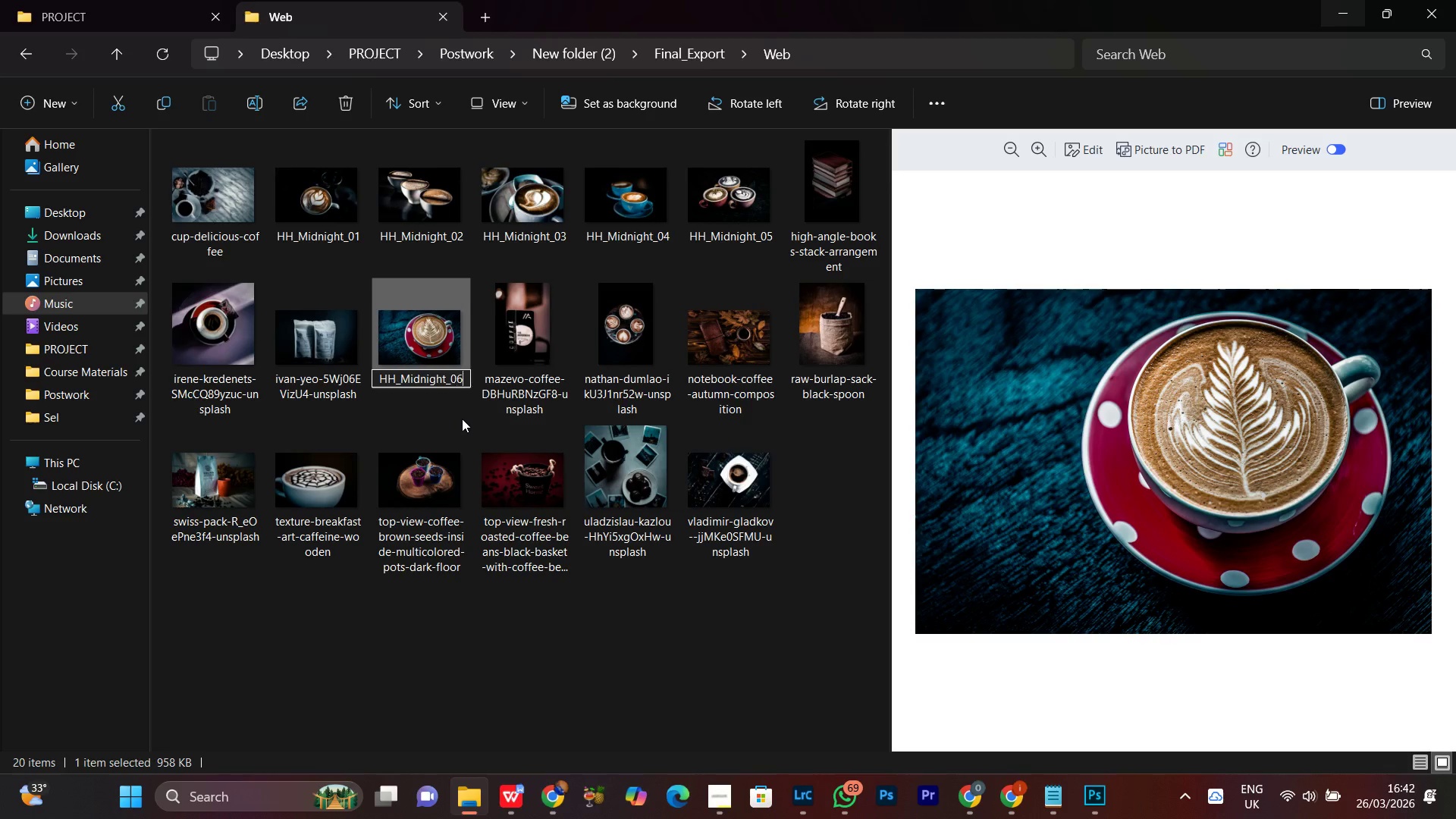 
key(6)
 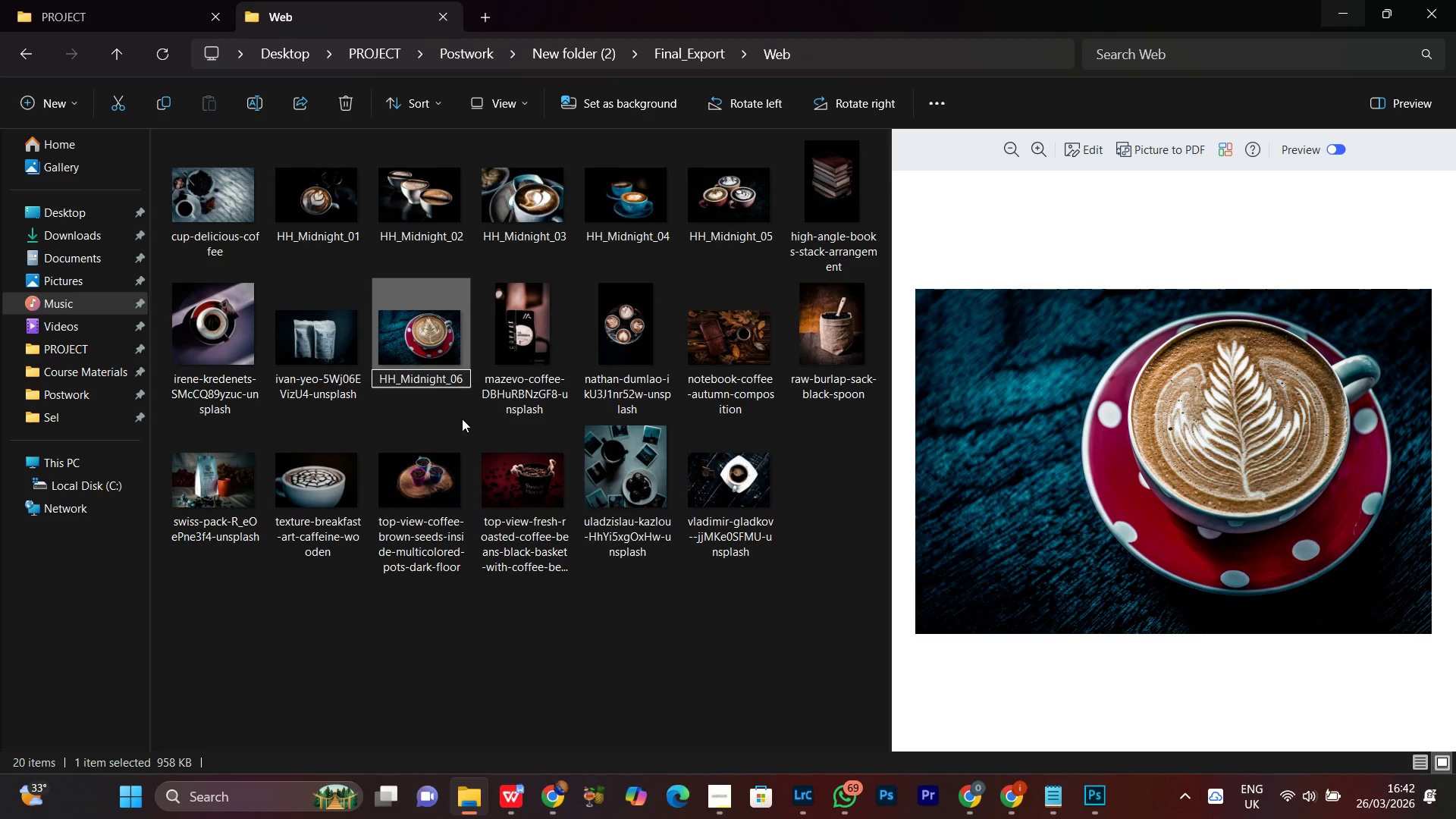 
key(Enter)
 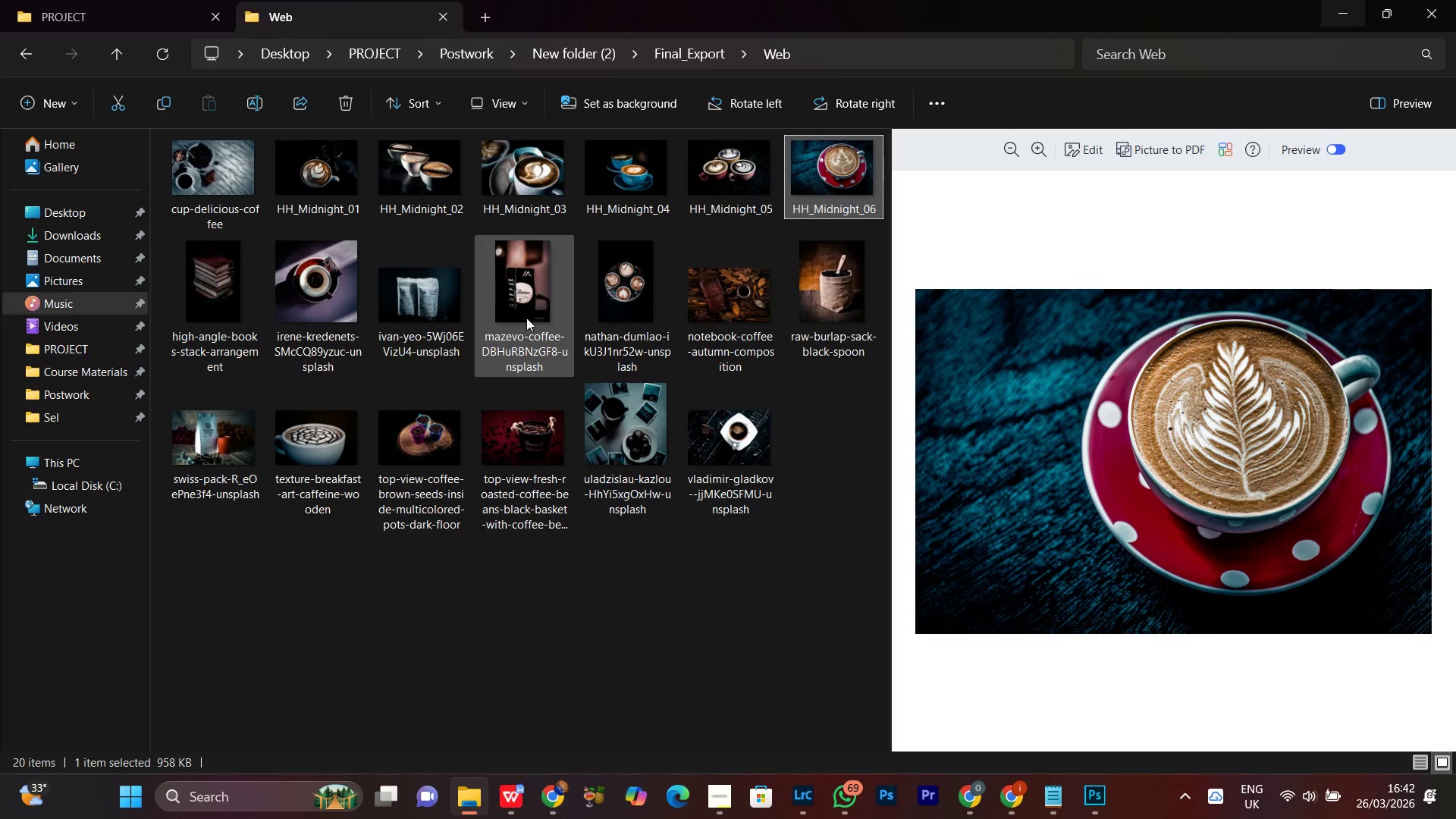 
left_click([623, 294])
 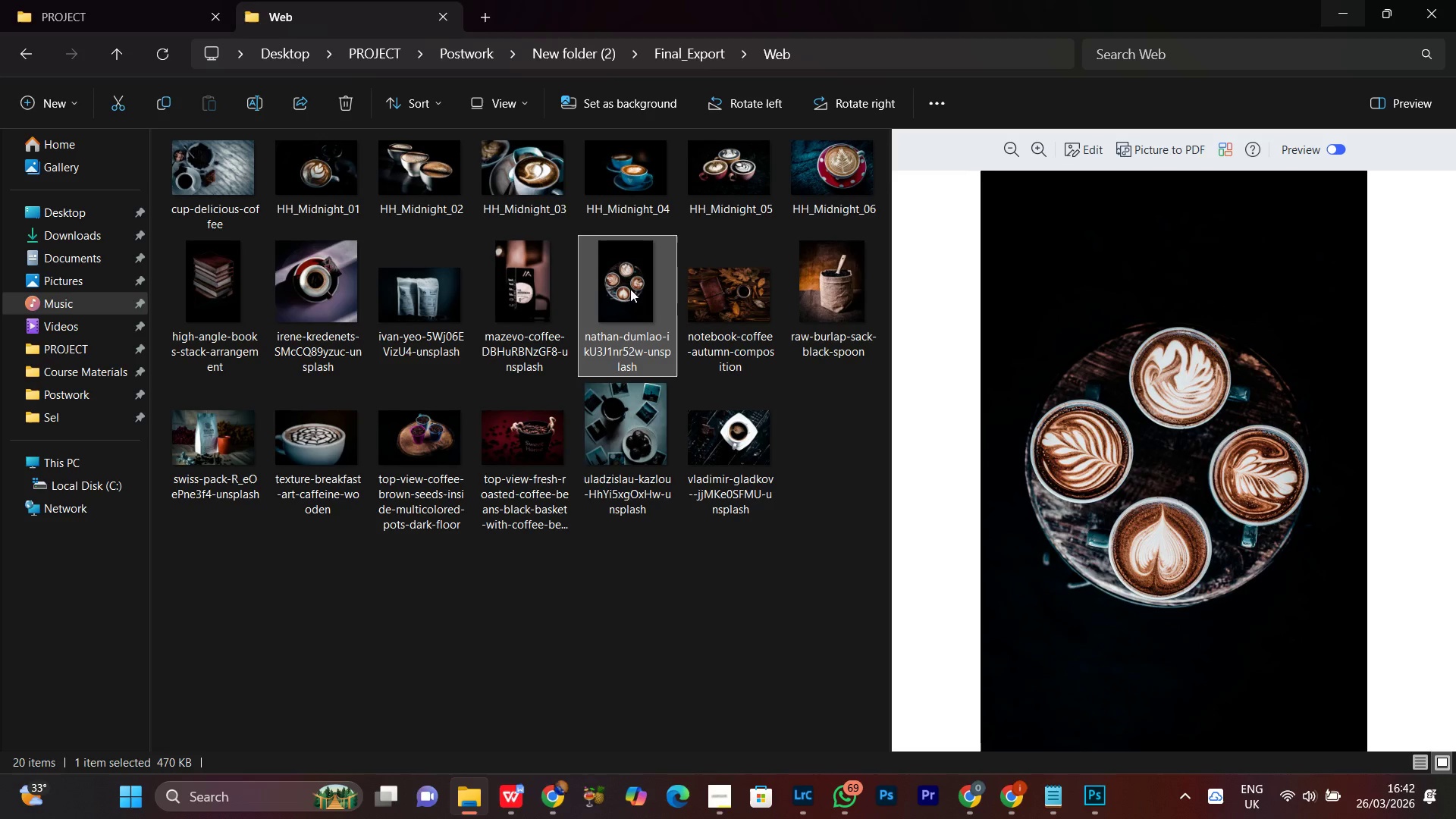 
right_click([632, 284])
 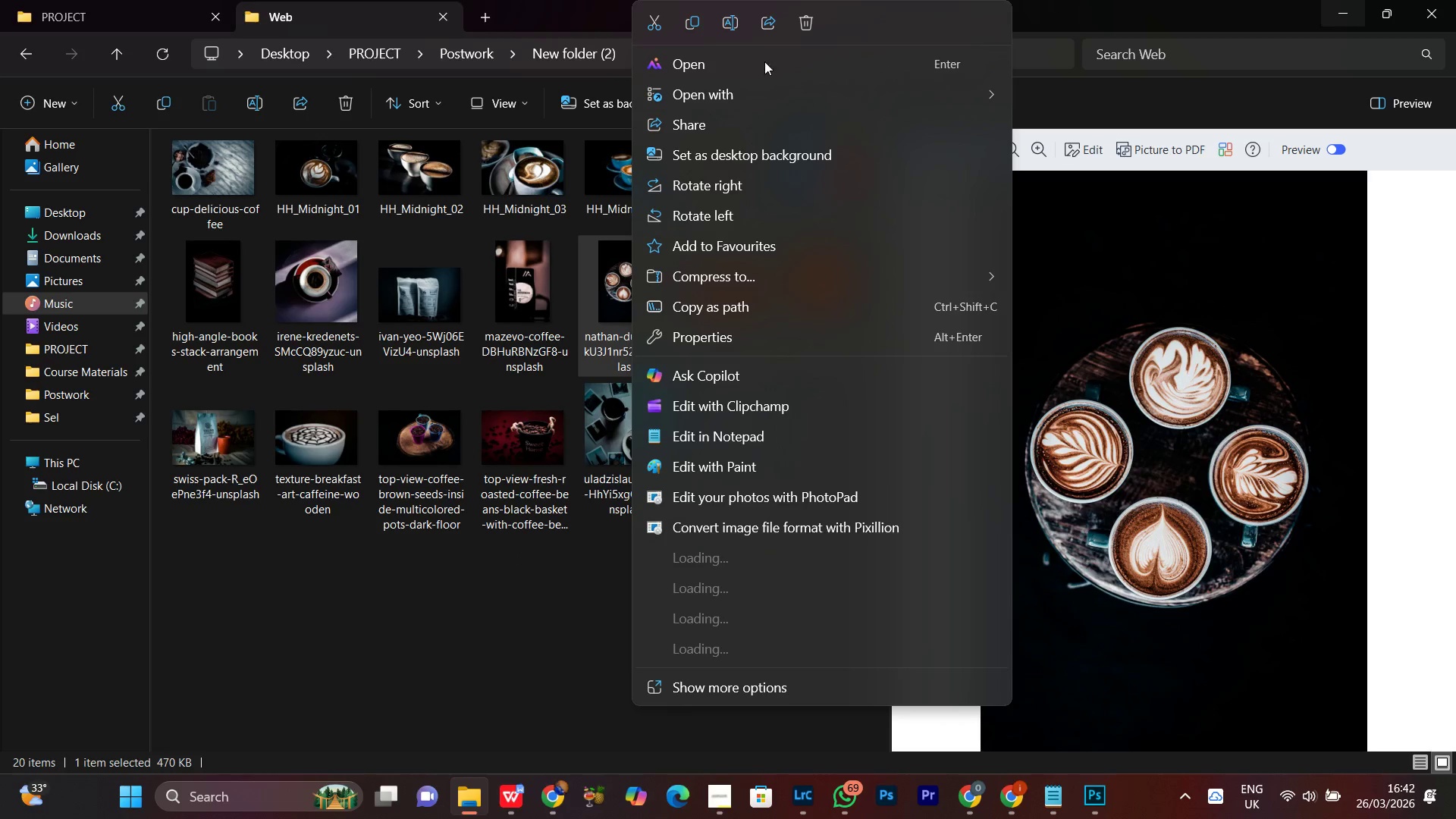 
left_click([730, 20])
 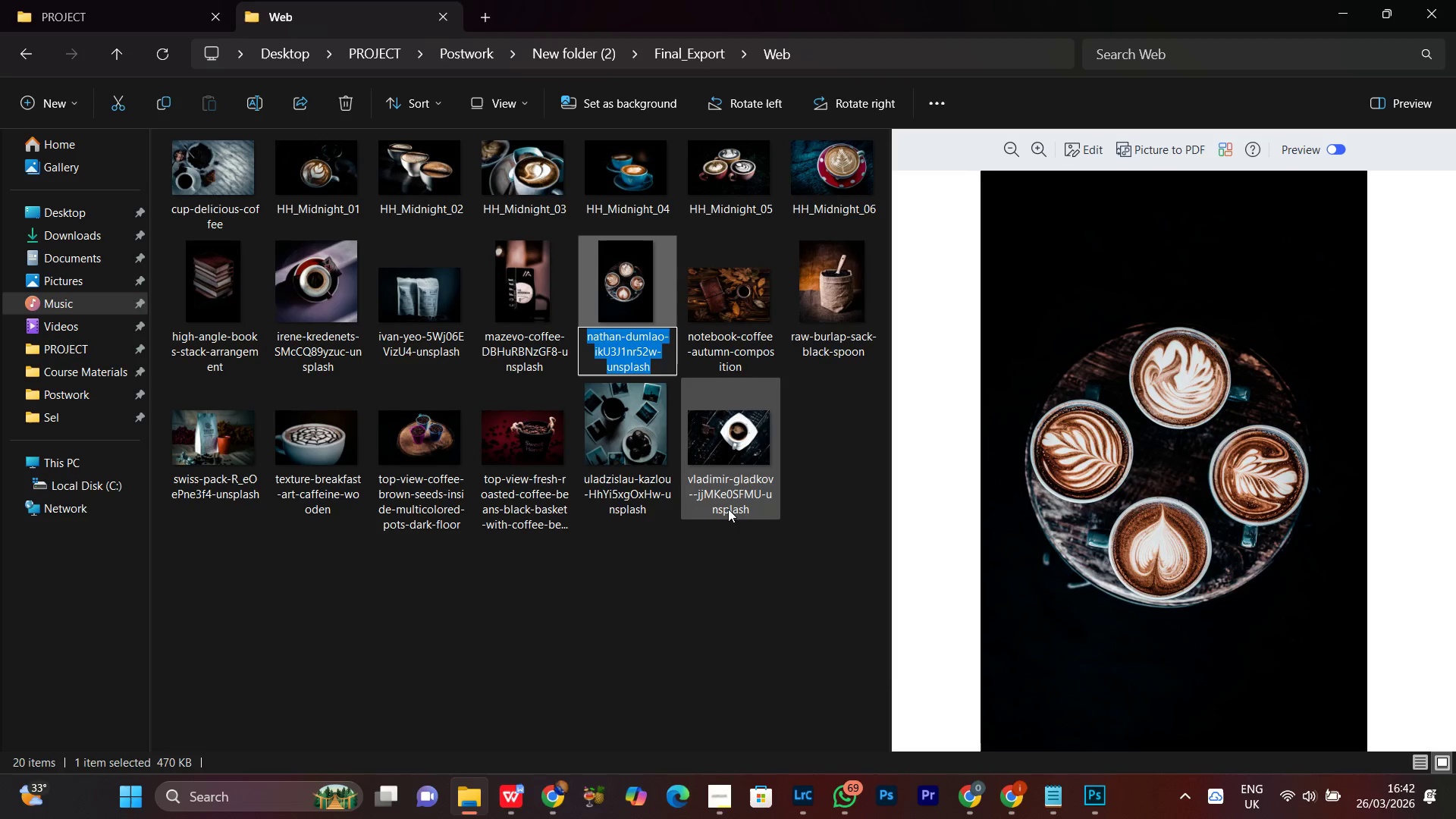 
key(Control+V)
 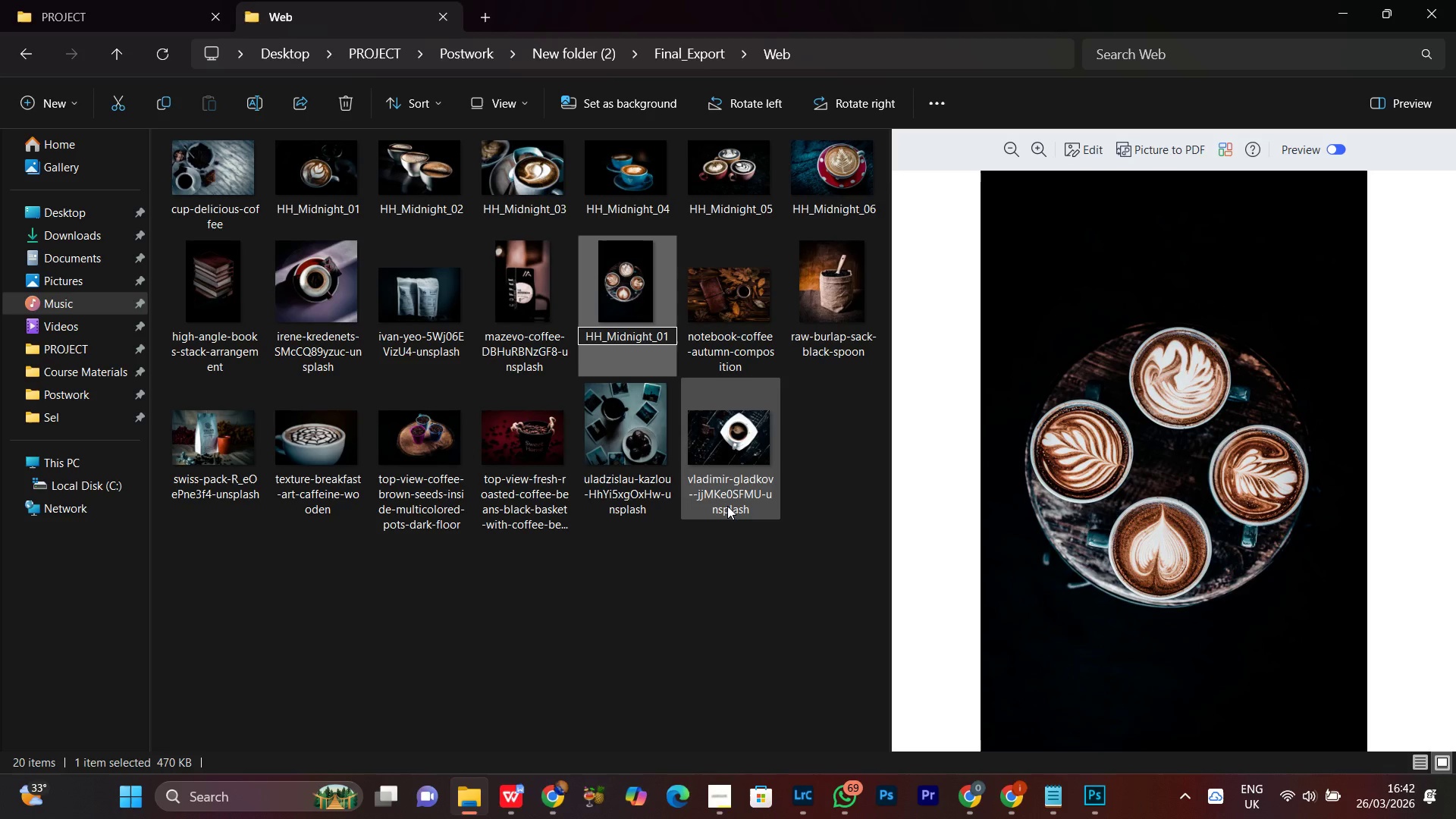 
key(Backspace)
 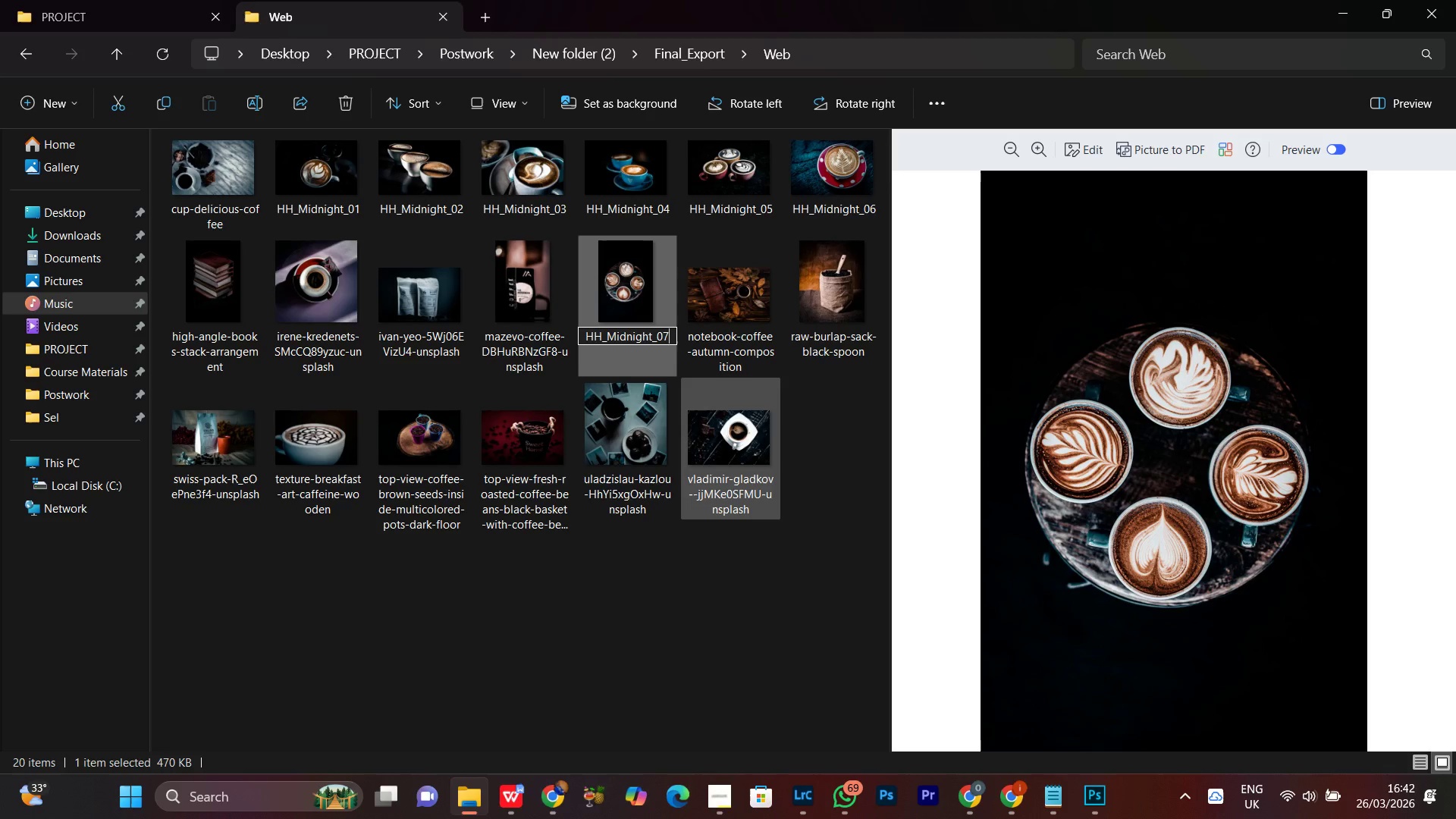 
key(7)
 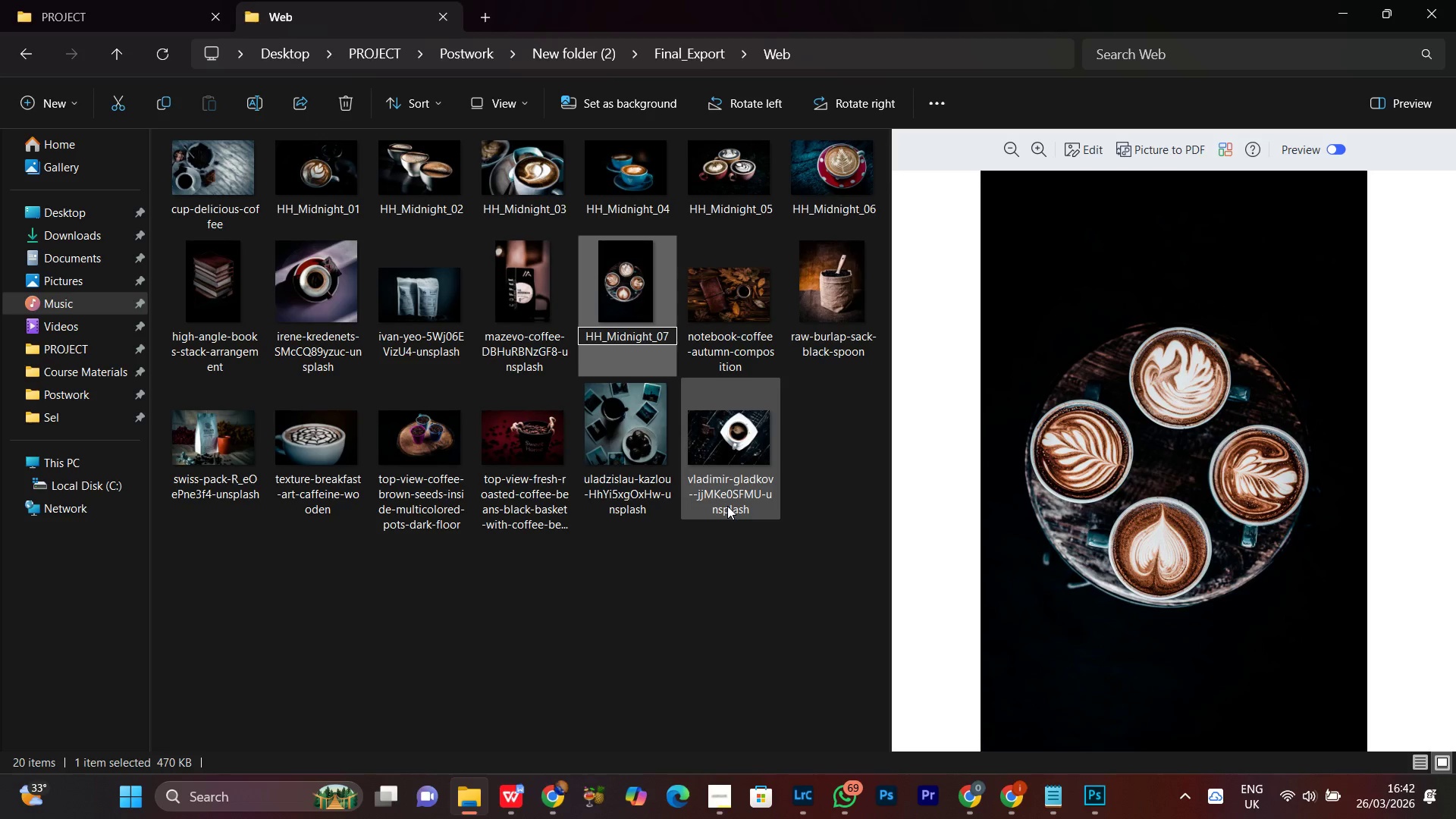 
key(Enter)
 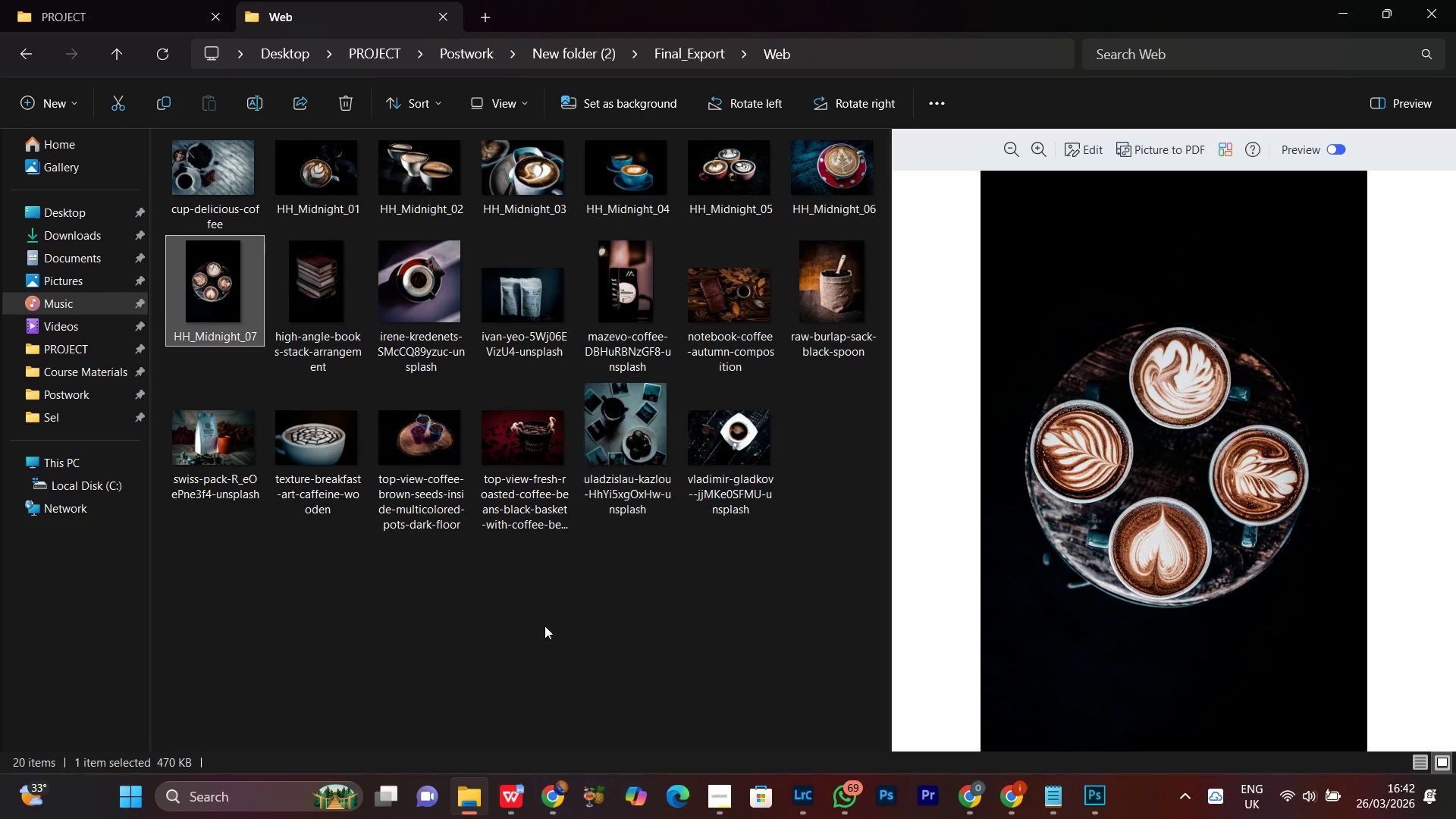 
left_click([501, 635])
 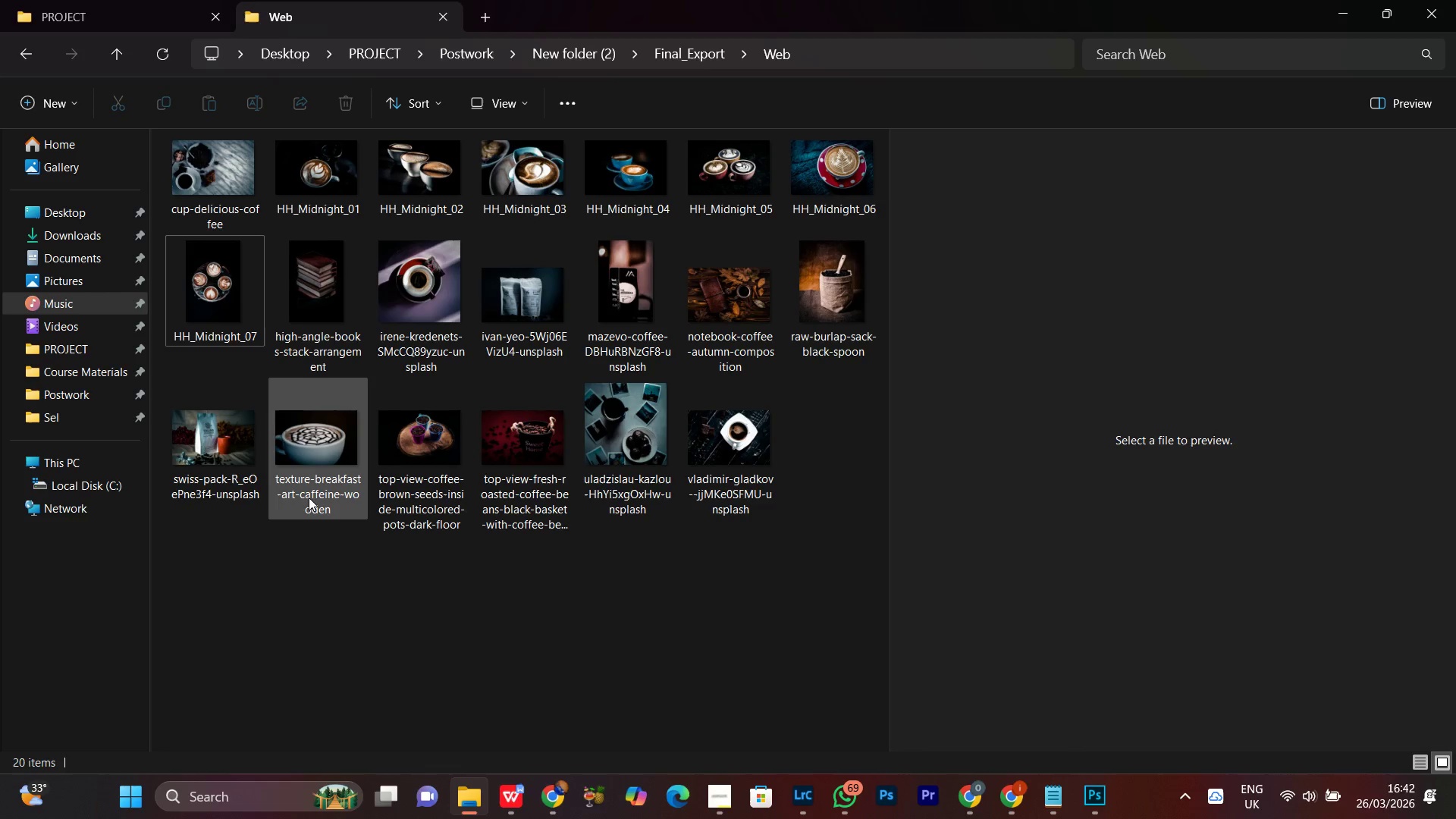 
left_click([289, 438])
 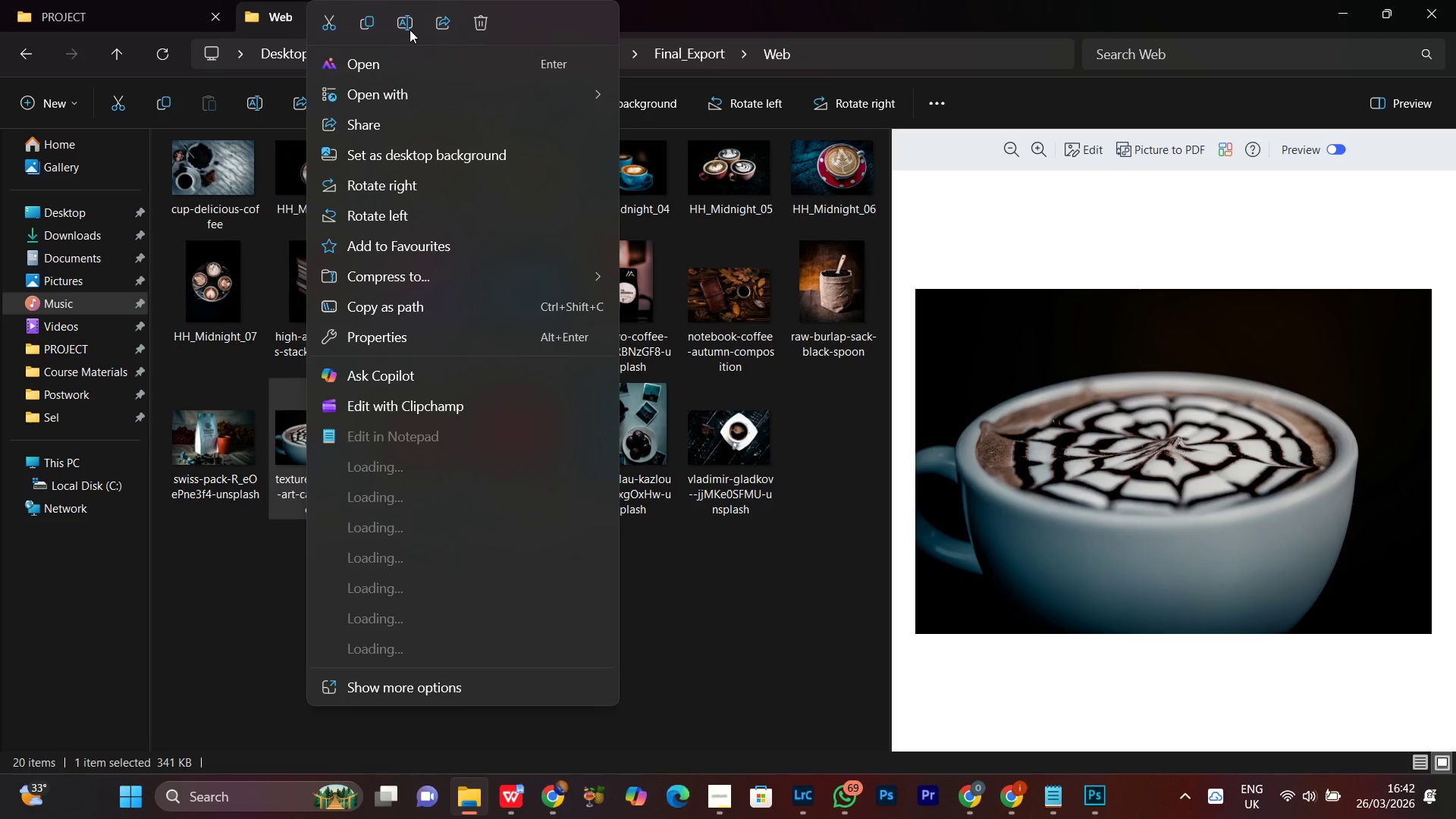 
left_click([407, 29])
 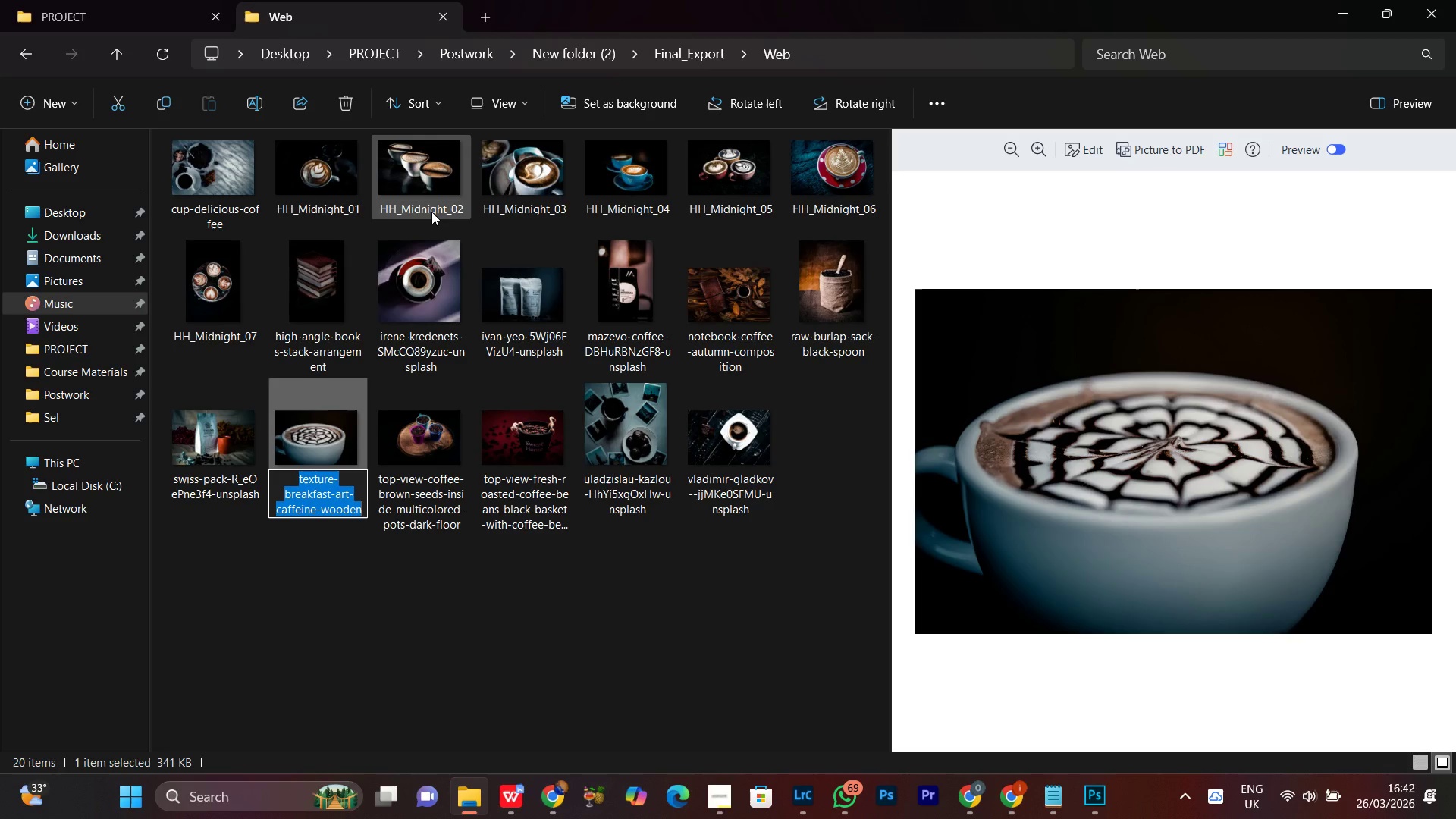 
key(Control+V)
 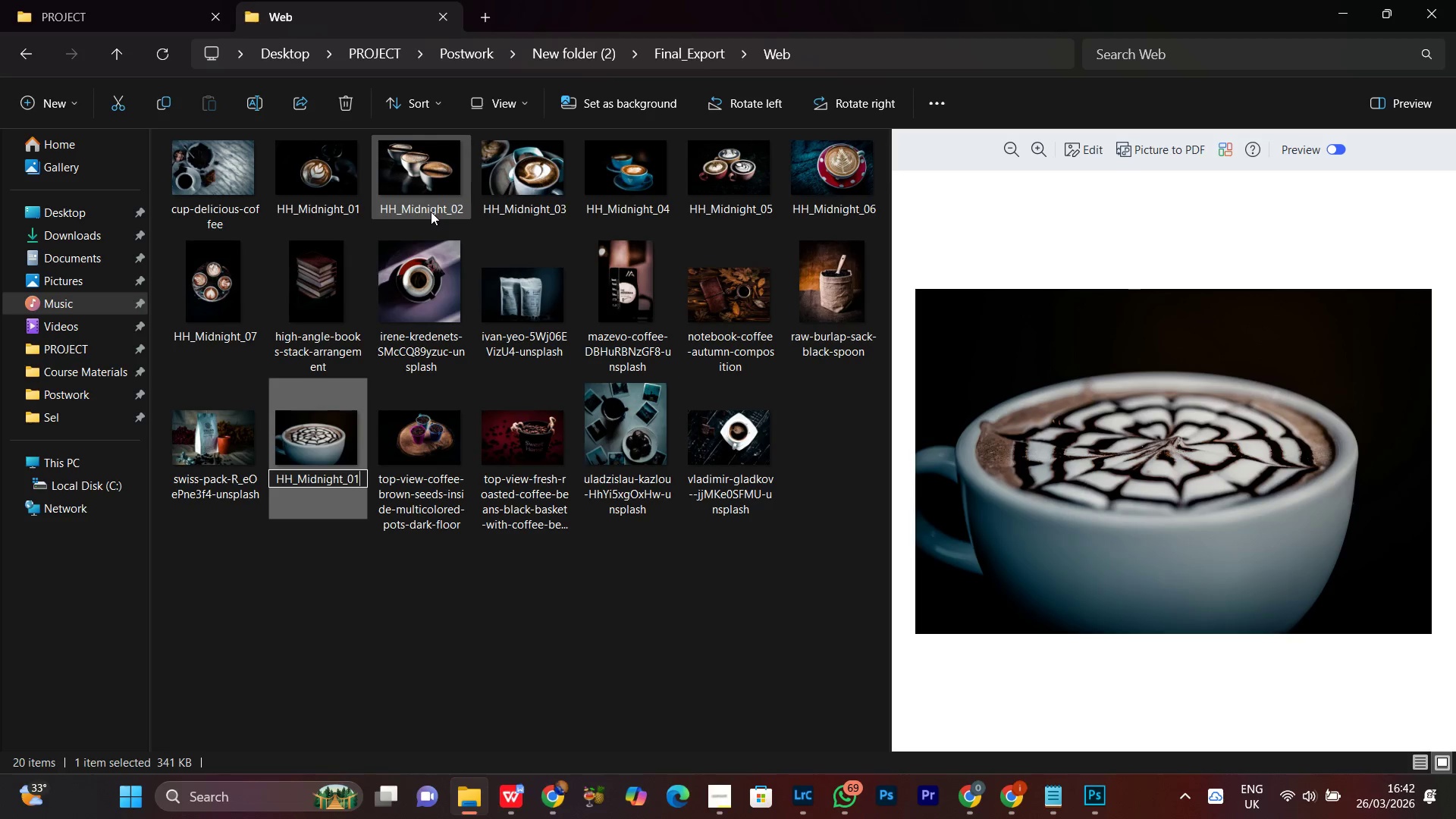 
key(Backspace)
 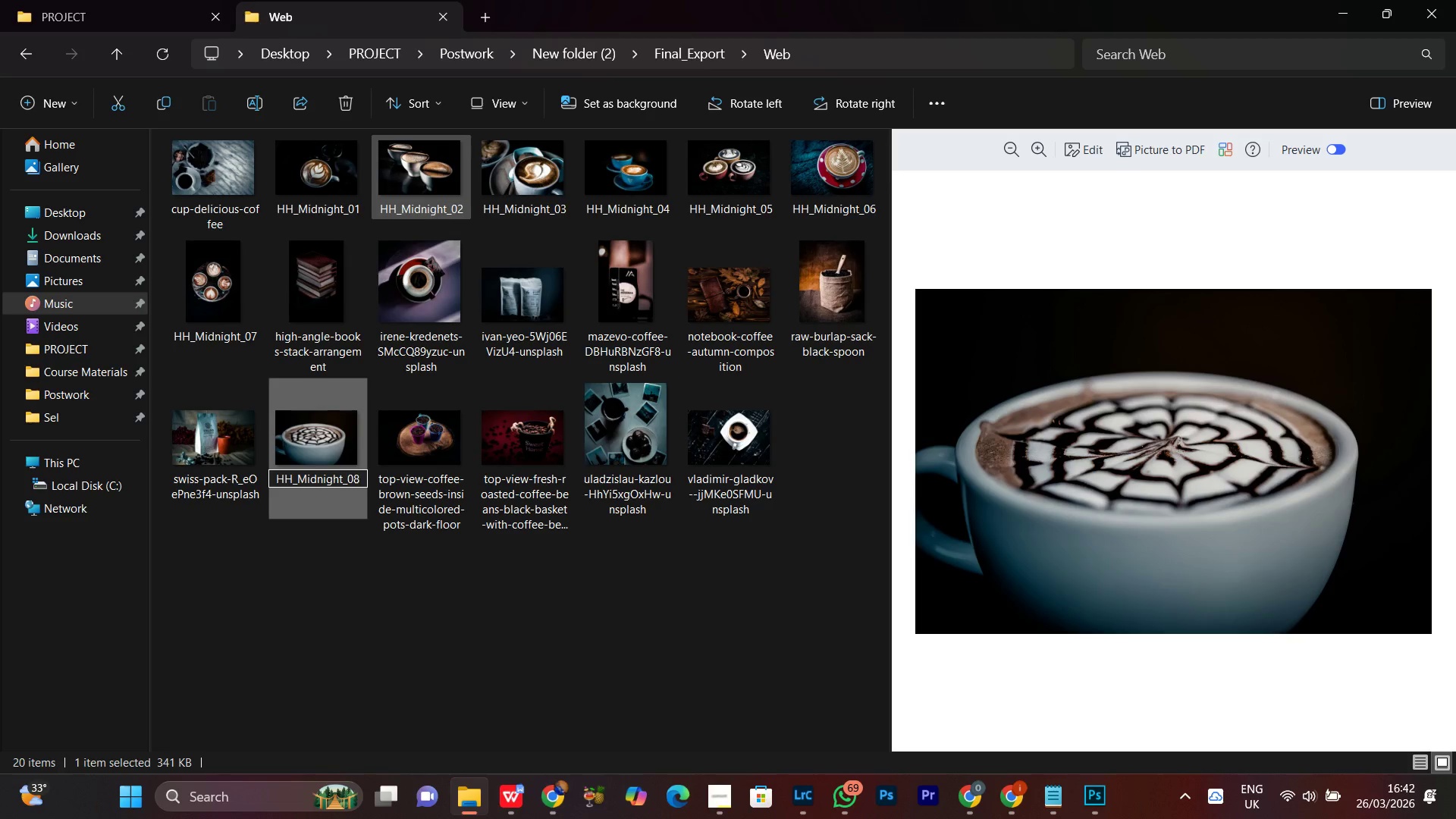 
key(8)
 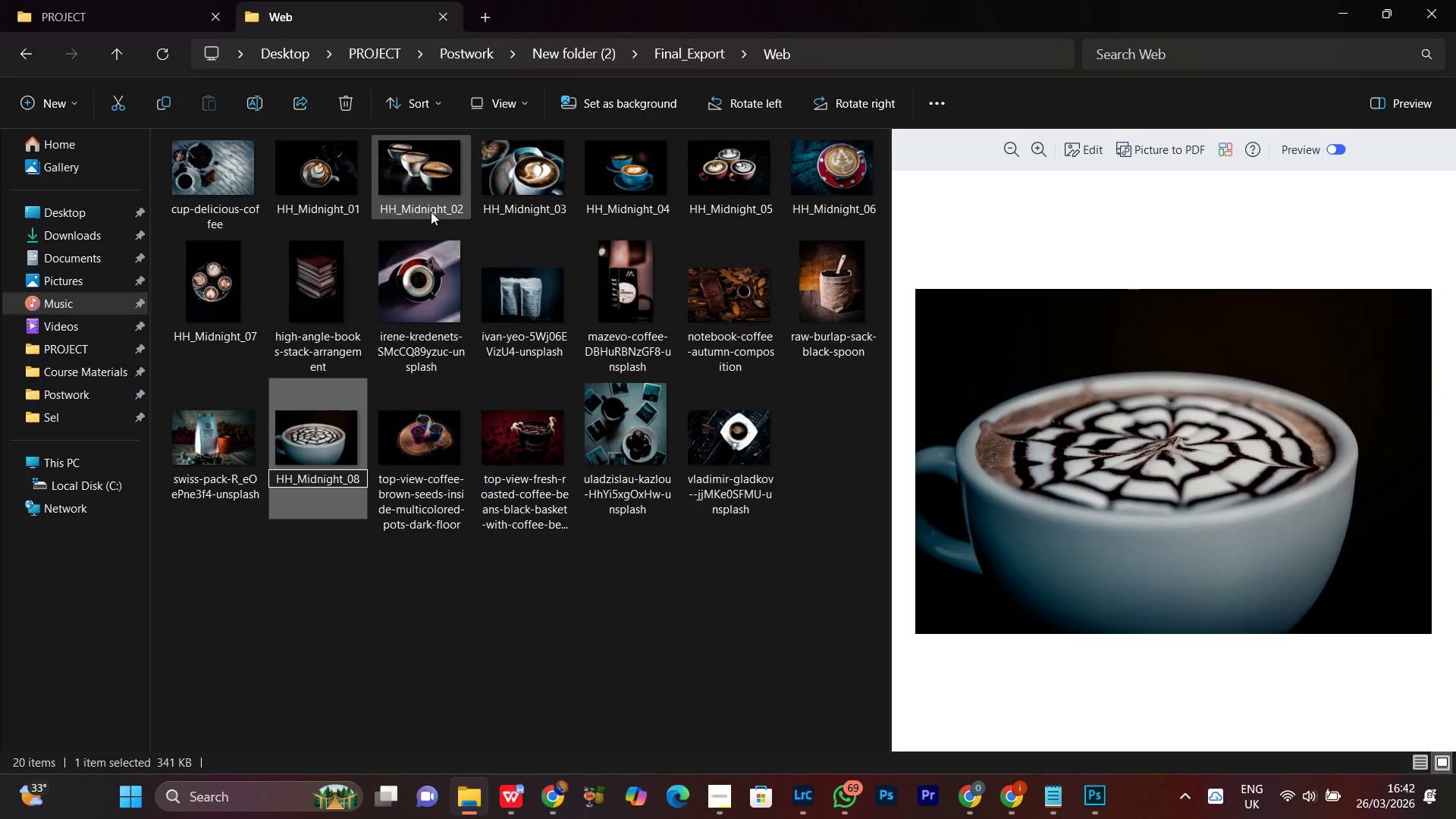 
key(Enter)
 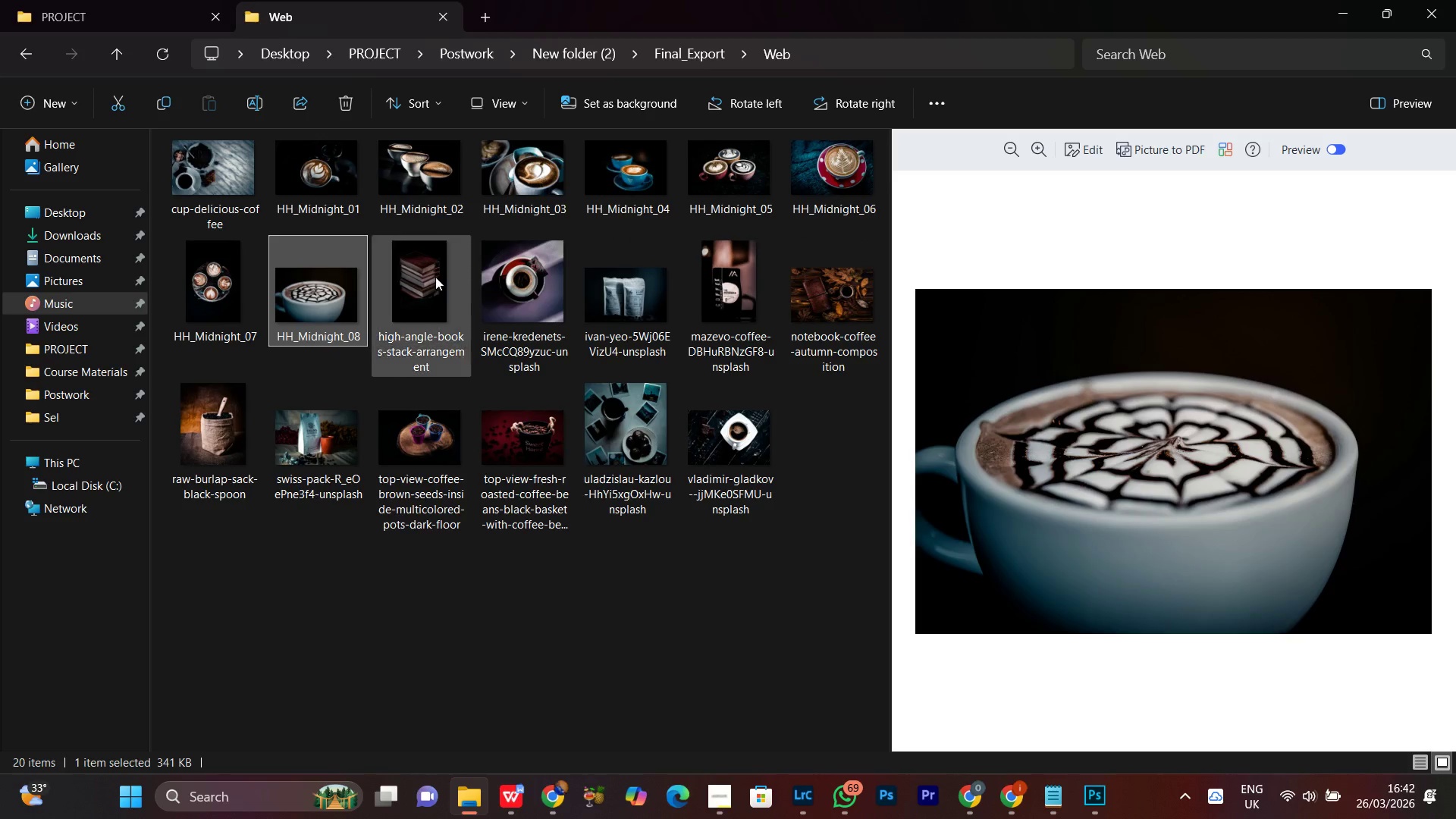 
left_click([382, 632])
 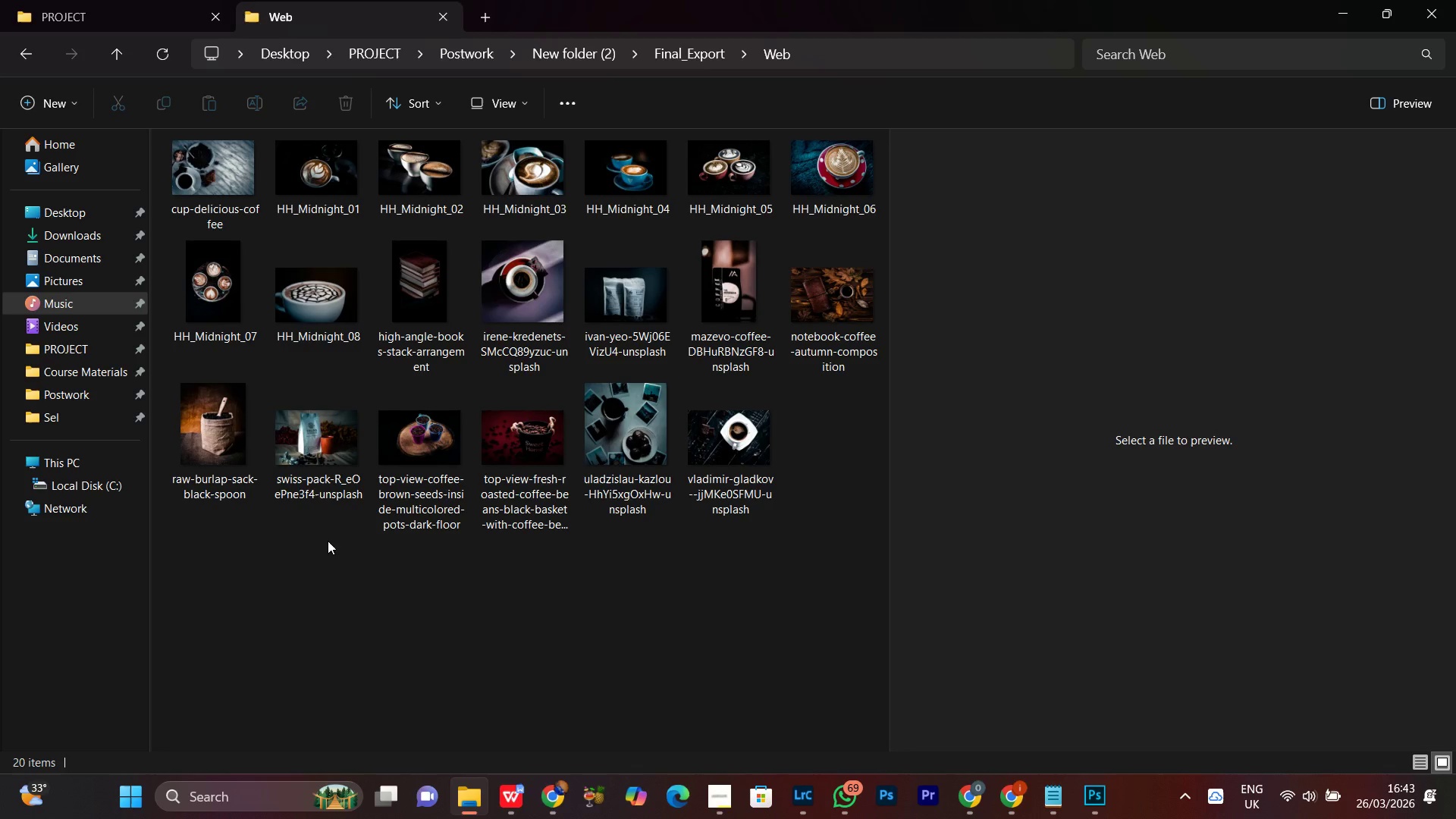 
scroll: coordinate [324, 535], scroll_direction: up, amount: 3.0
 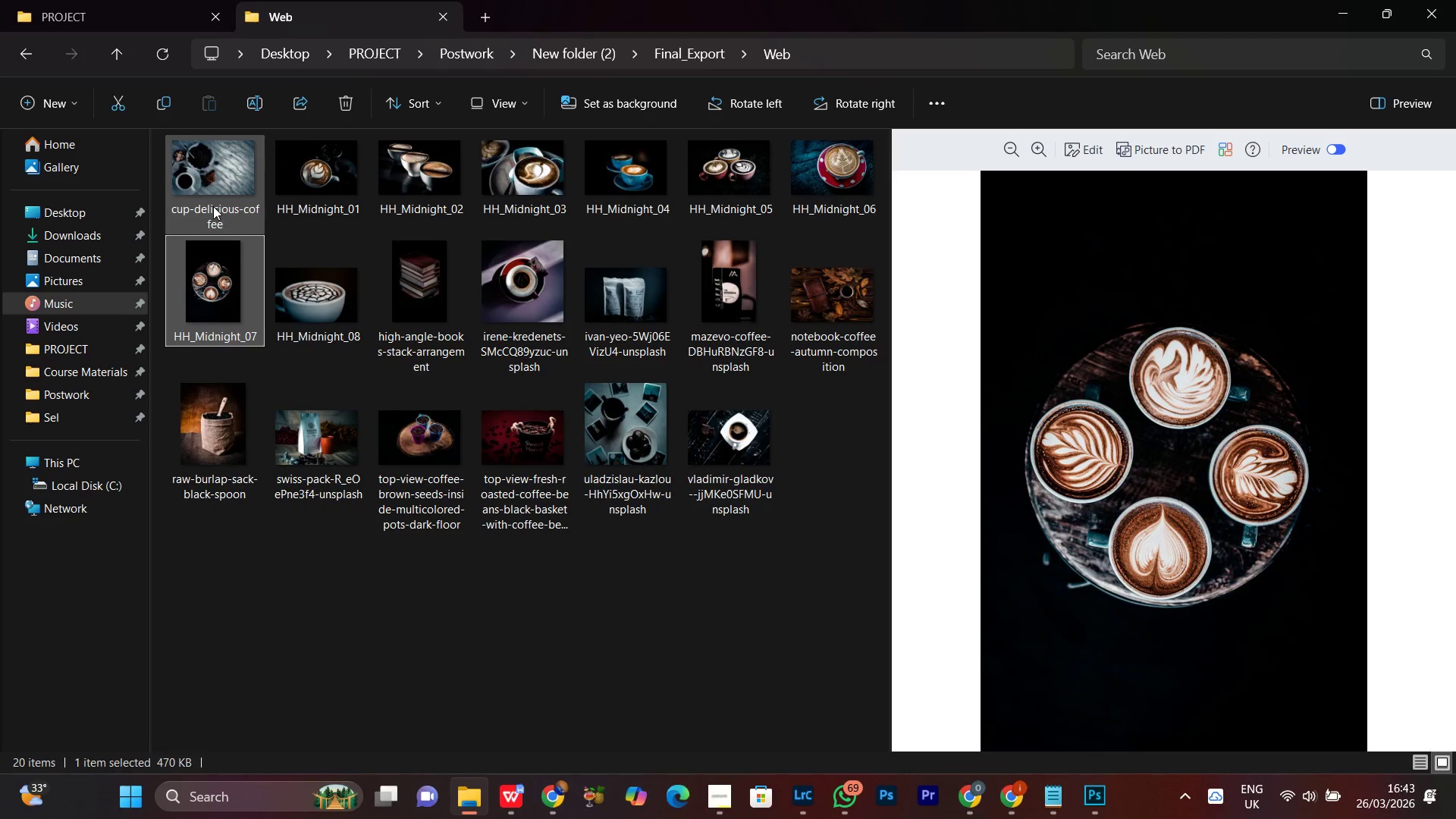 
left_click([220, 177])
 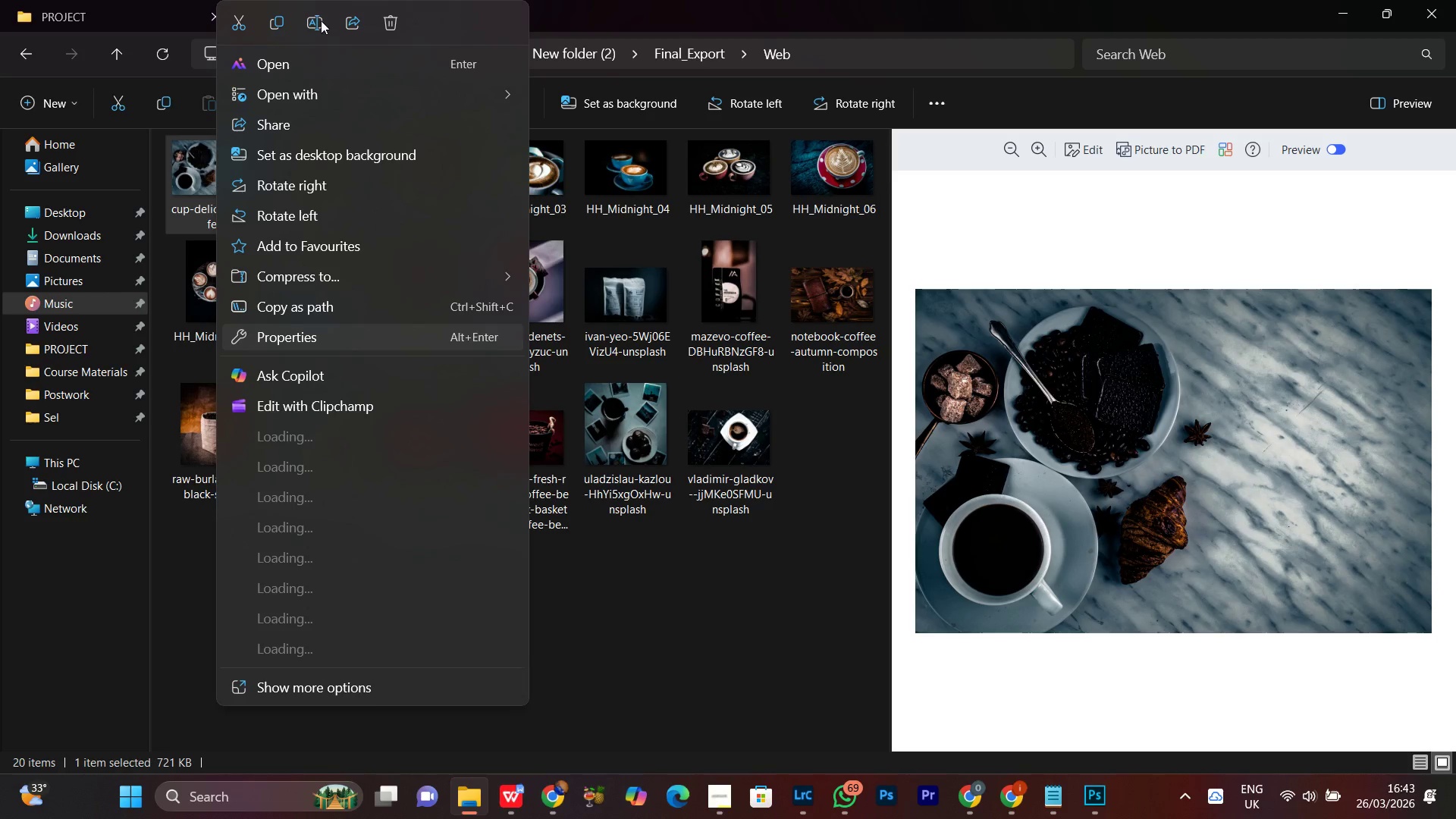 
left_click([316, 24])
 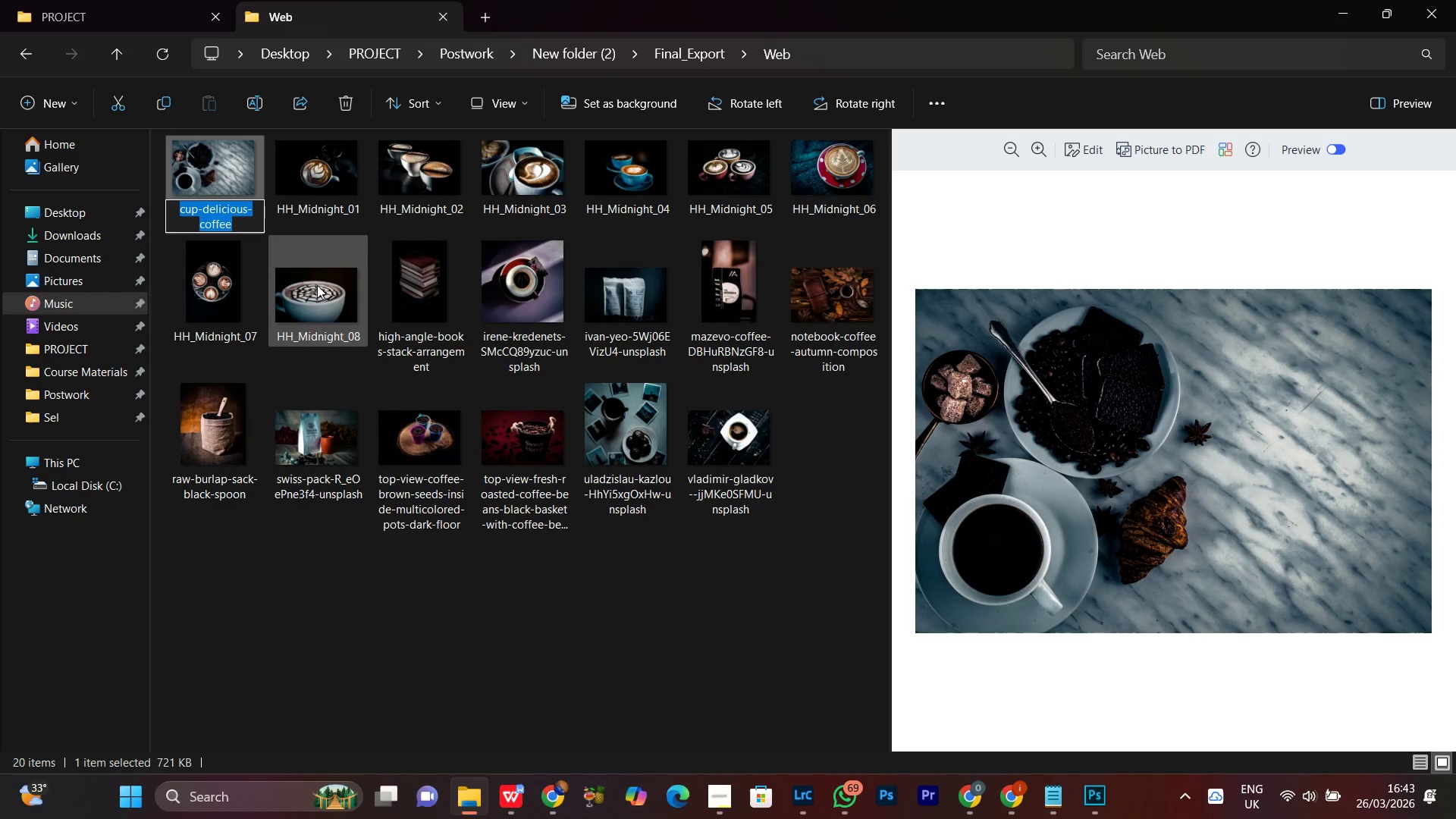 
key(Control+V)
 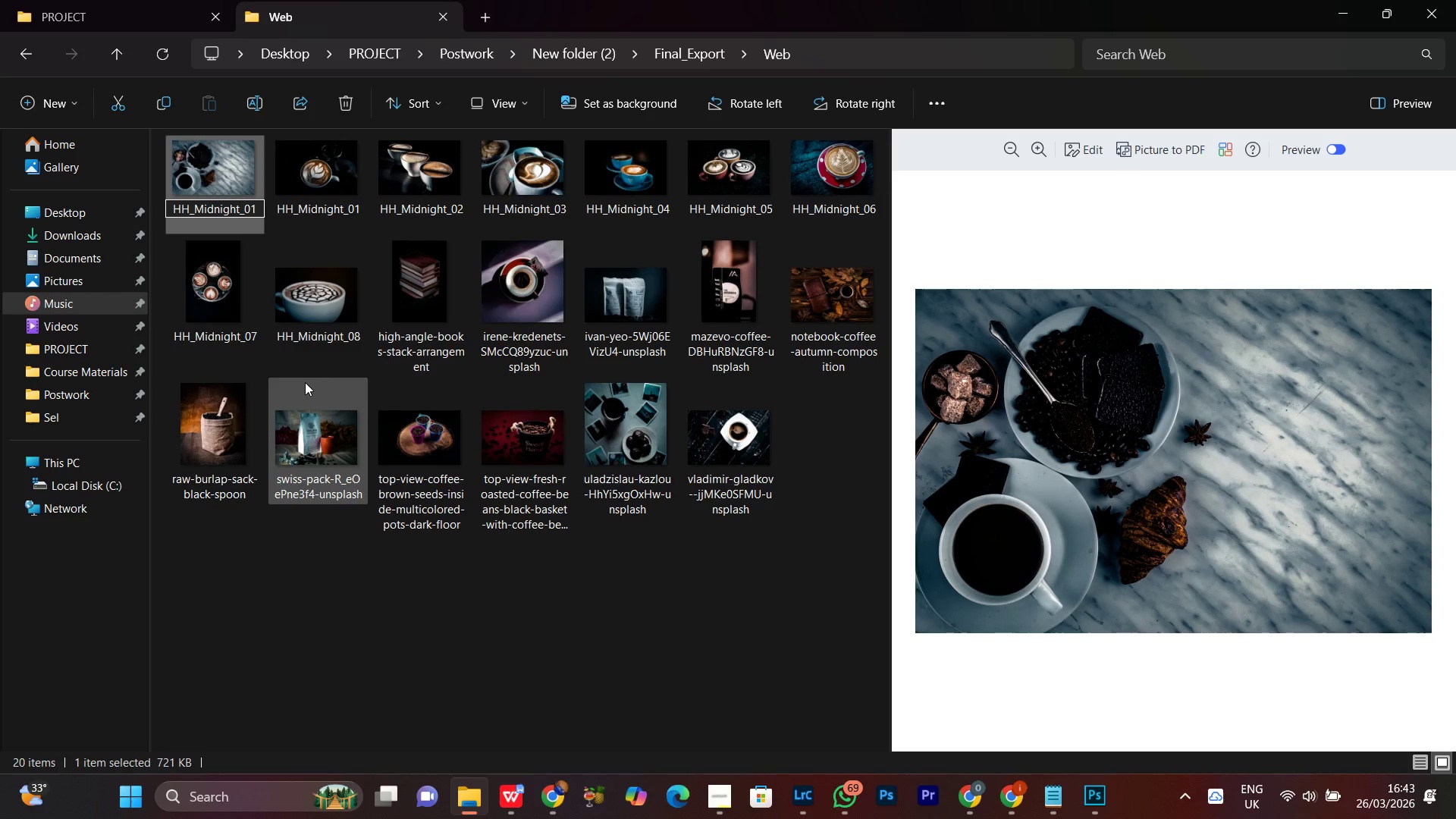 
key(Backspace)
 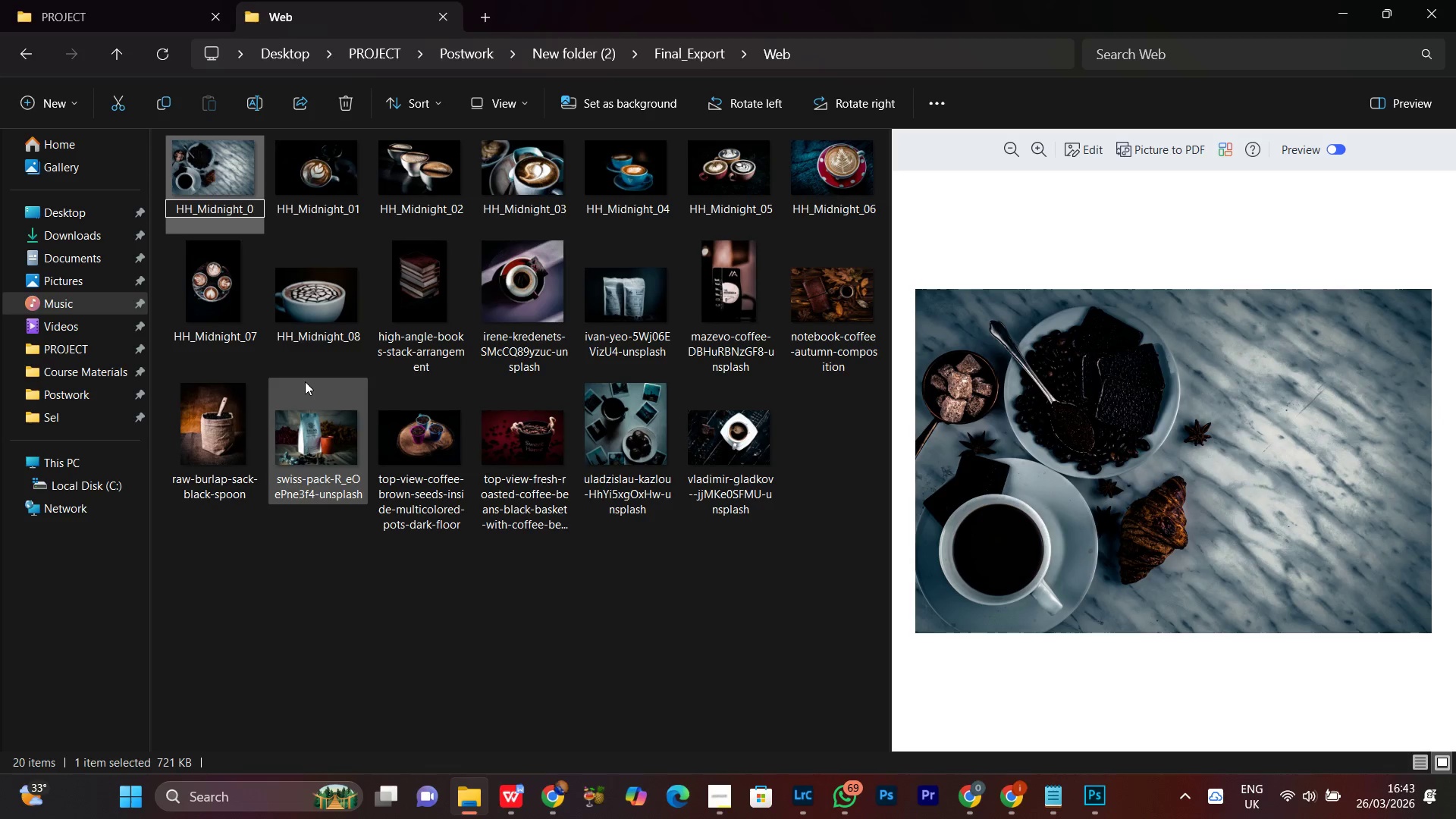 
key(9)
 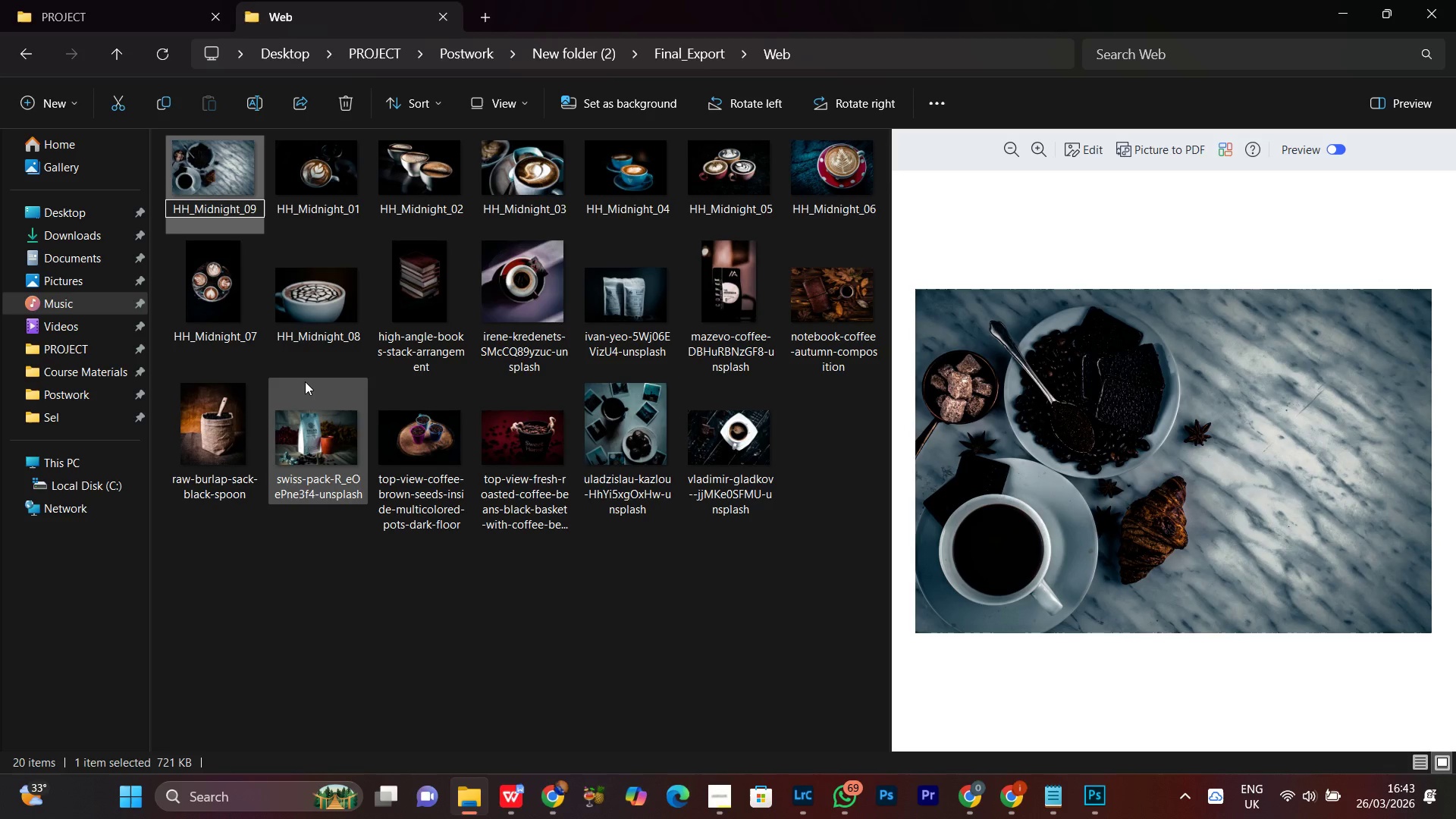 
key(Enter)
 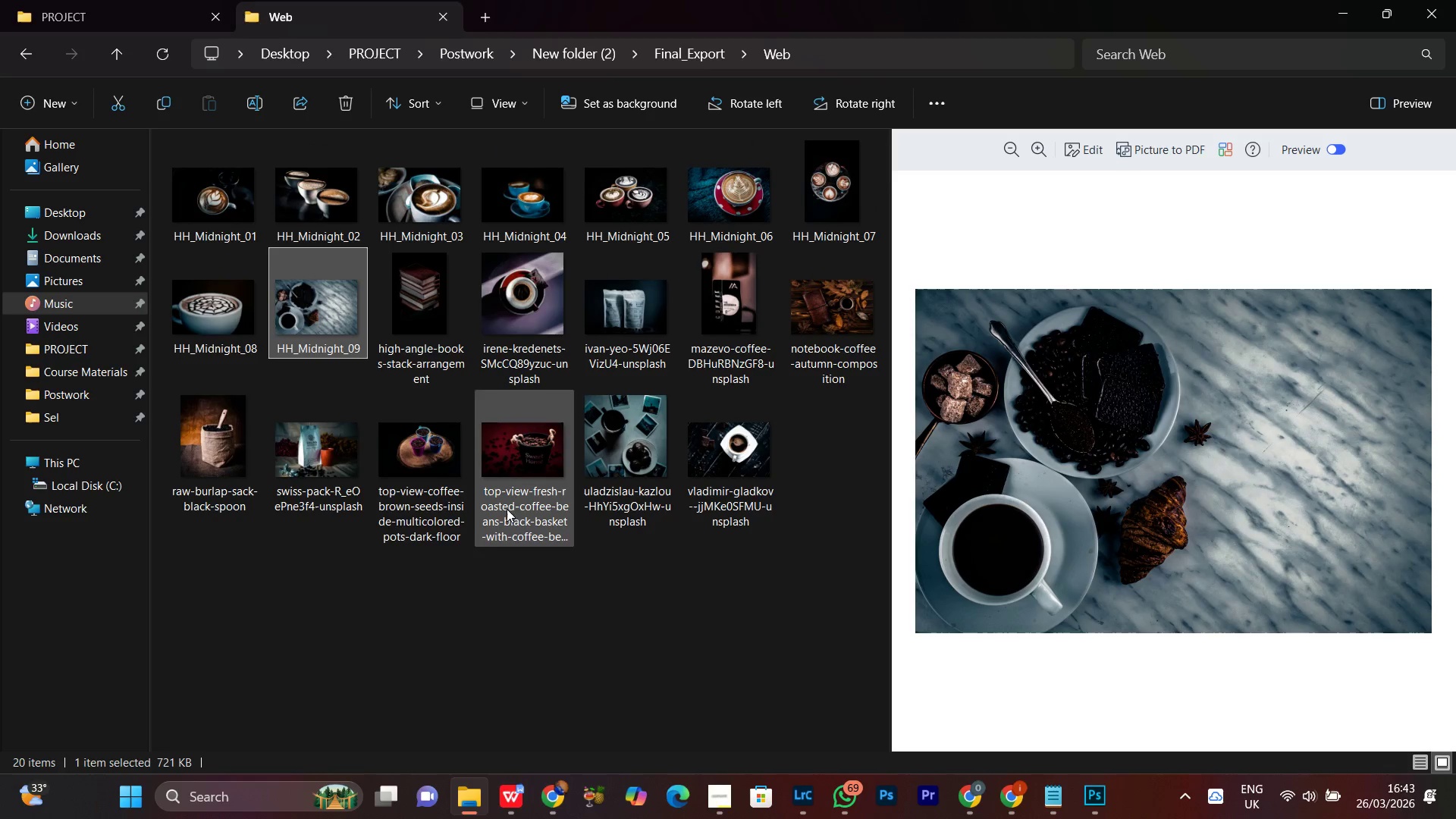 
wait(5.09)
 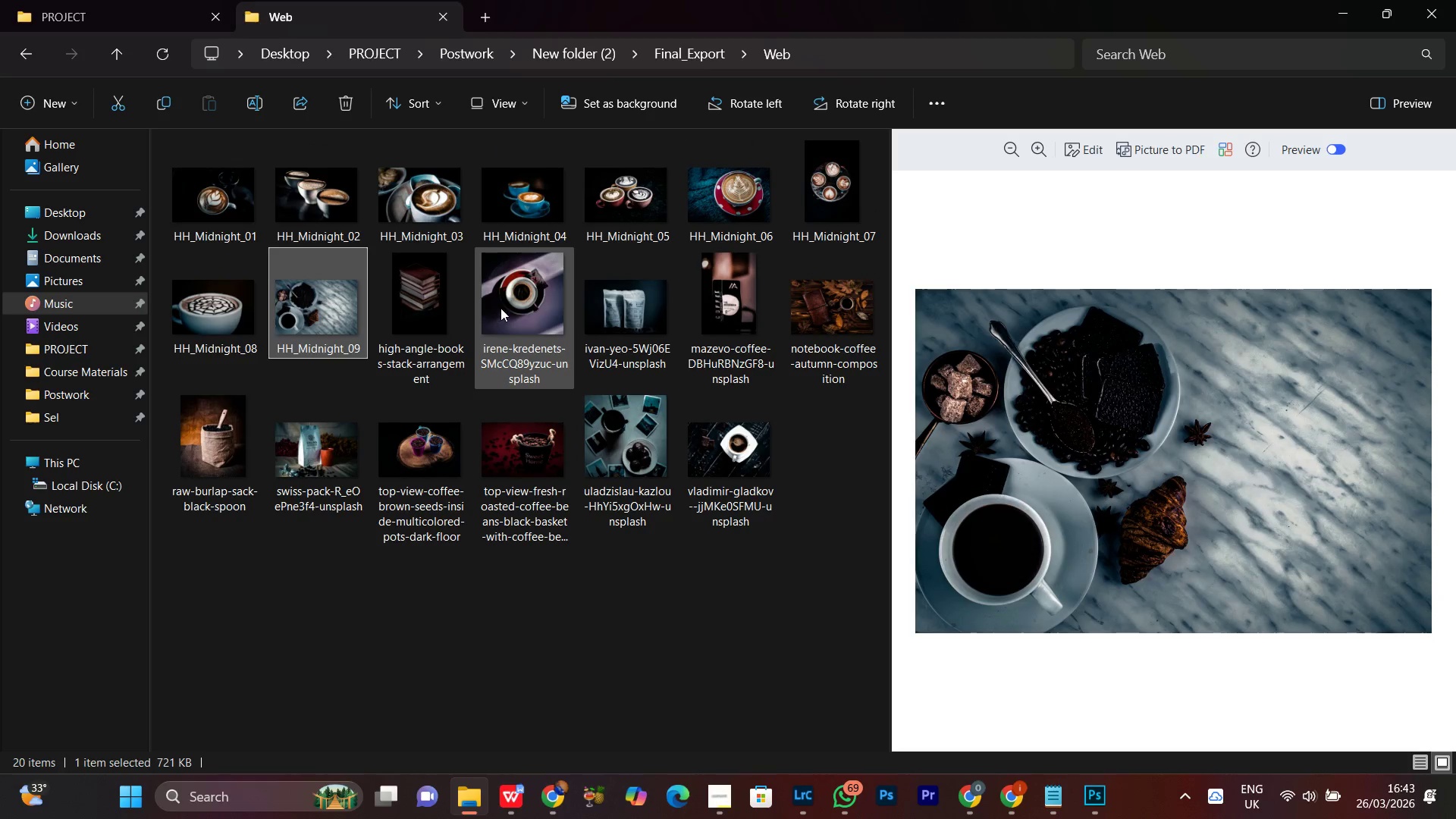 
left_click([500, 308])
 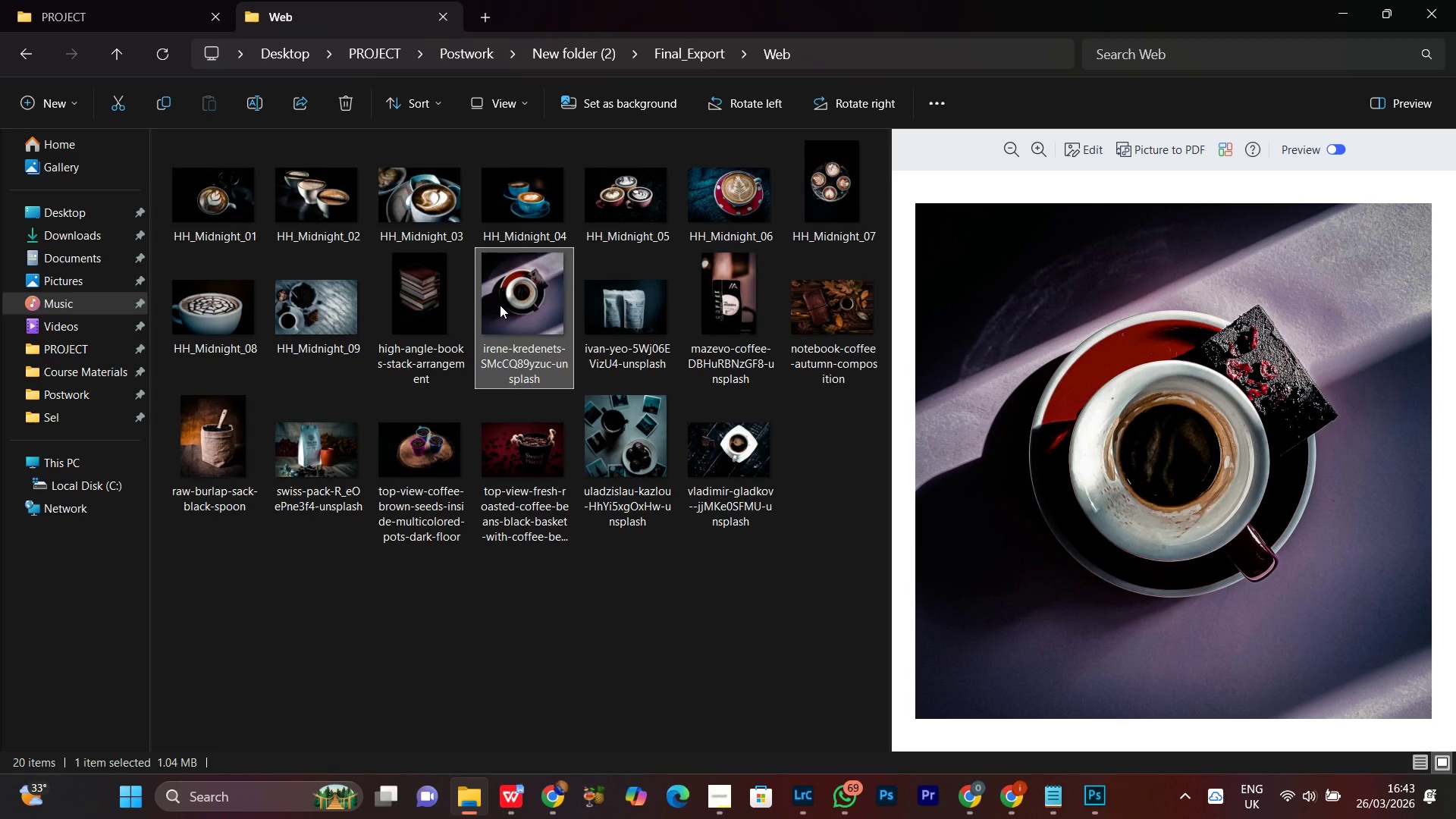 
scroll: coordinate [488, 331], scroll_direction: up, amount: 1.0
 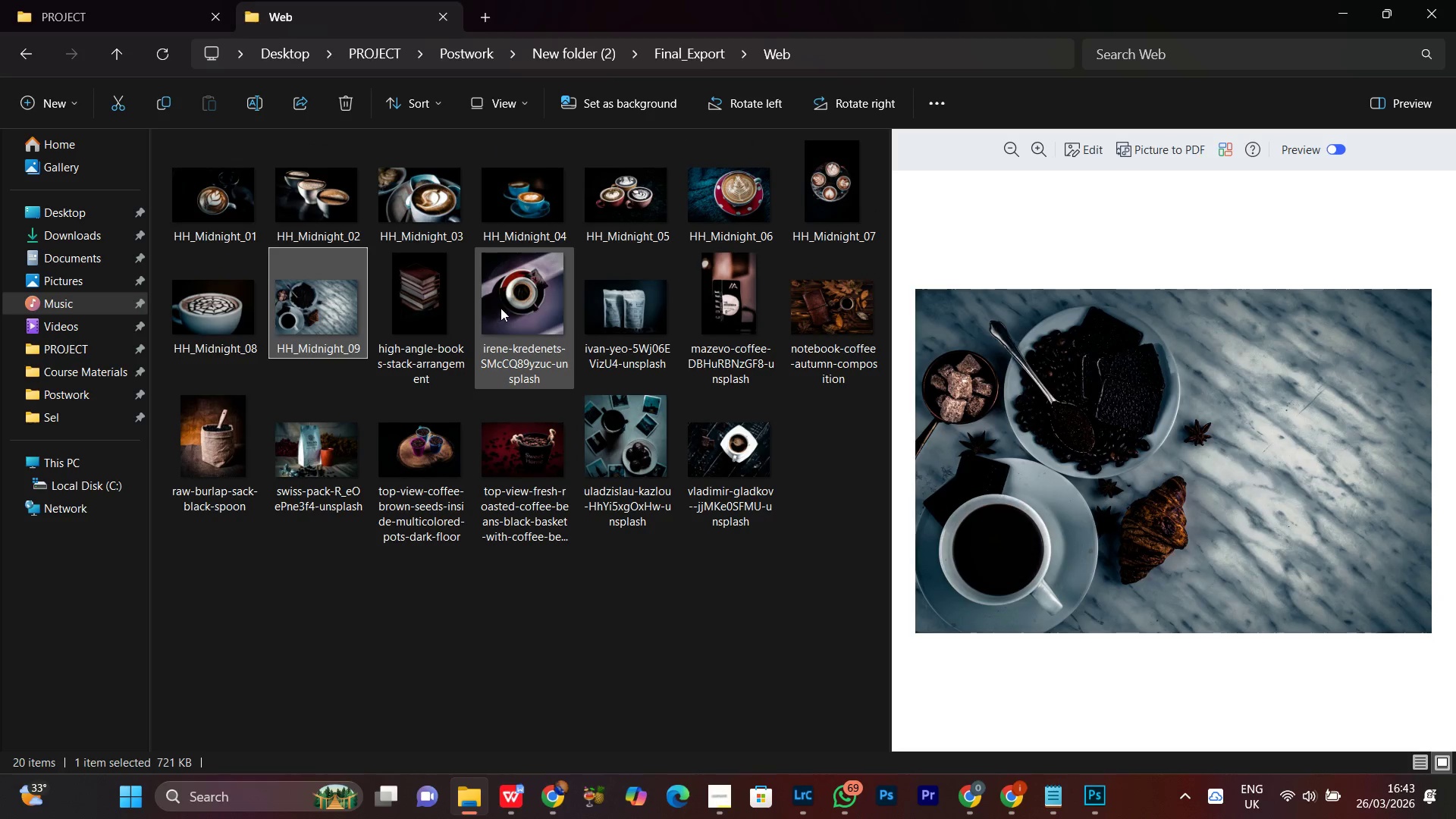 
right_click([500, 305])
 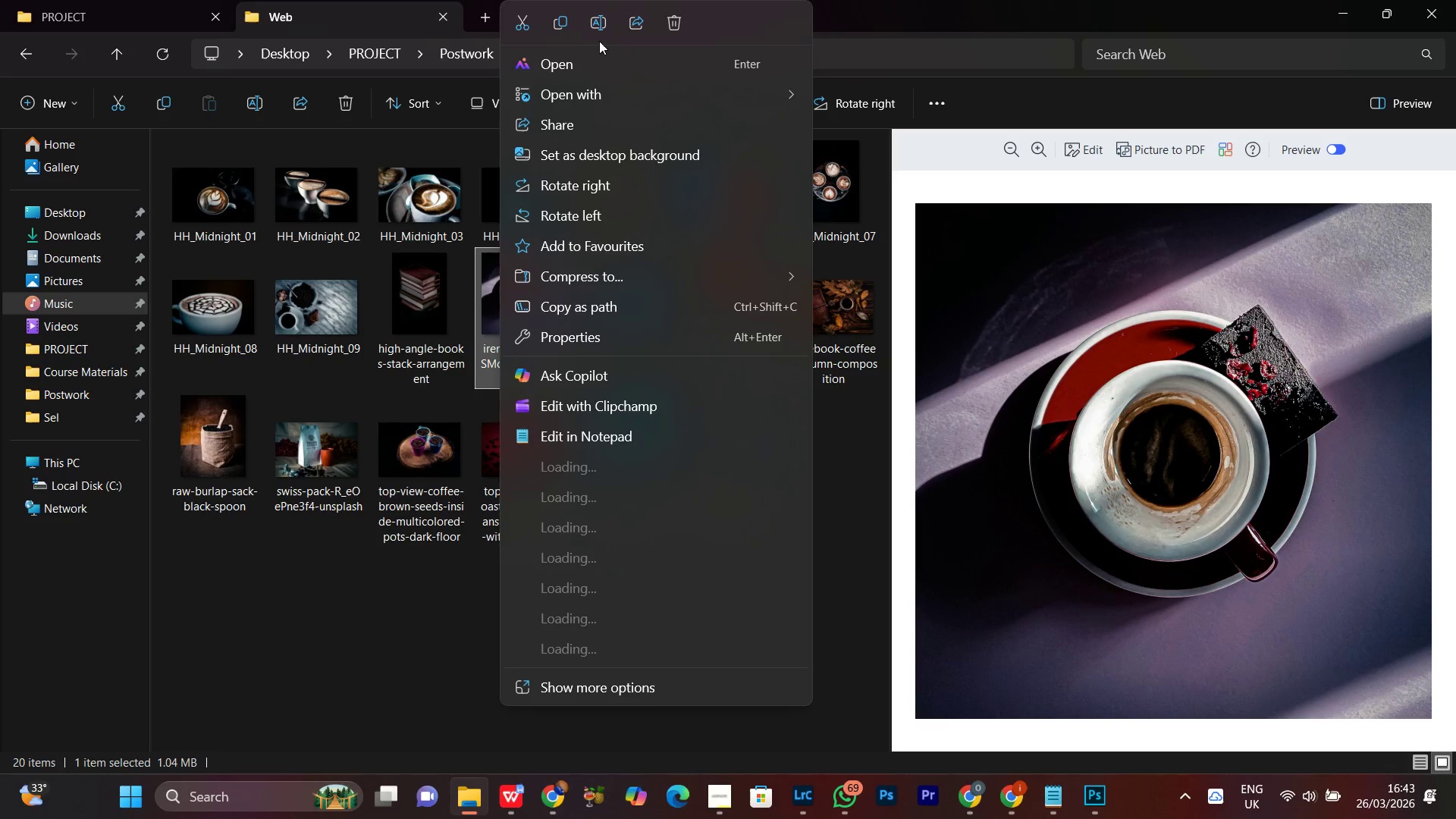 
left_click([601, 24])
 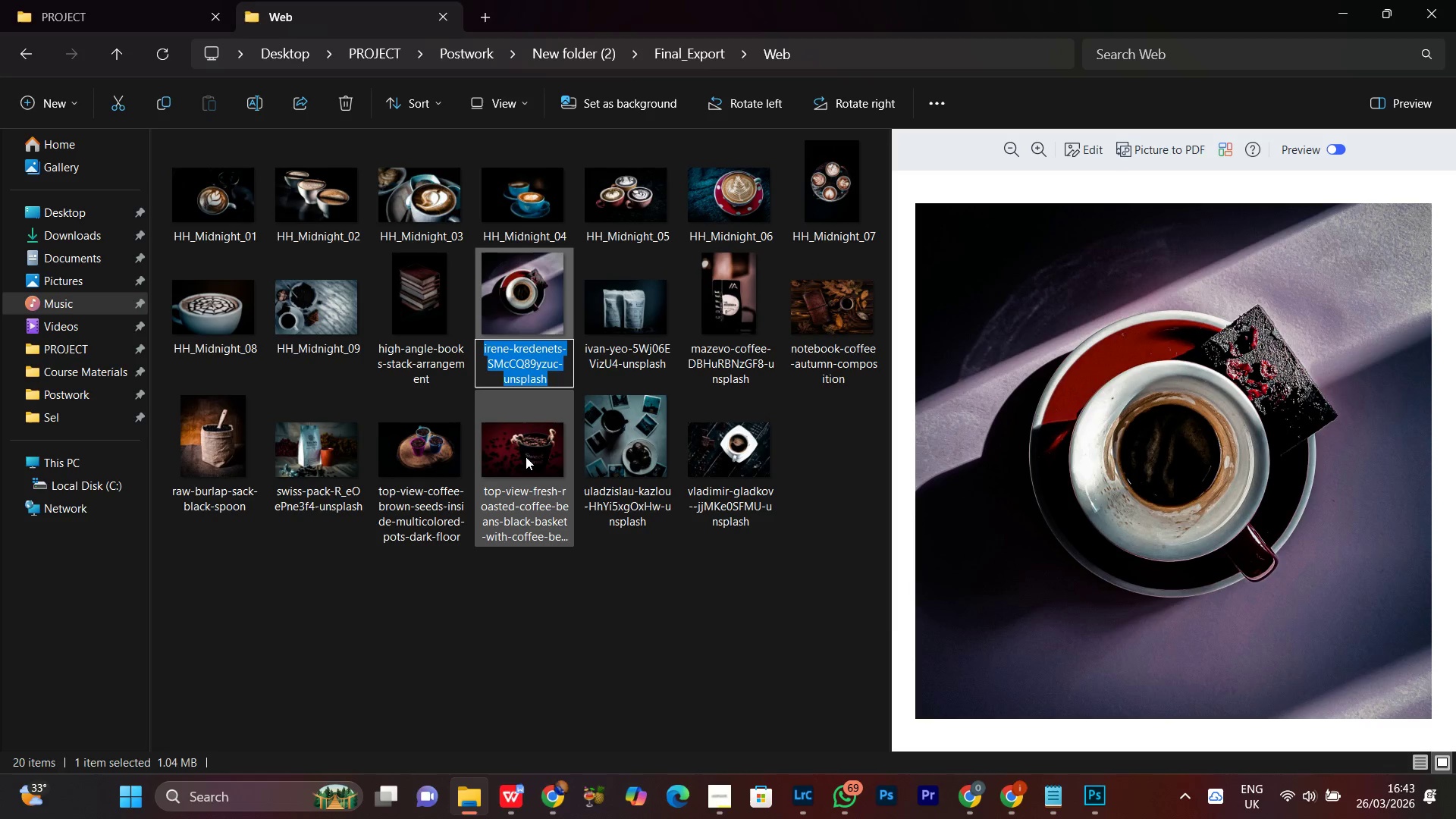 
key(Control+V)
 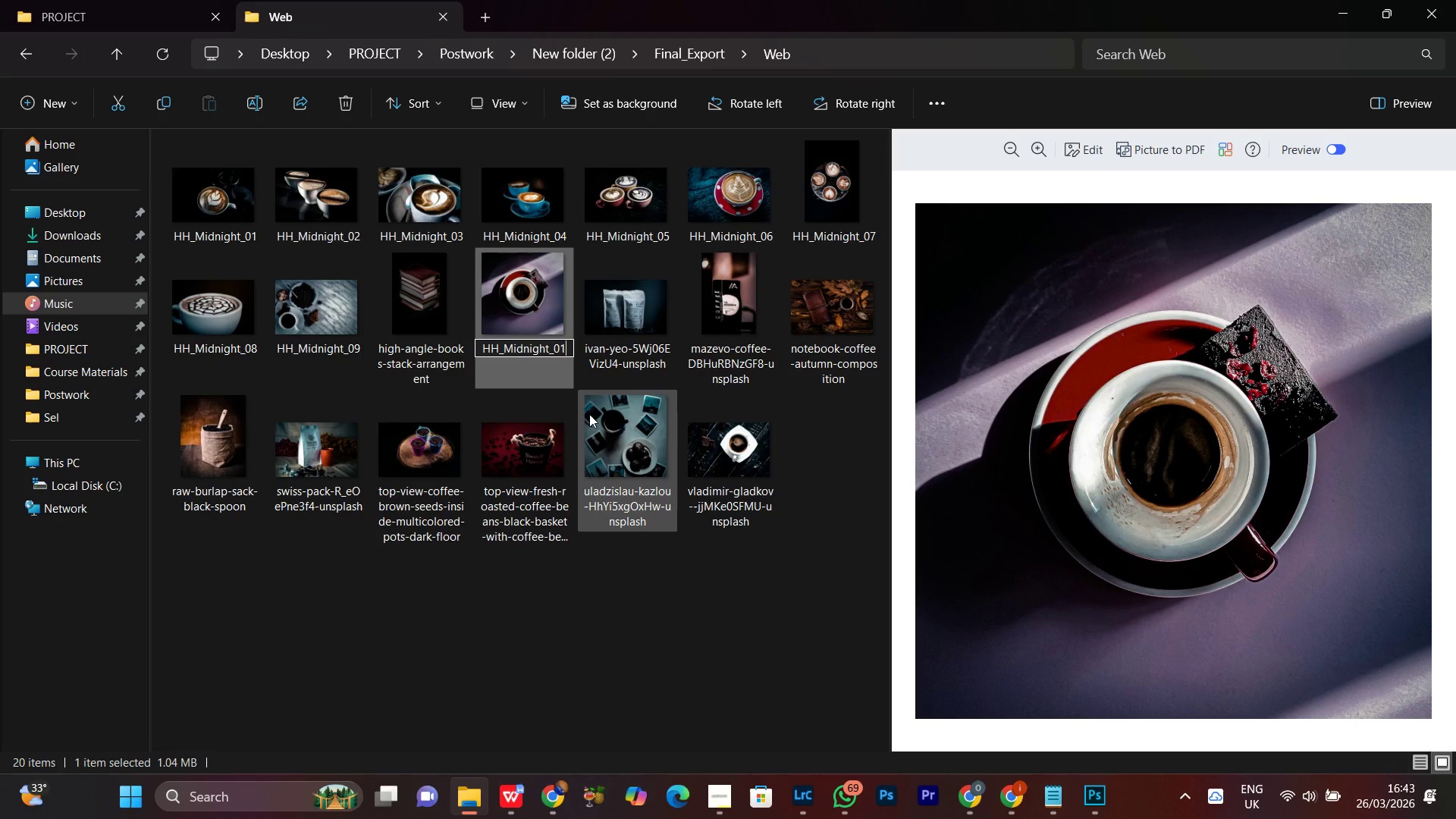 
key(Backspace)
key(Backspace)
type(10)
 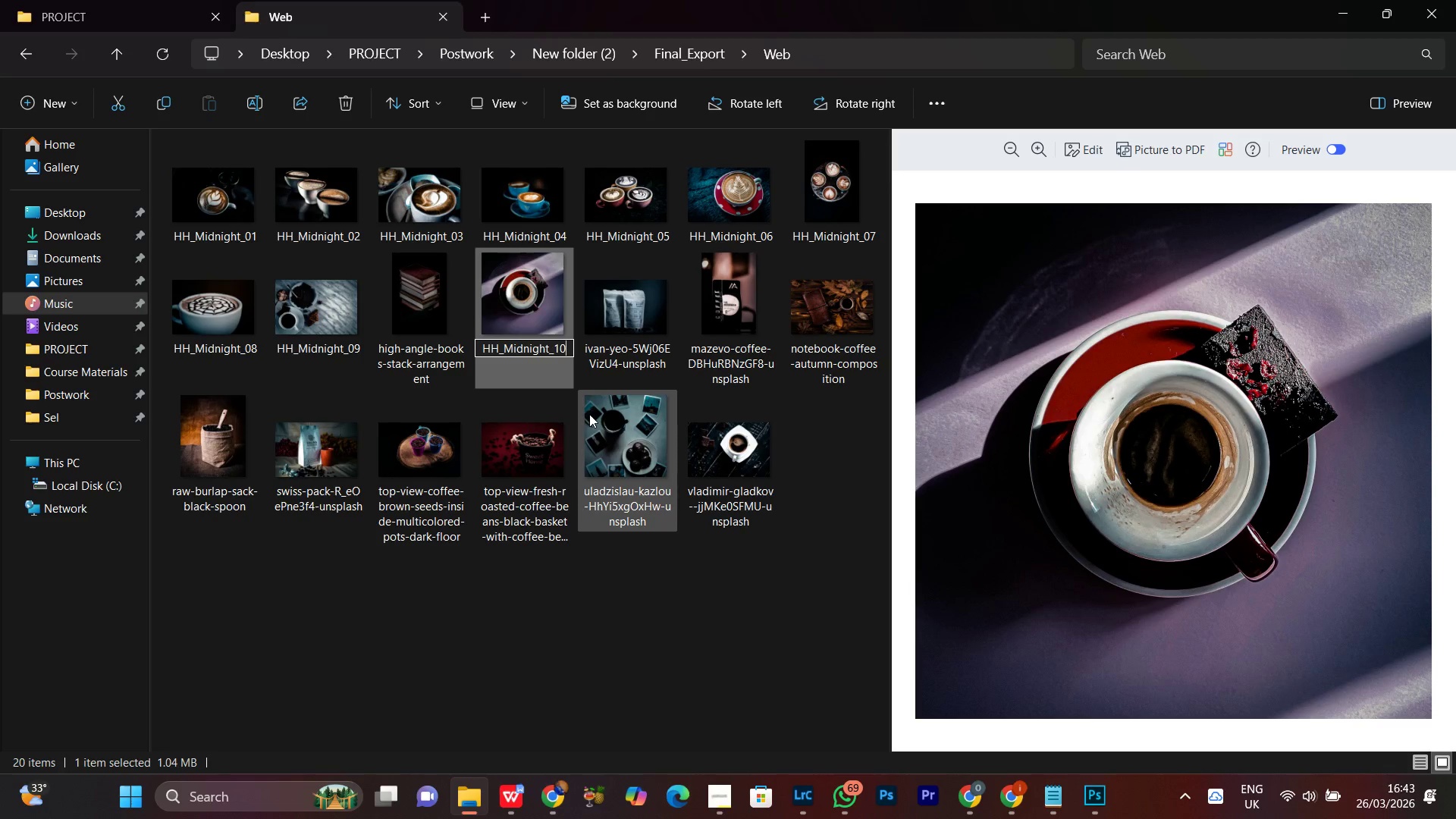 
key(Control+C)
 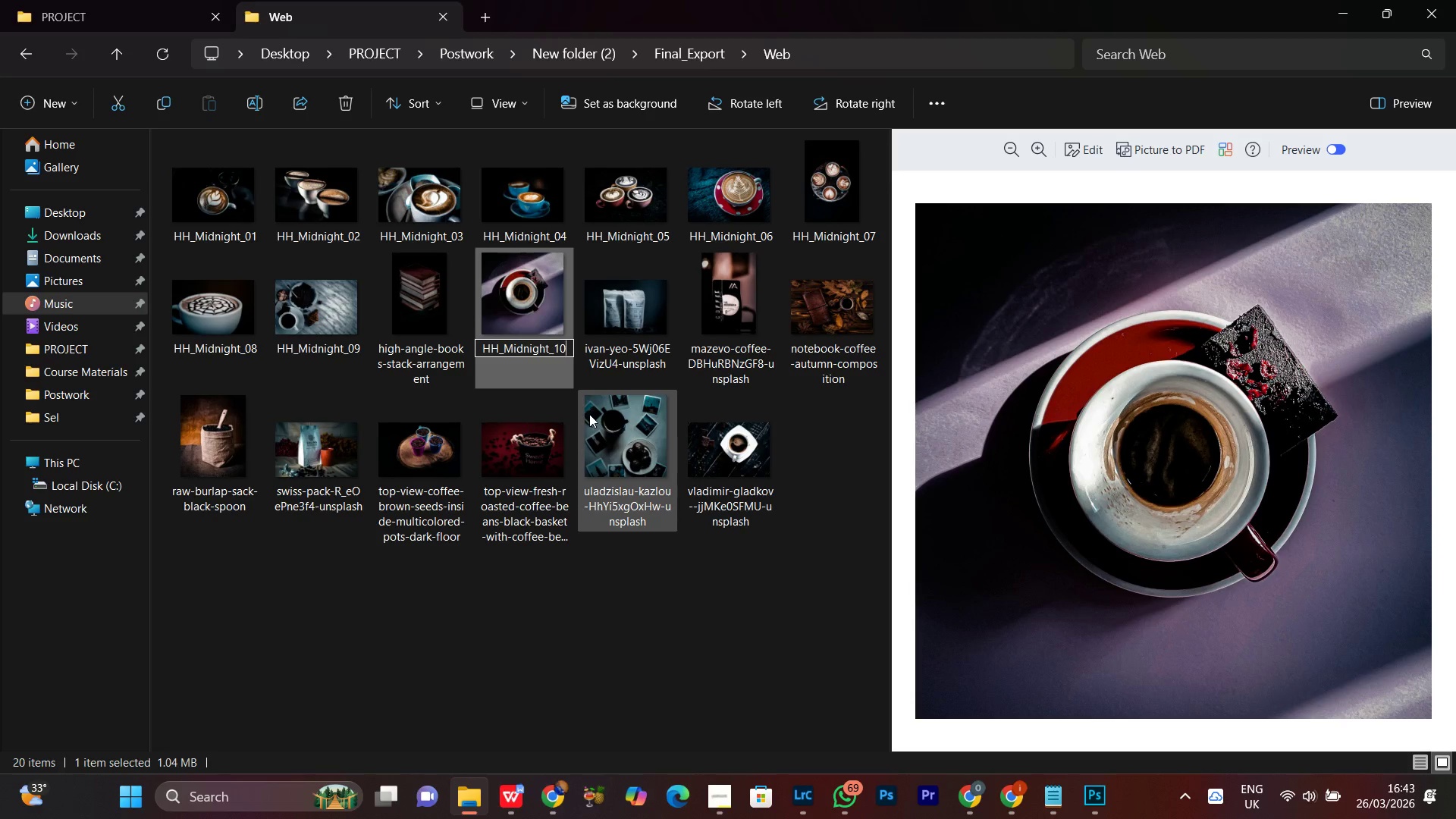 
key(Control+A)
 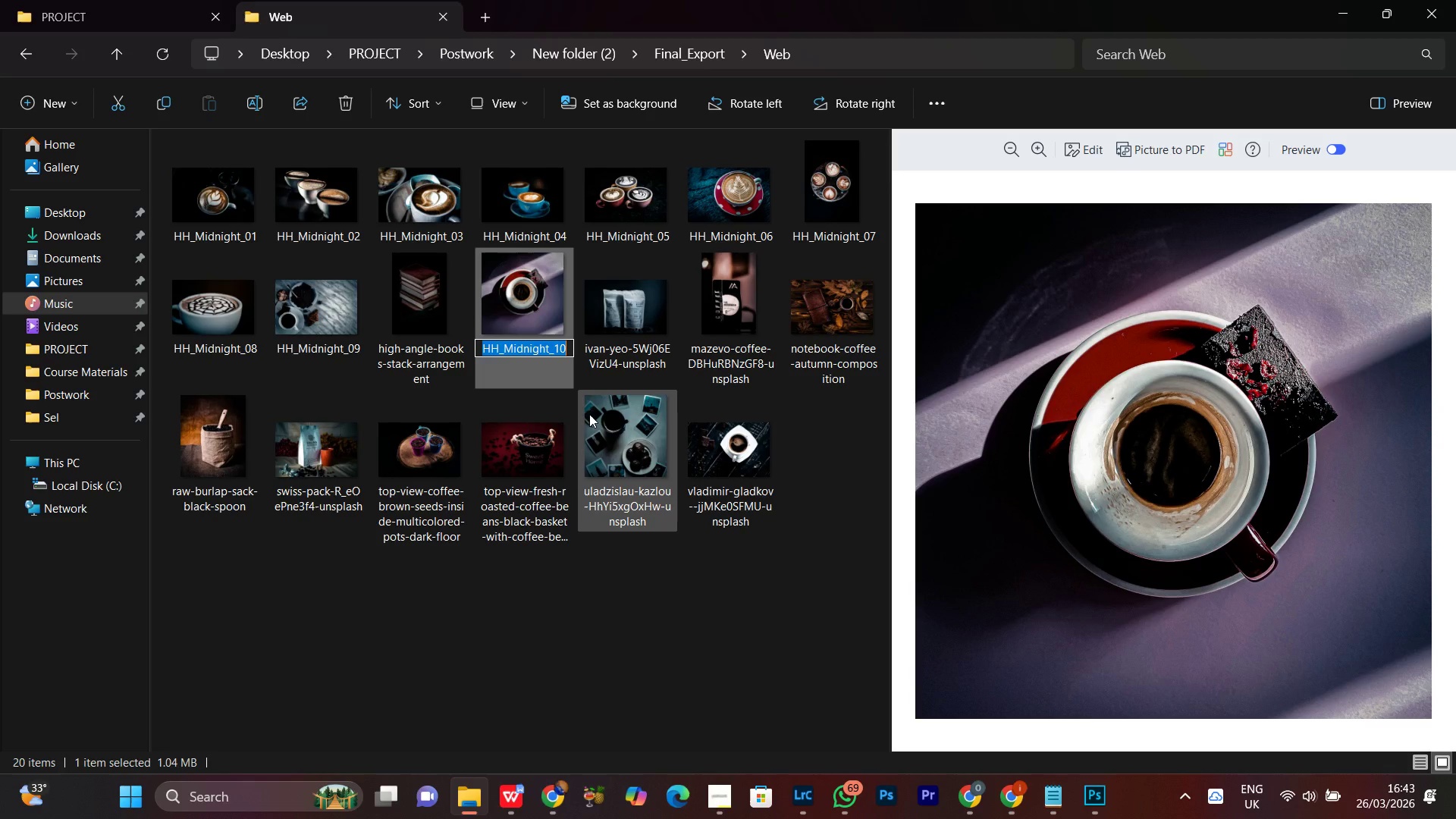 
key(Control+C)
 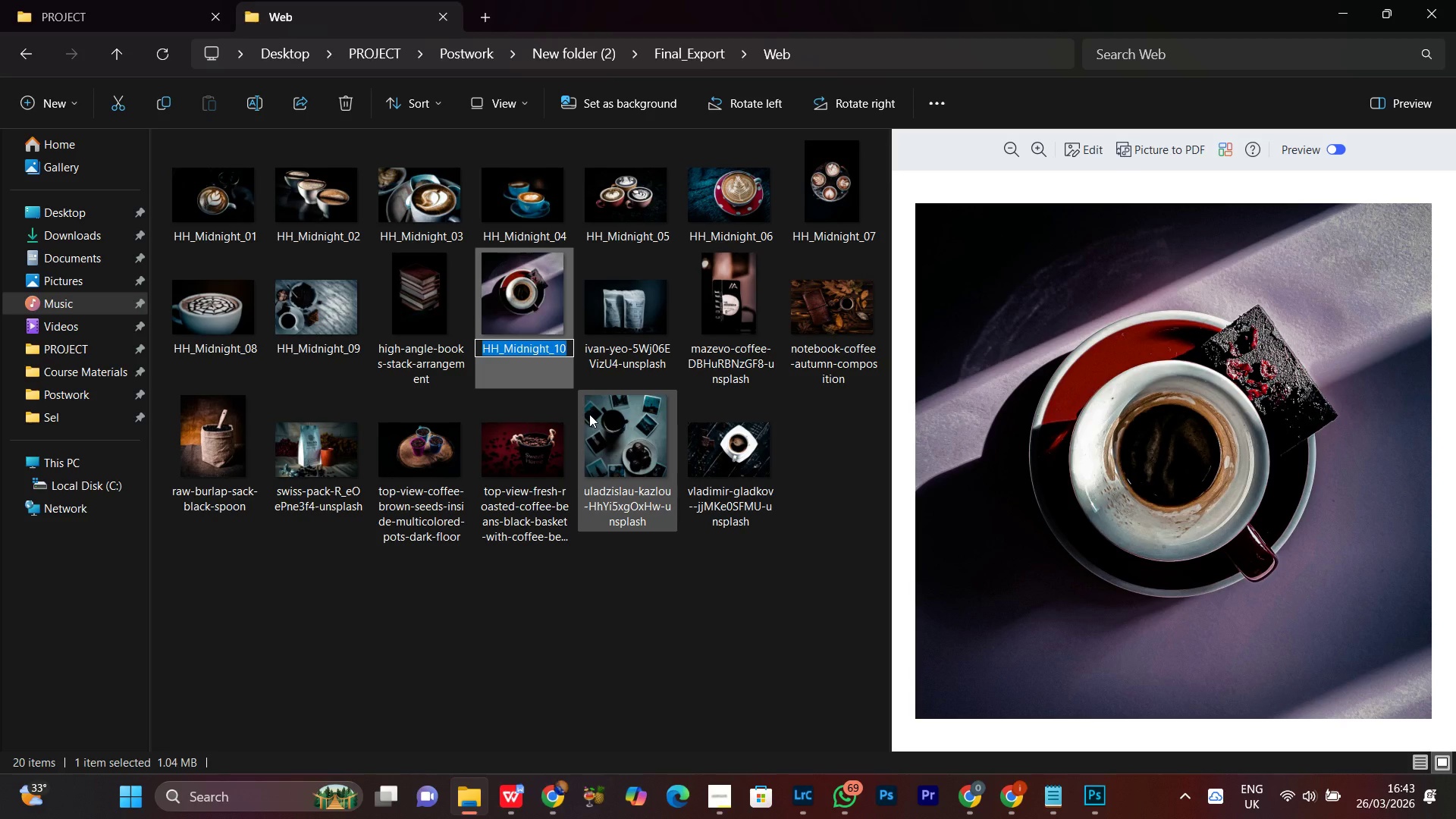 
key(Control+C)
 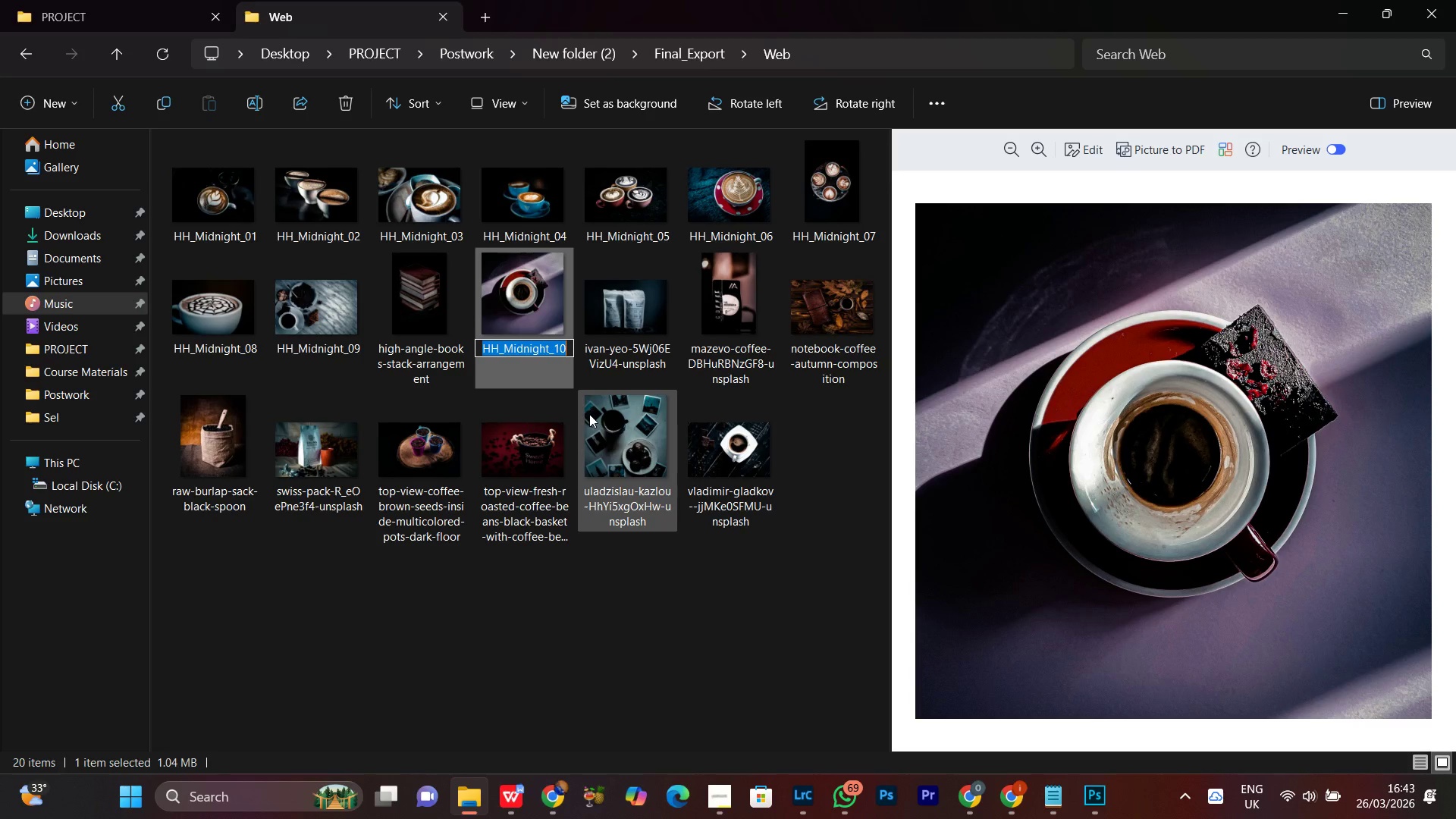 
key(ArrowRight)
 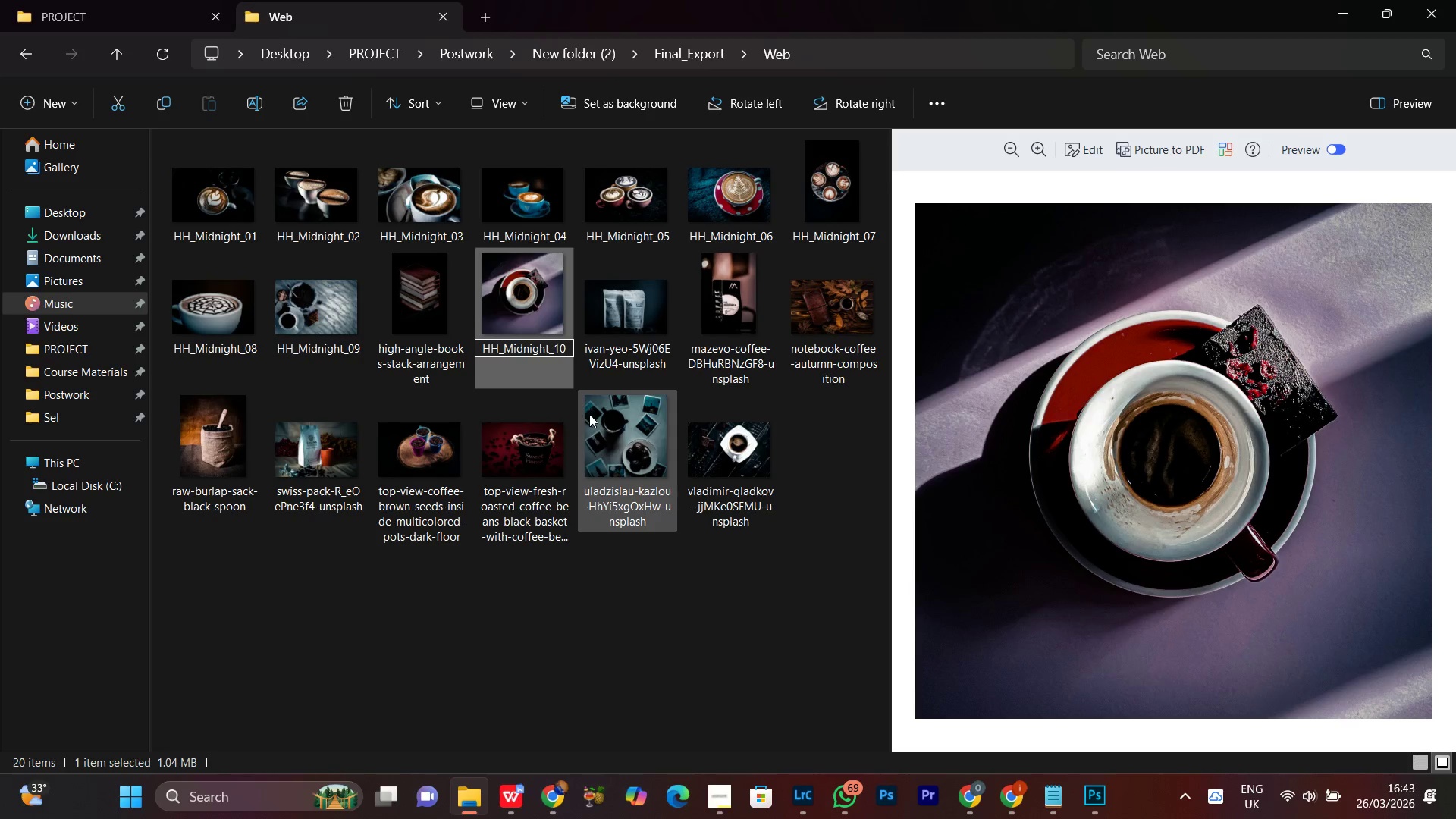 
key(Enter)
 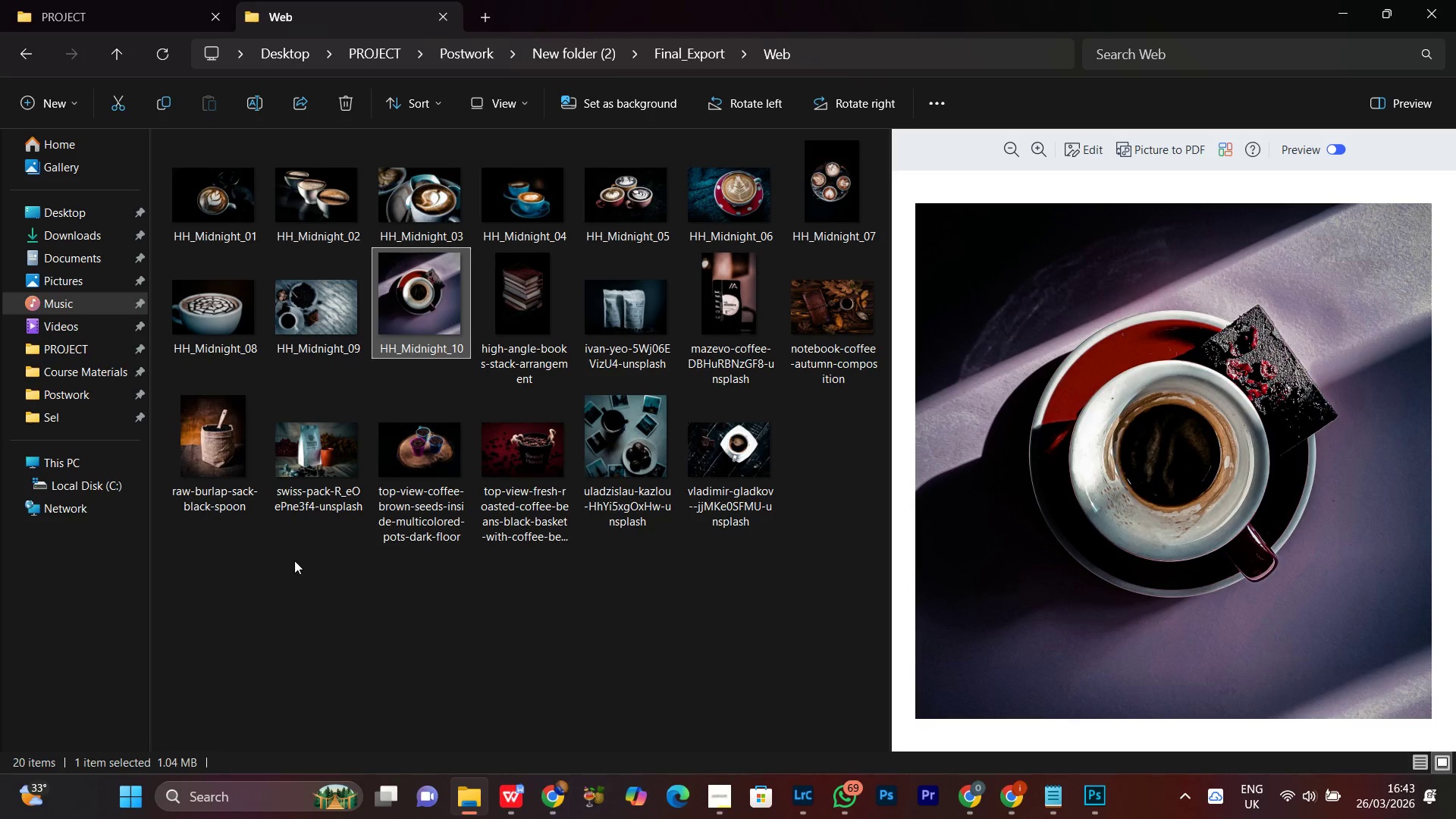 
left_click([318, 320])
 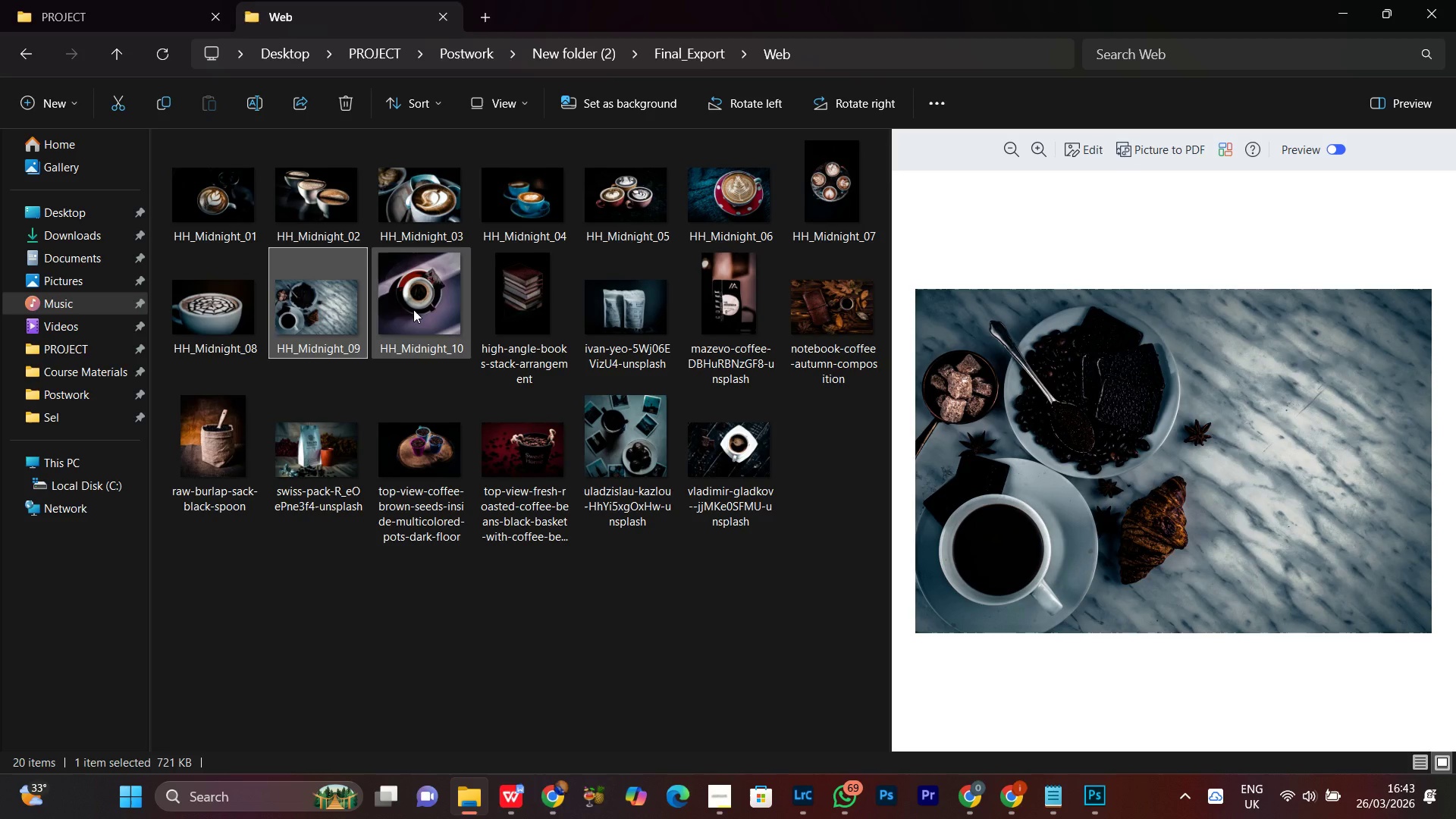 
left_click([413, 309])
 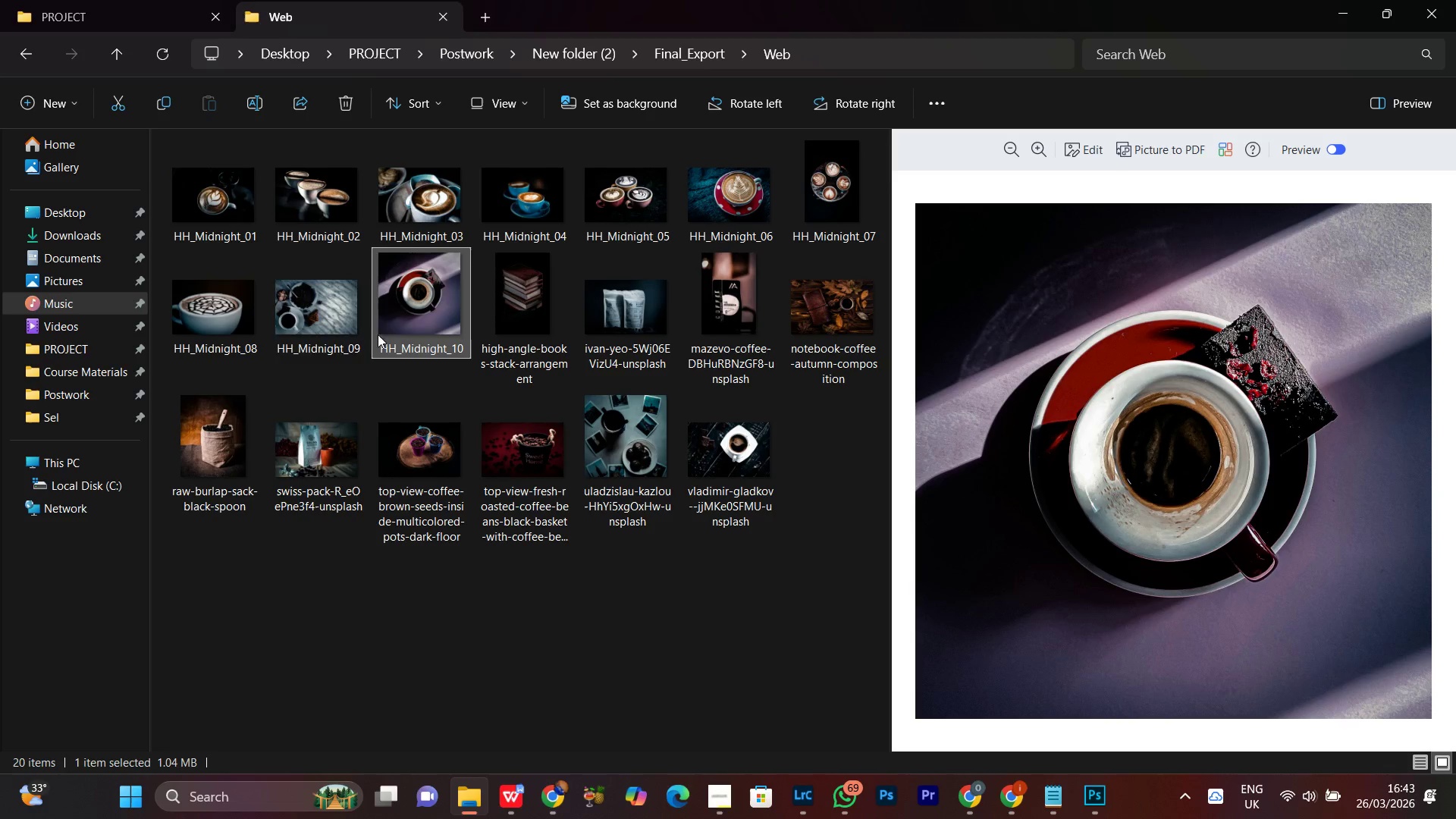 
left_click([316, 301])
 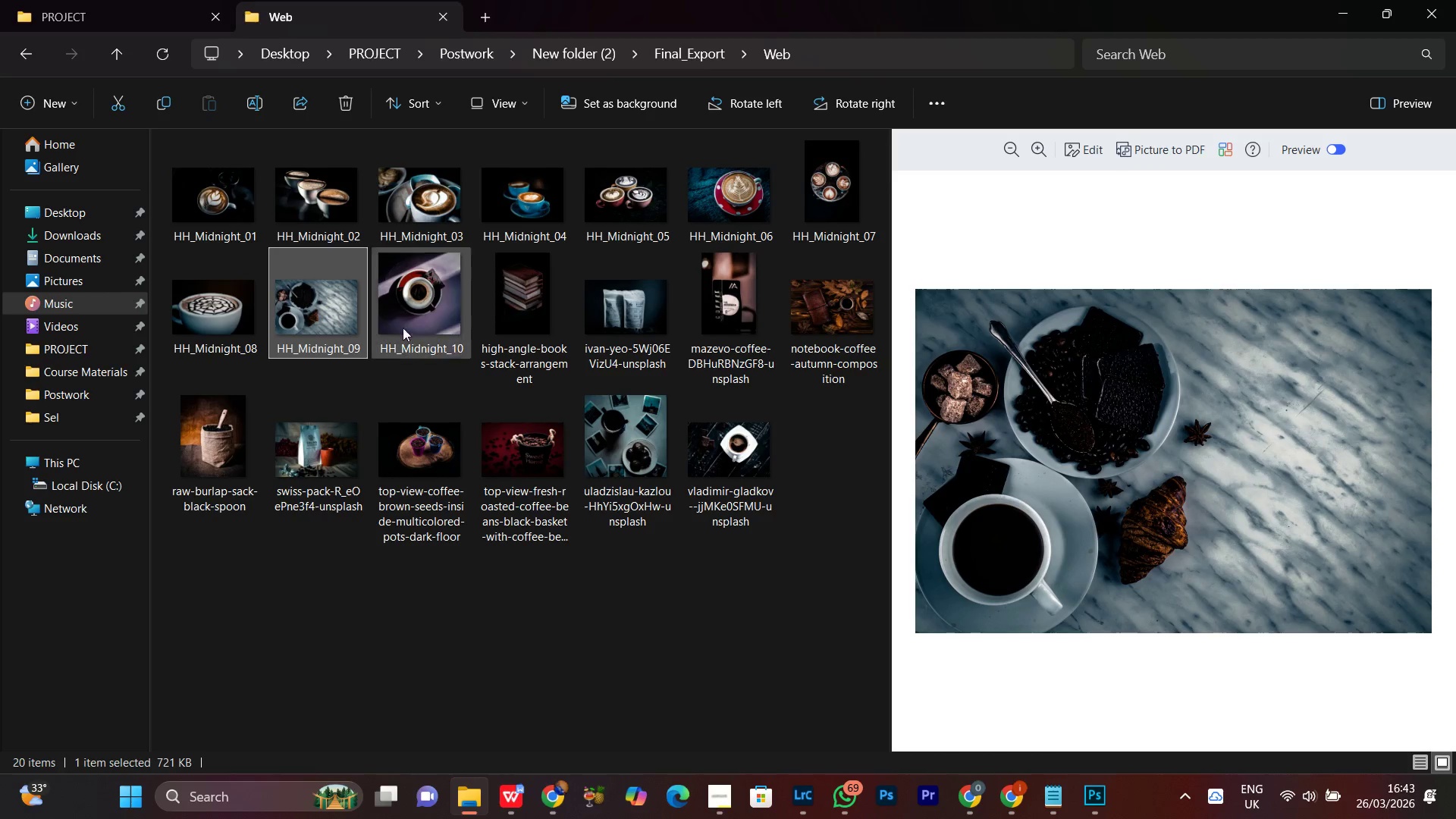 
left_click([426, 309])
 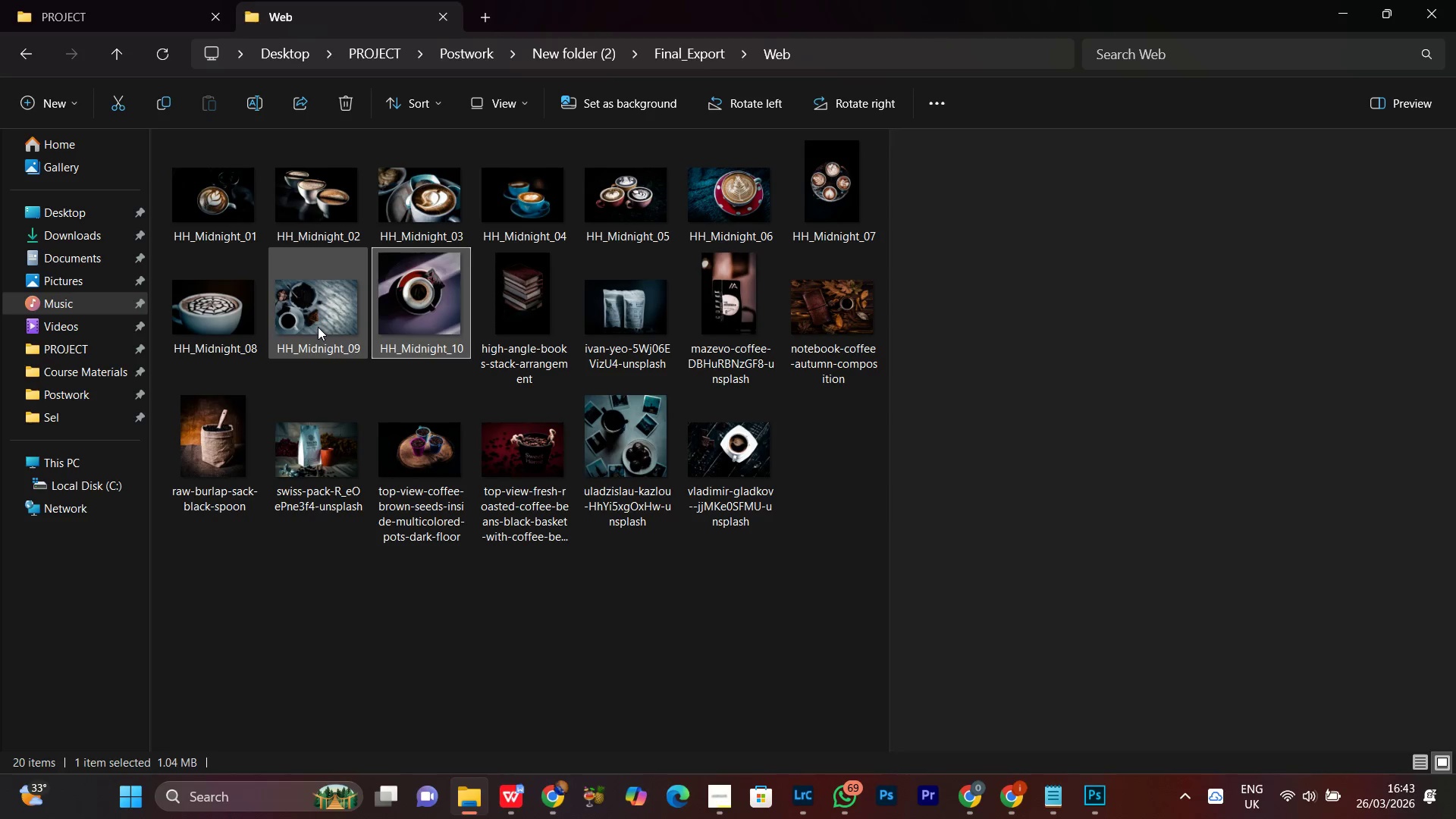 
double_click([421, 314])
 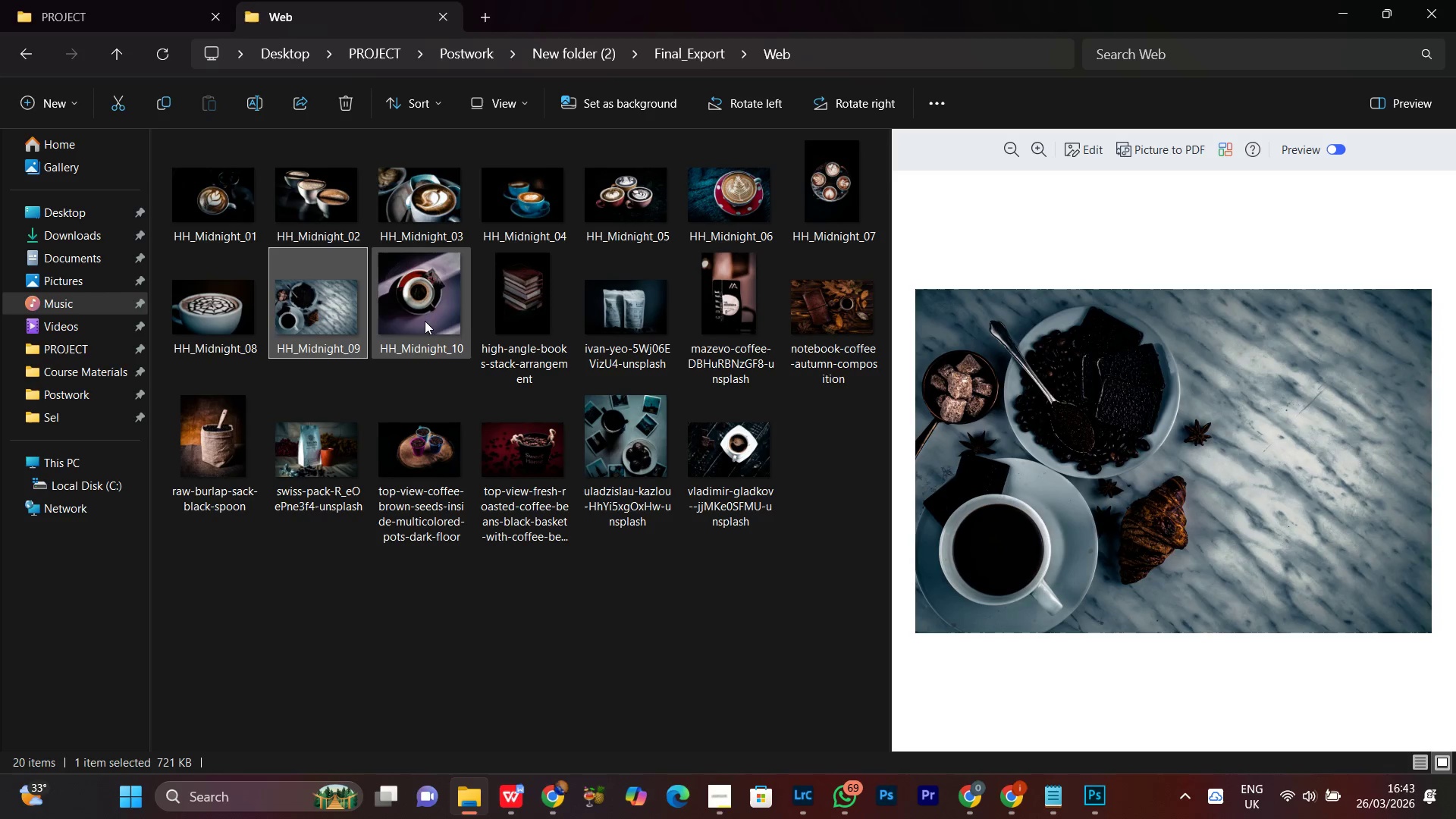 
double_click([425, 311])
 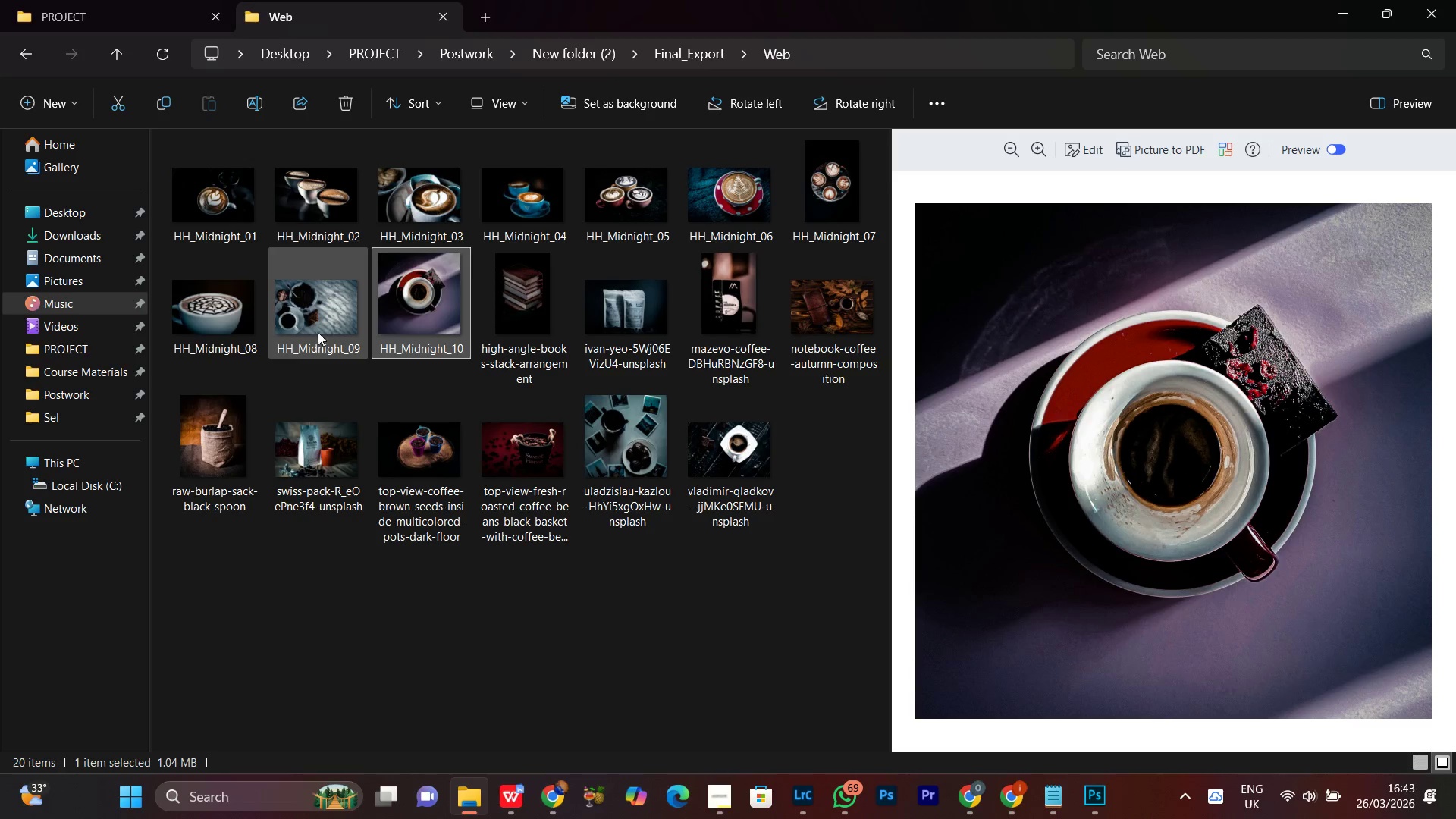 
left_click([308, 309])
 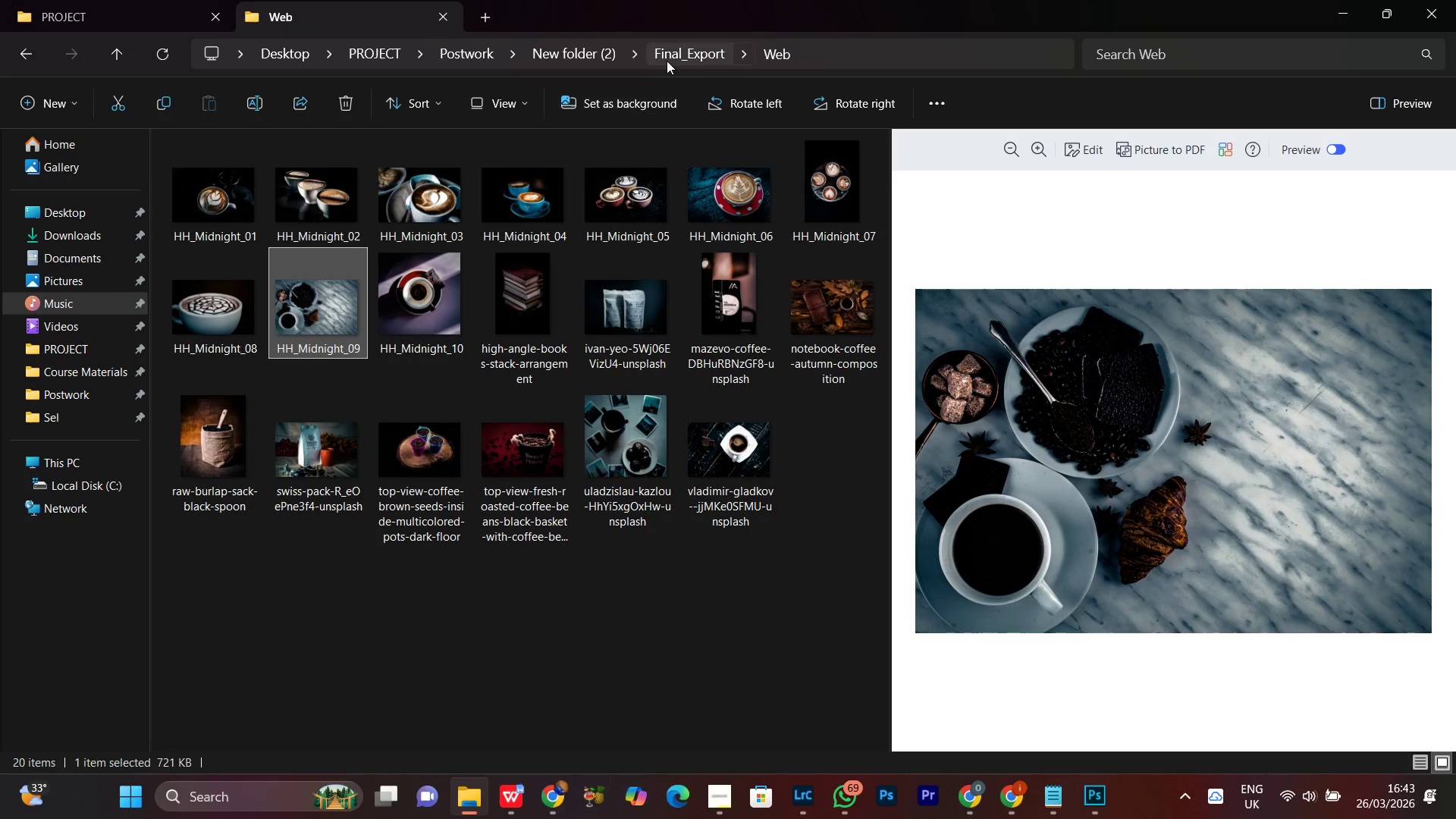 
left_click([679, 58])
 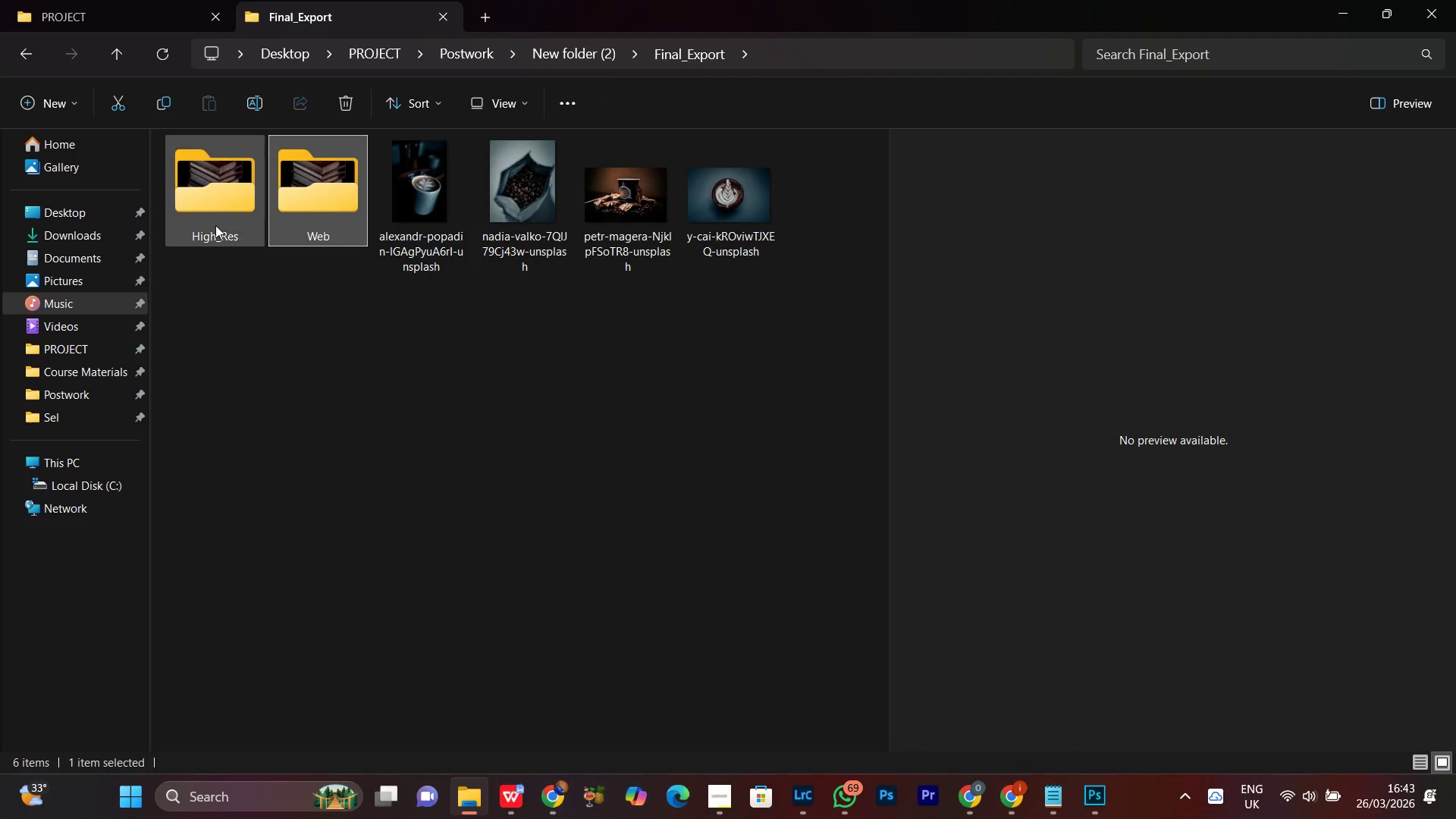 
double_click([212, 188])
 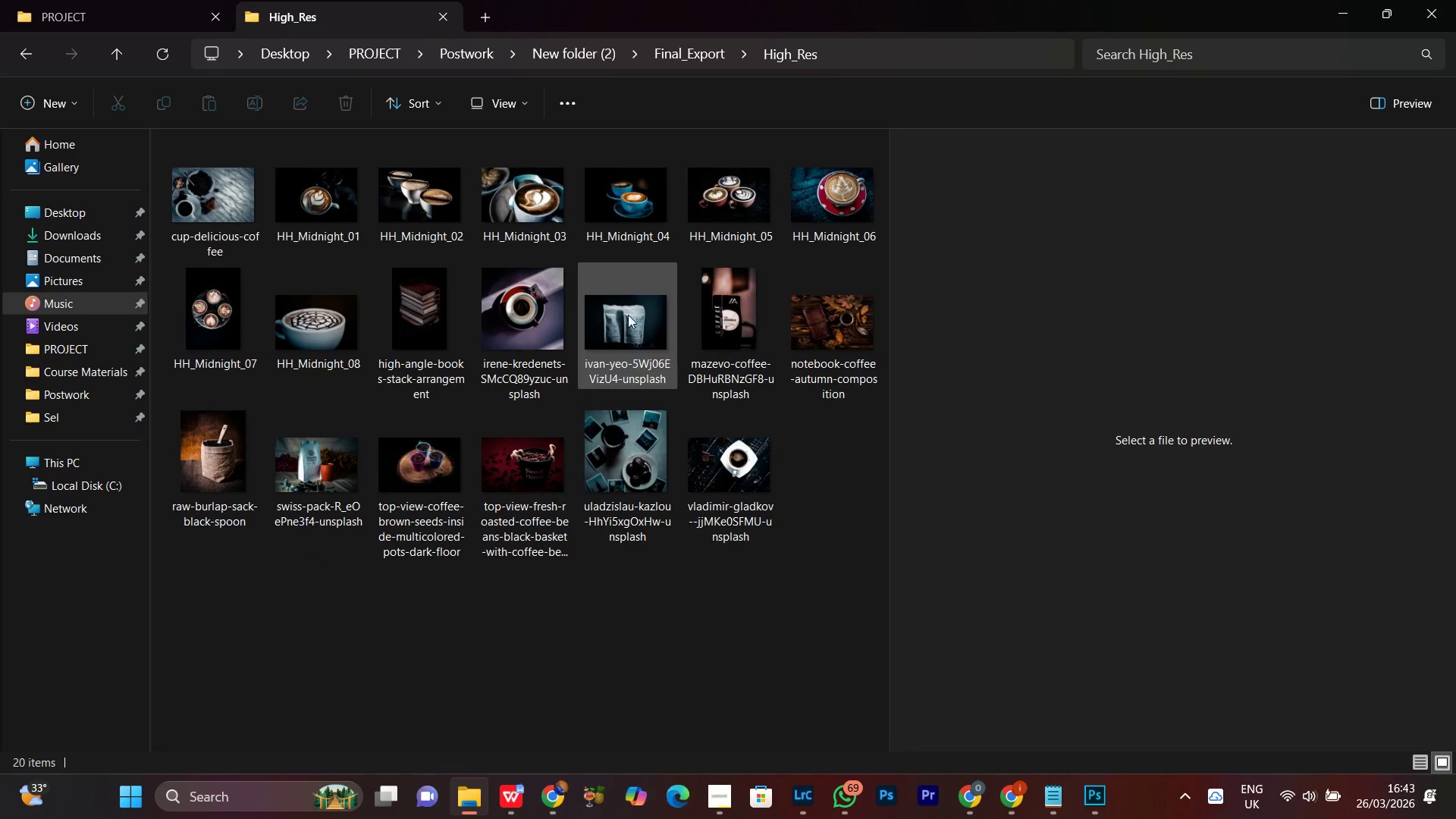 
left_click([210, 475])
 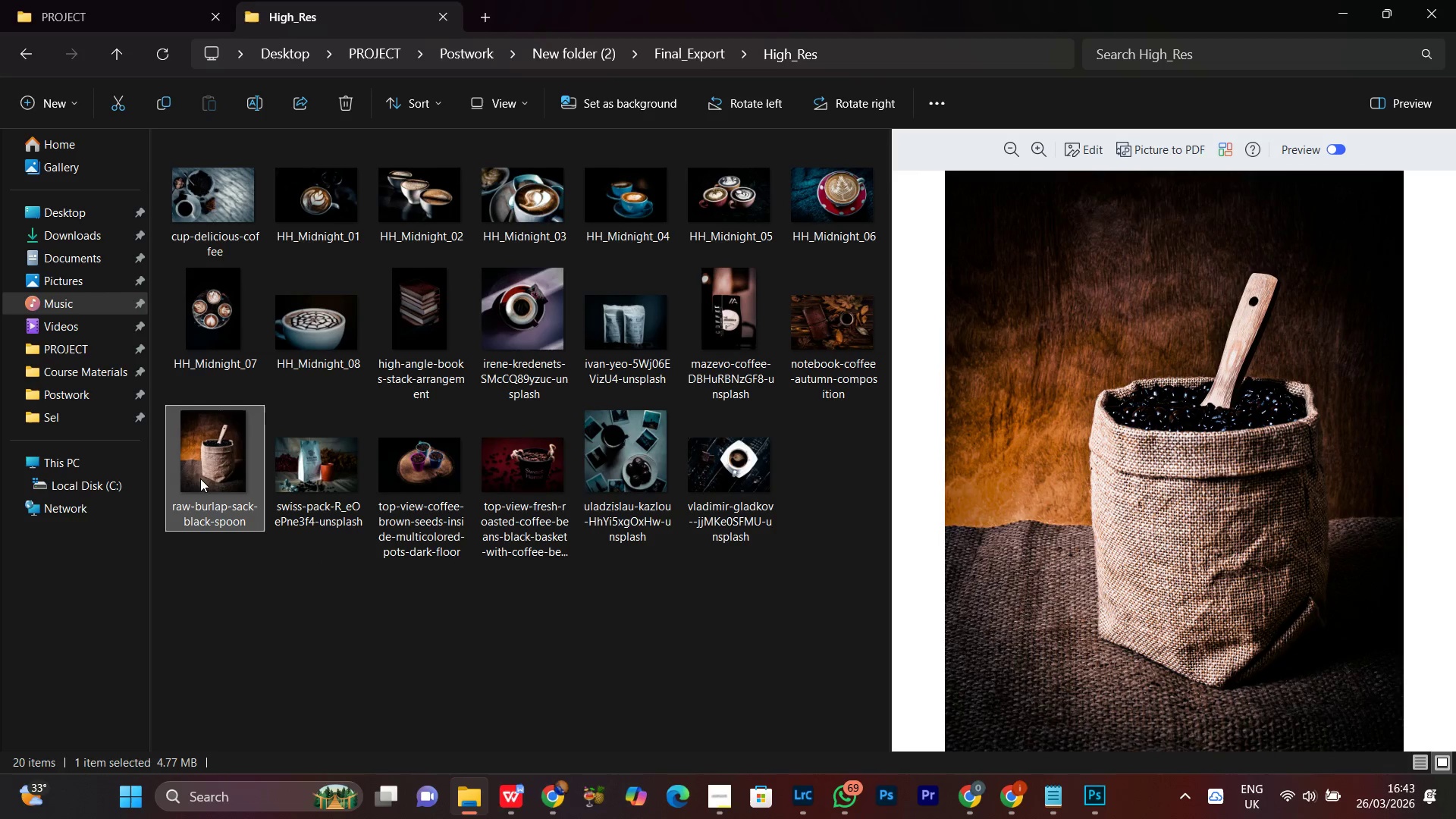 
right_click([217, 464])
 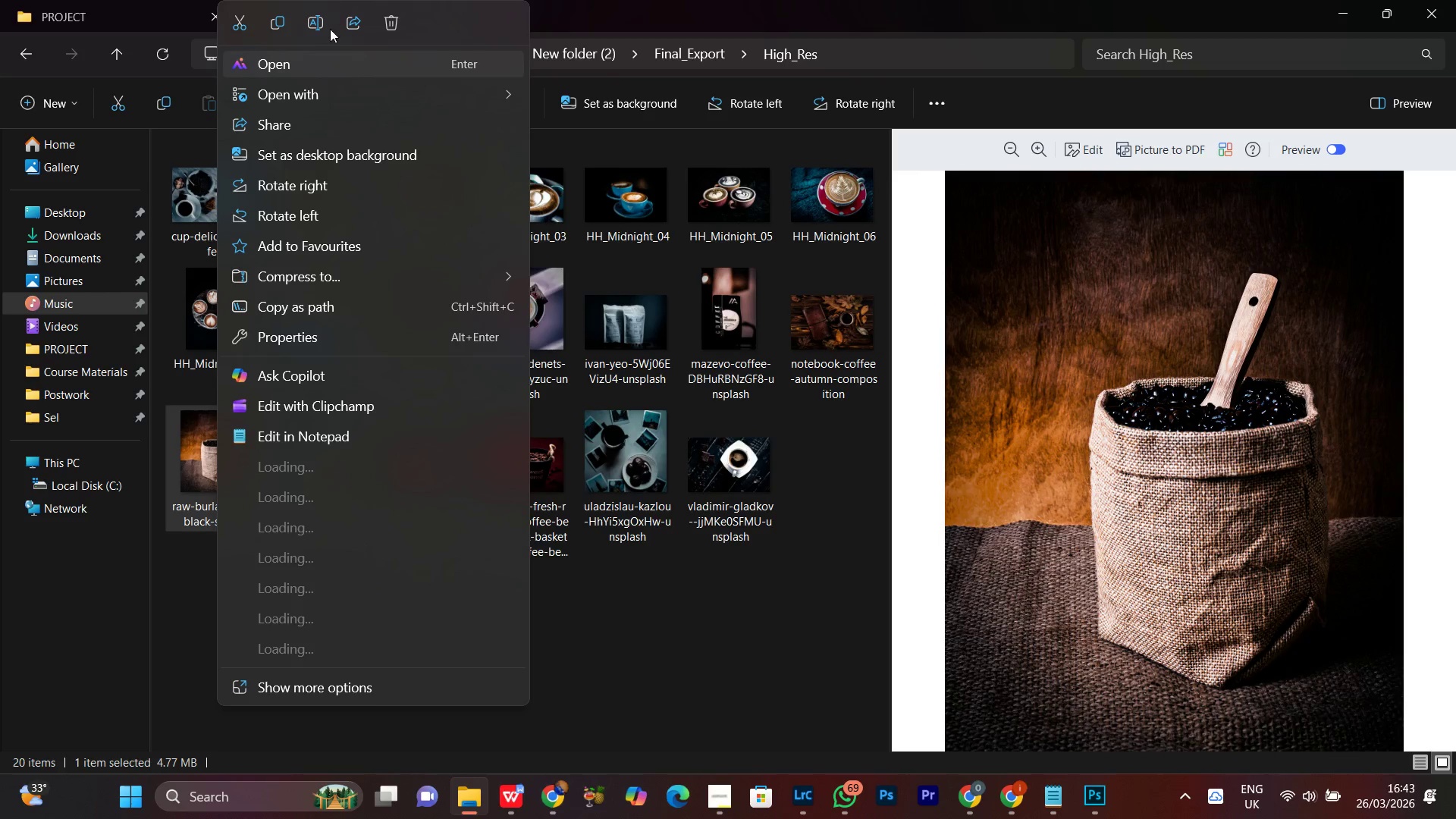 
left_click([318, 25])
 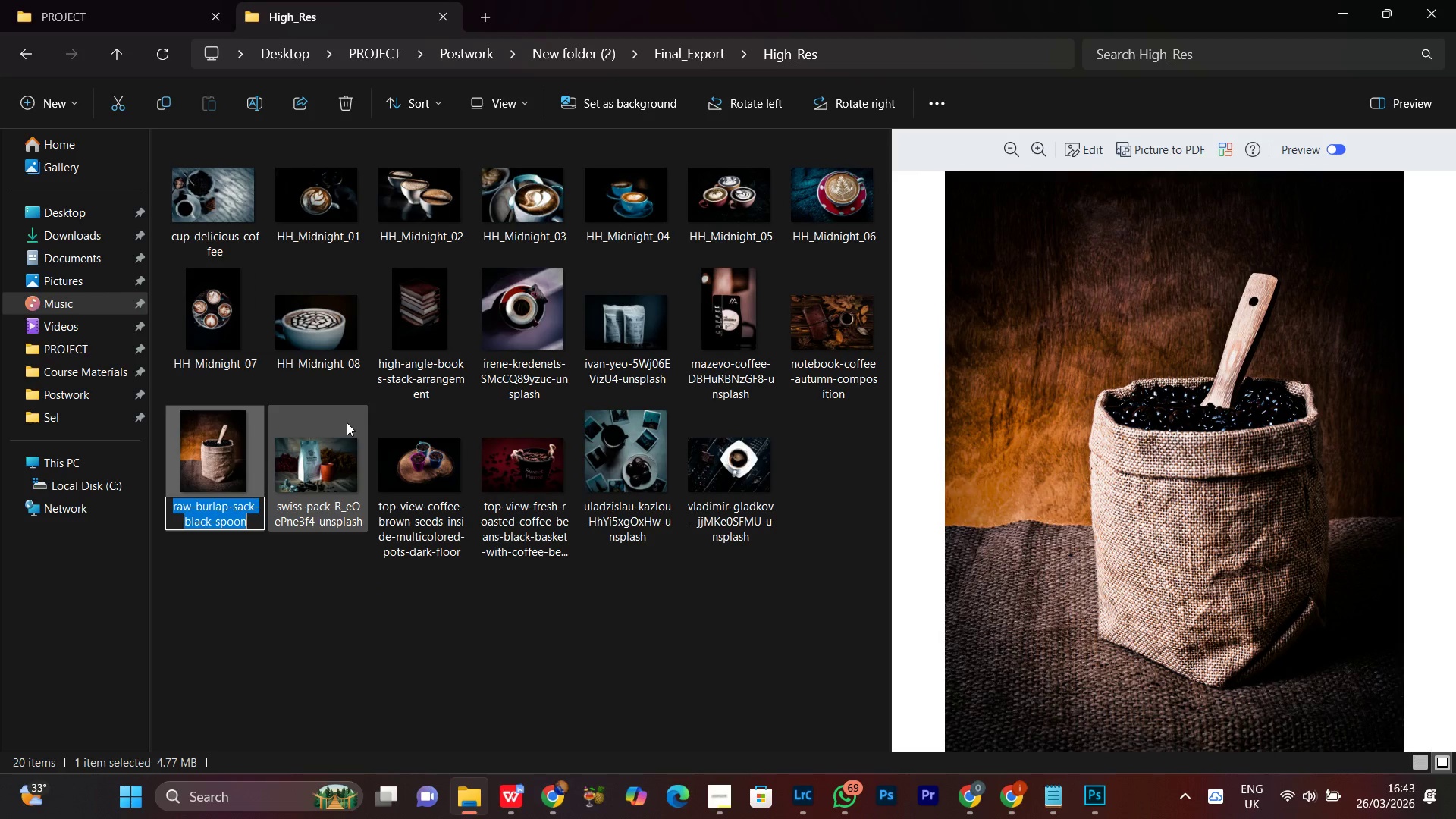 
key(Control+V)
 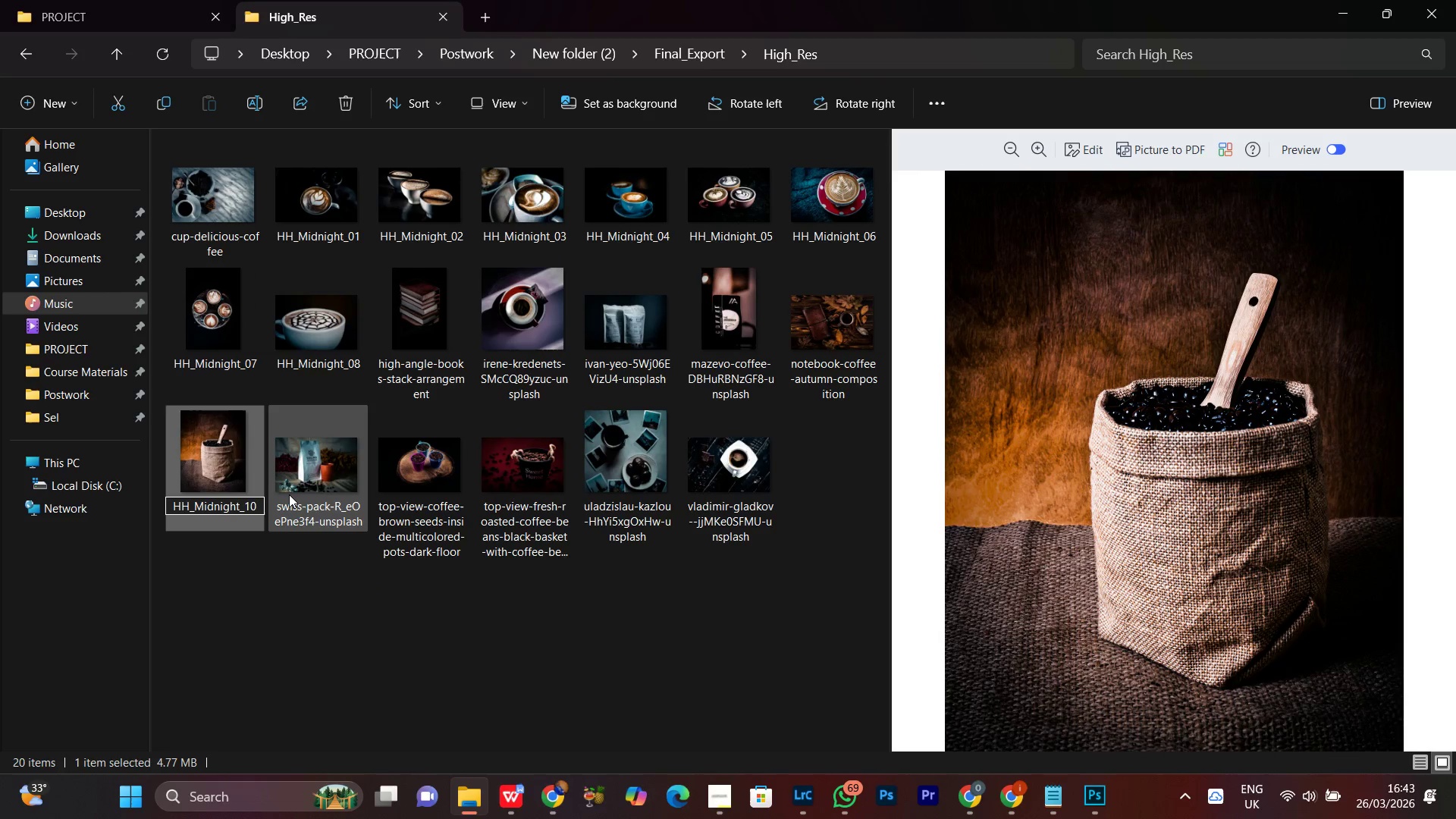 
key(Backspace)
 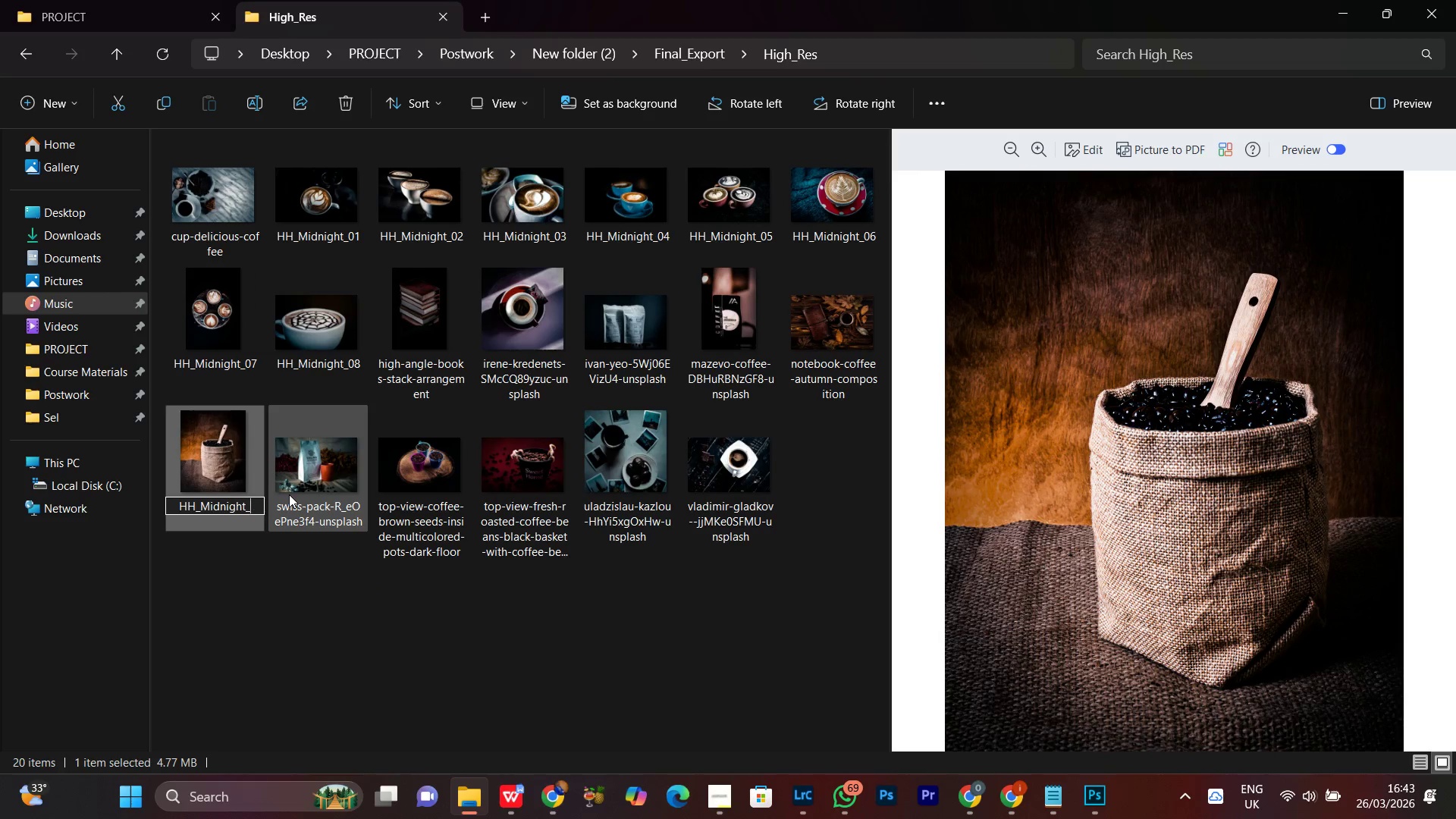 
key(Backspace)
 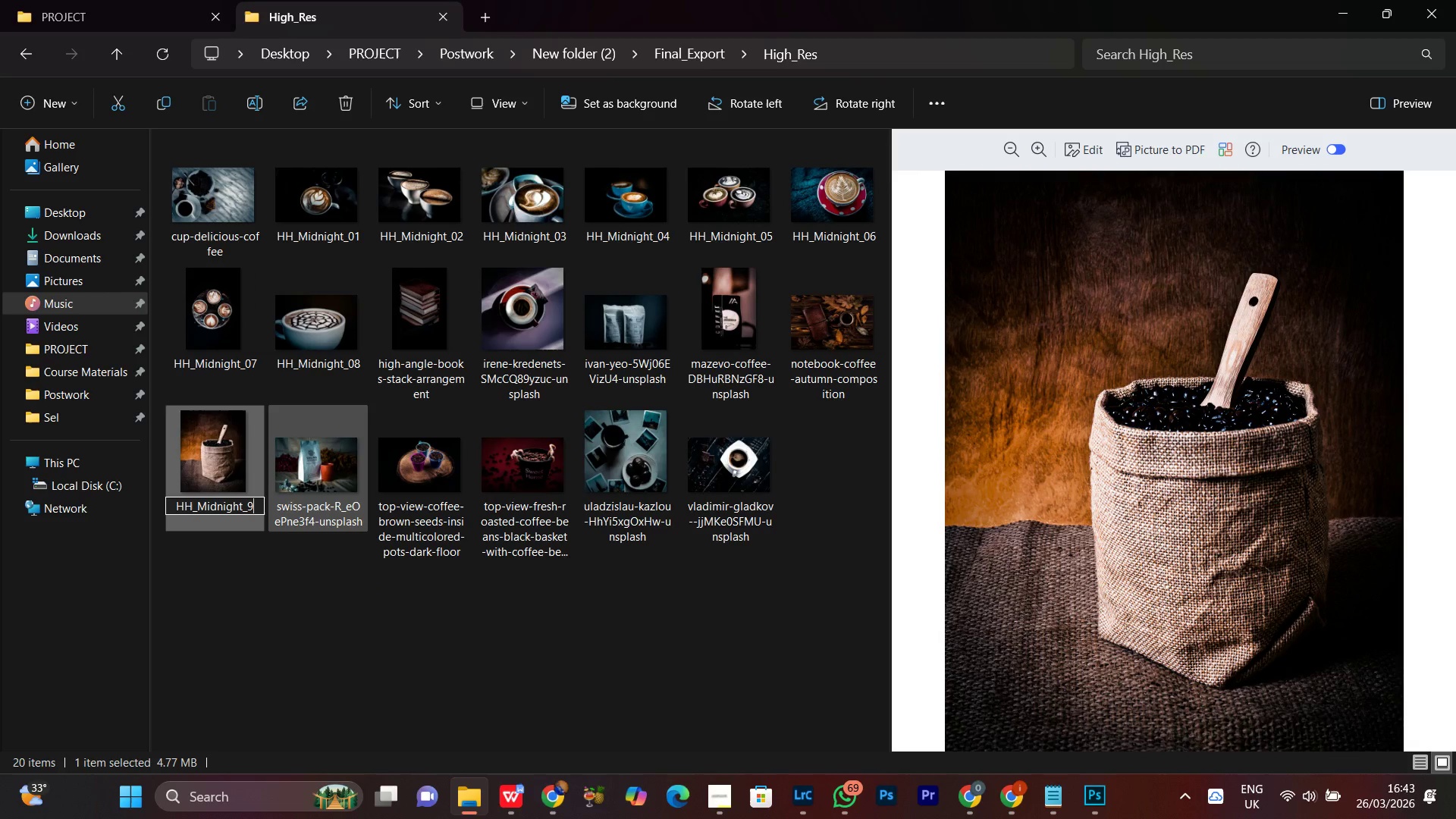 
key(9)
 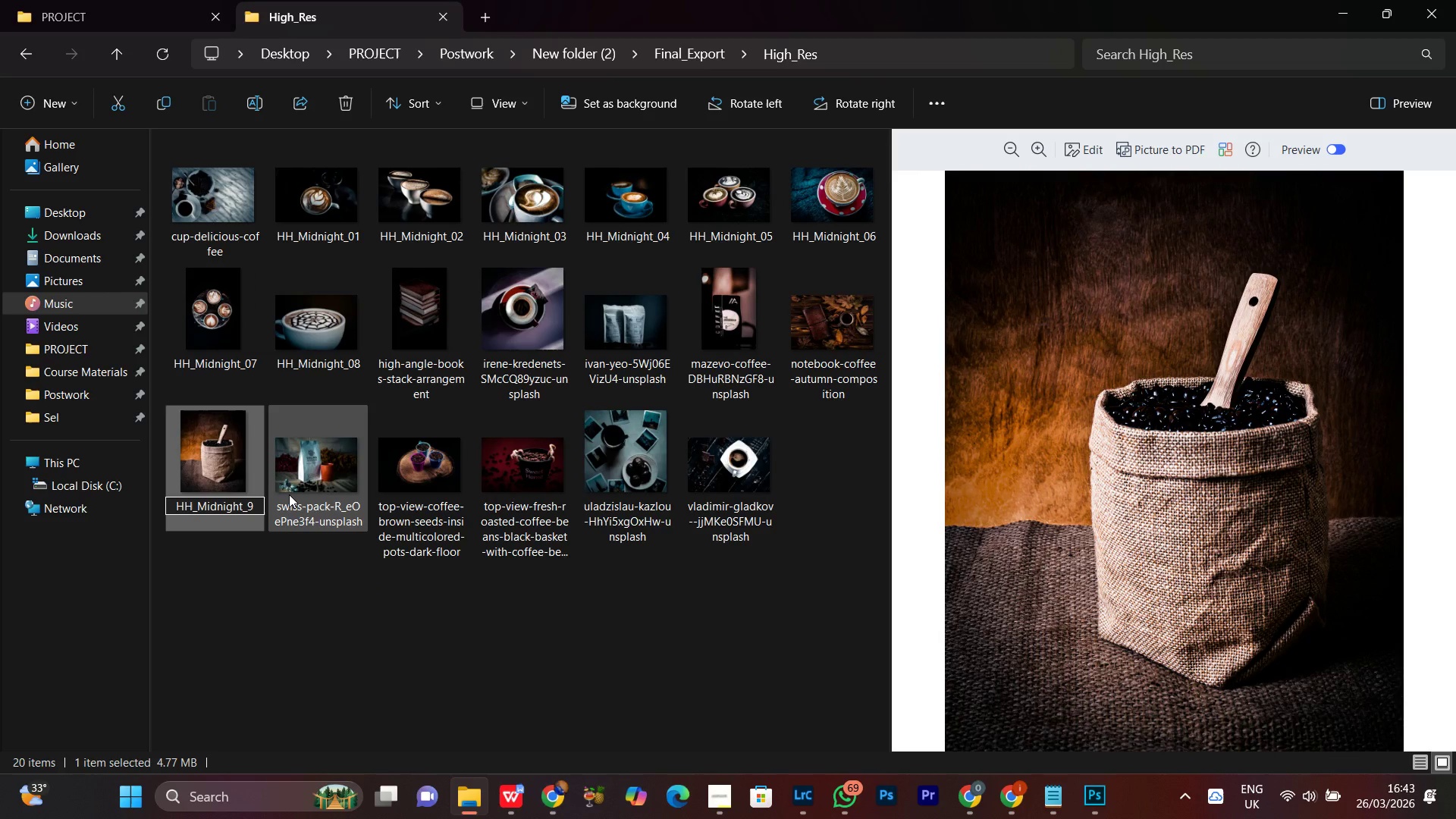 
key(Enter)
 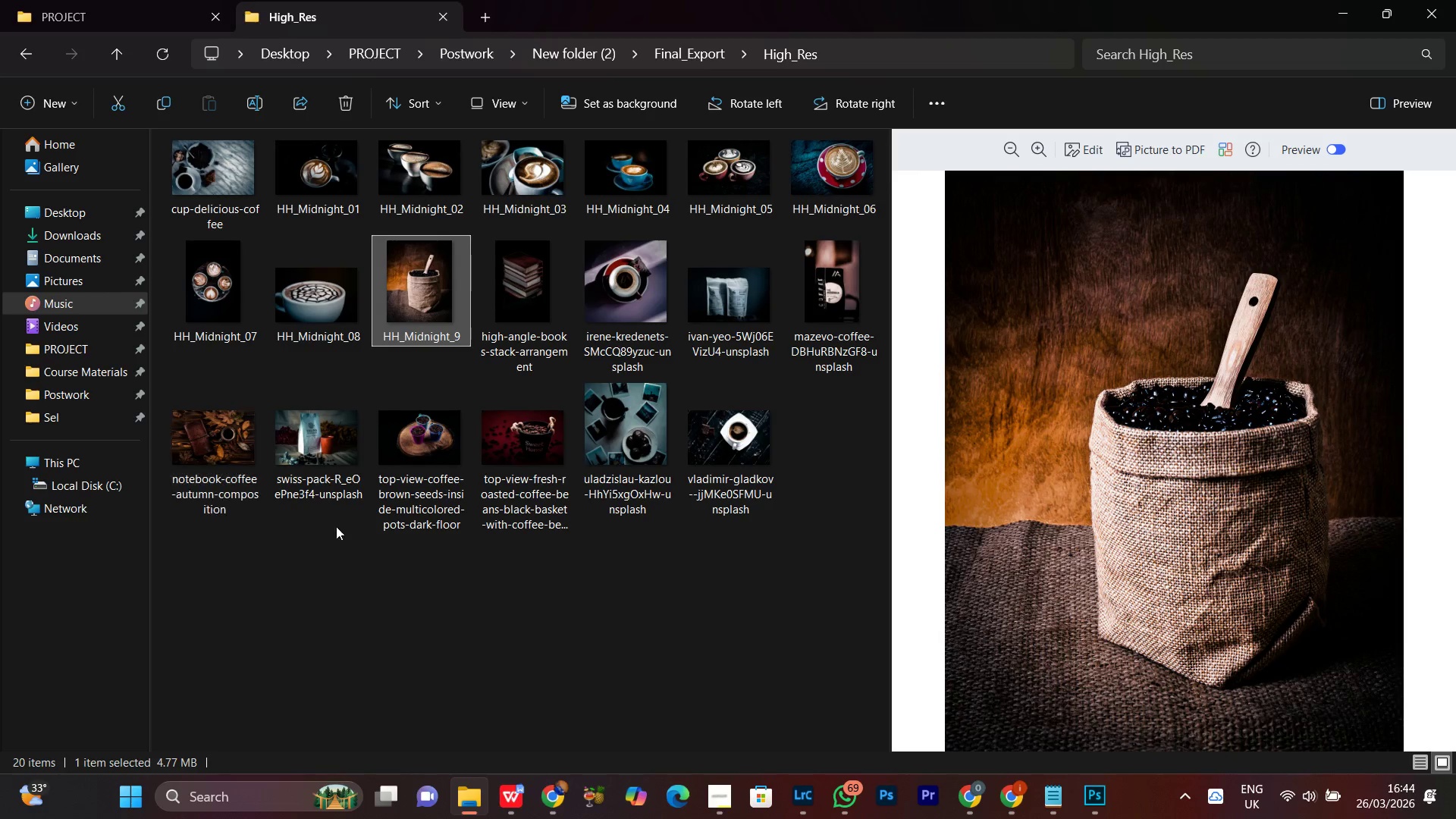 
left_click([315, 450])
 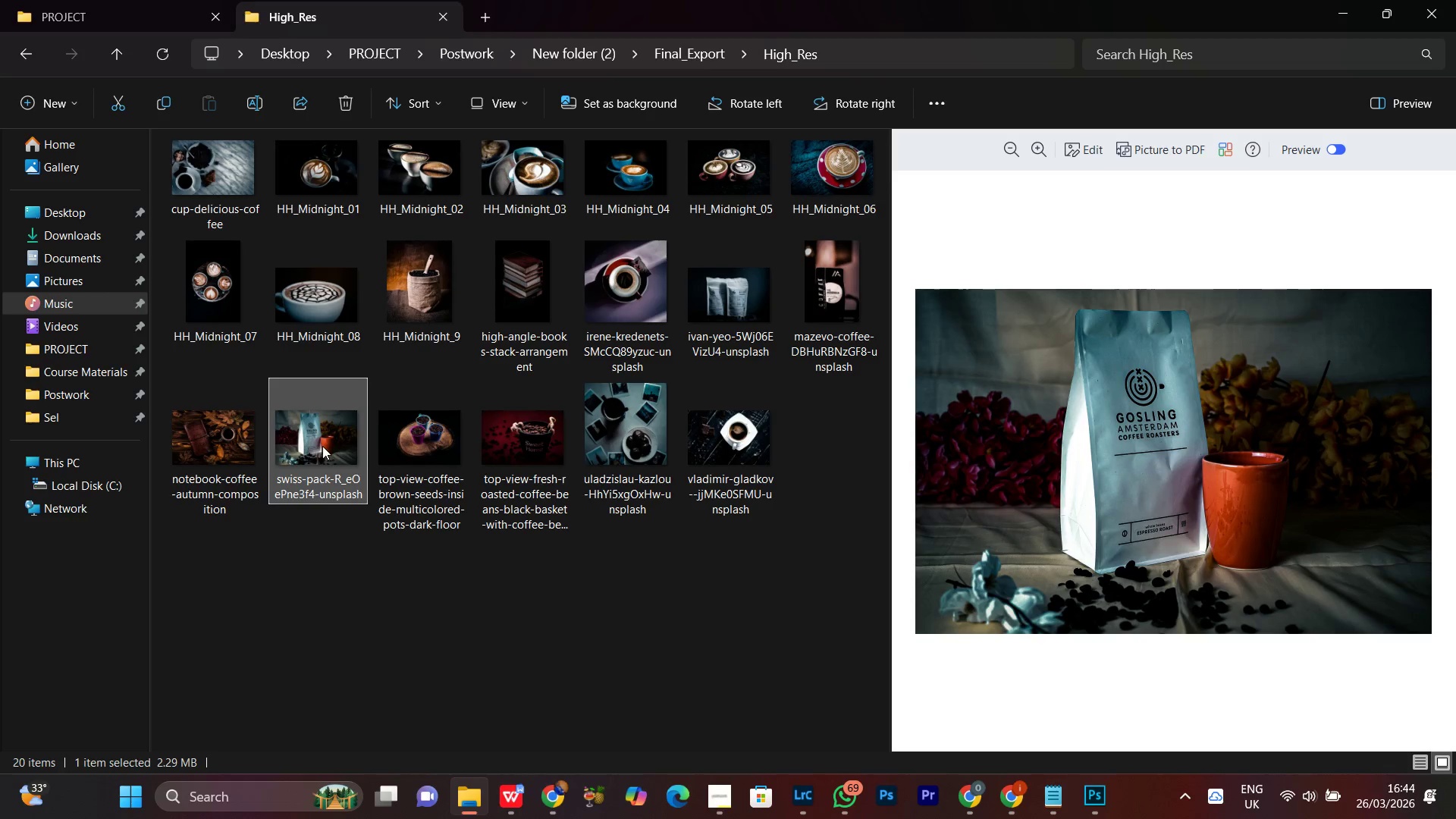 
right_click([322, 446])
 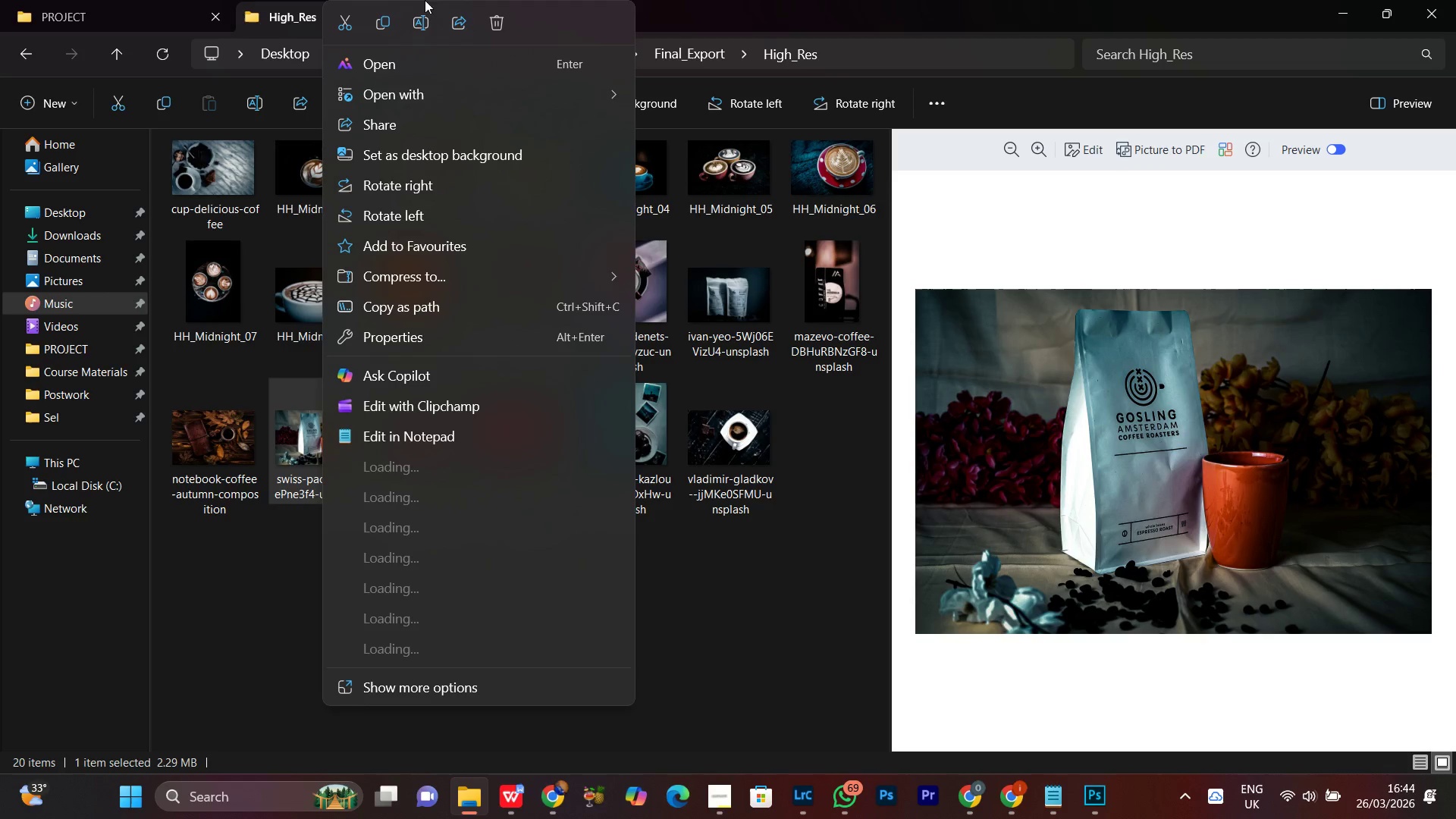 
left_click([421, 18])
 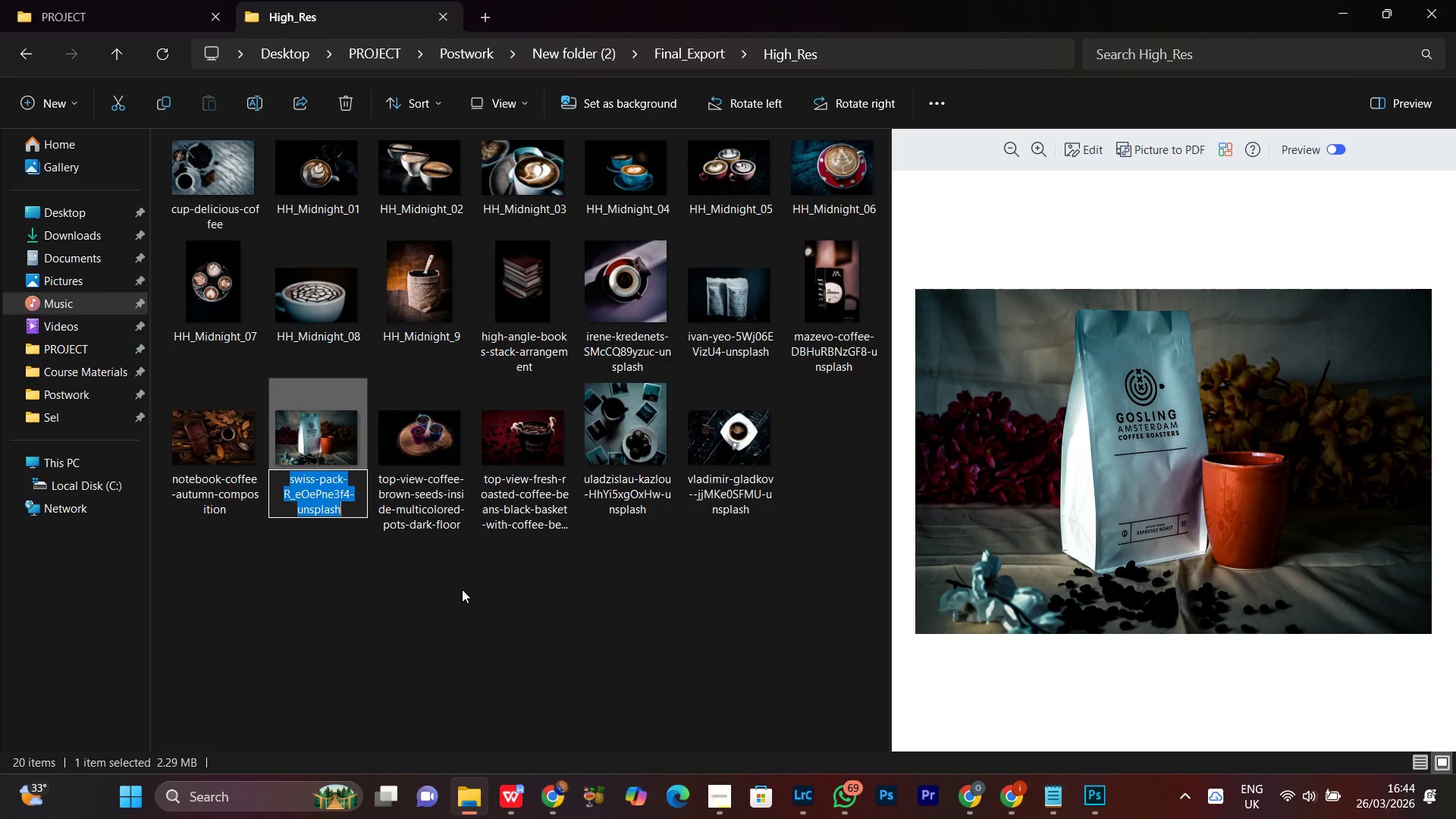 
key(Control+V)
 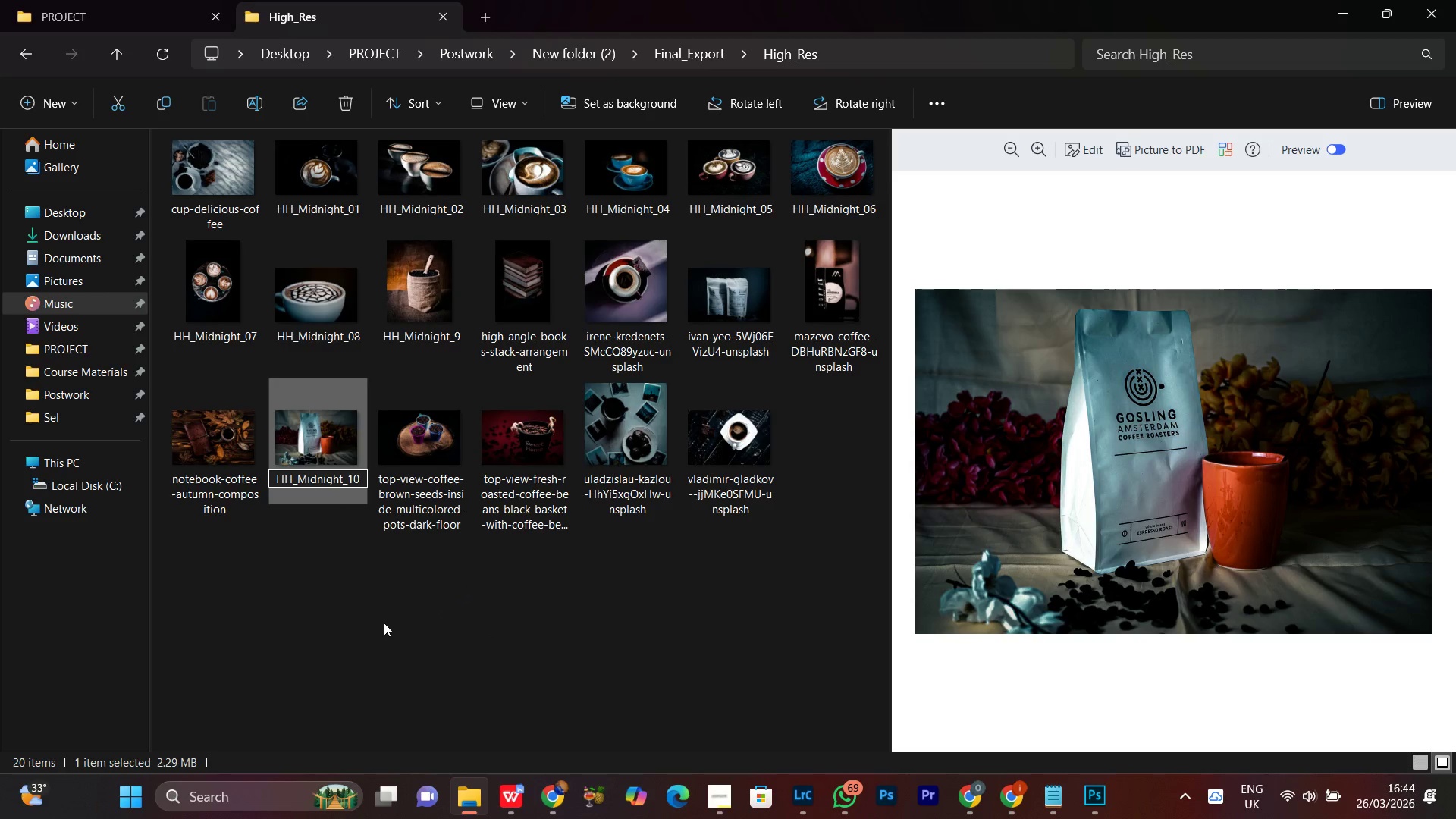 
key(Enter)
 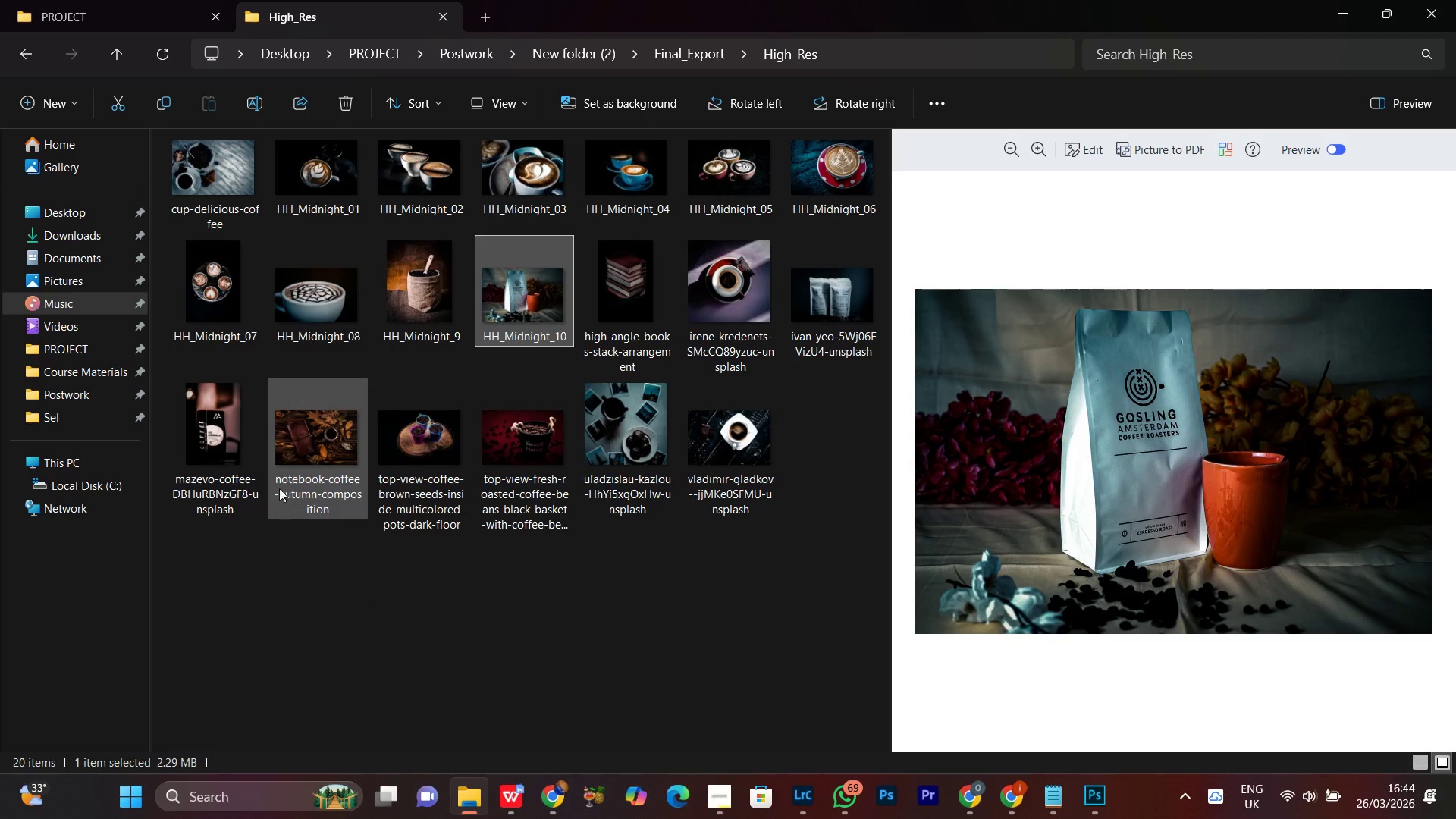 
left_click([218, 465])
 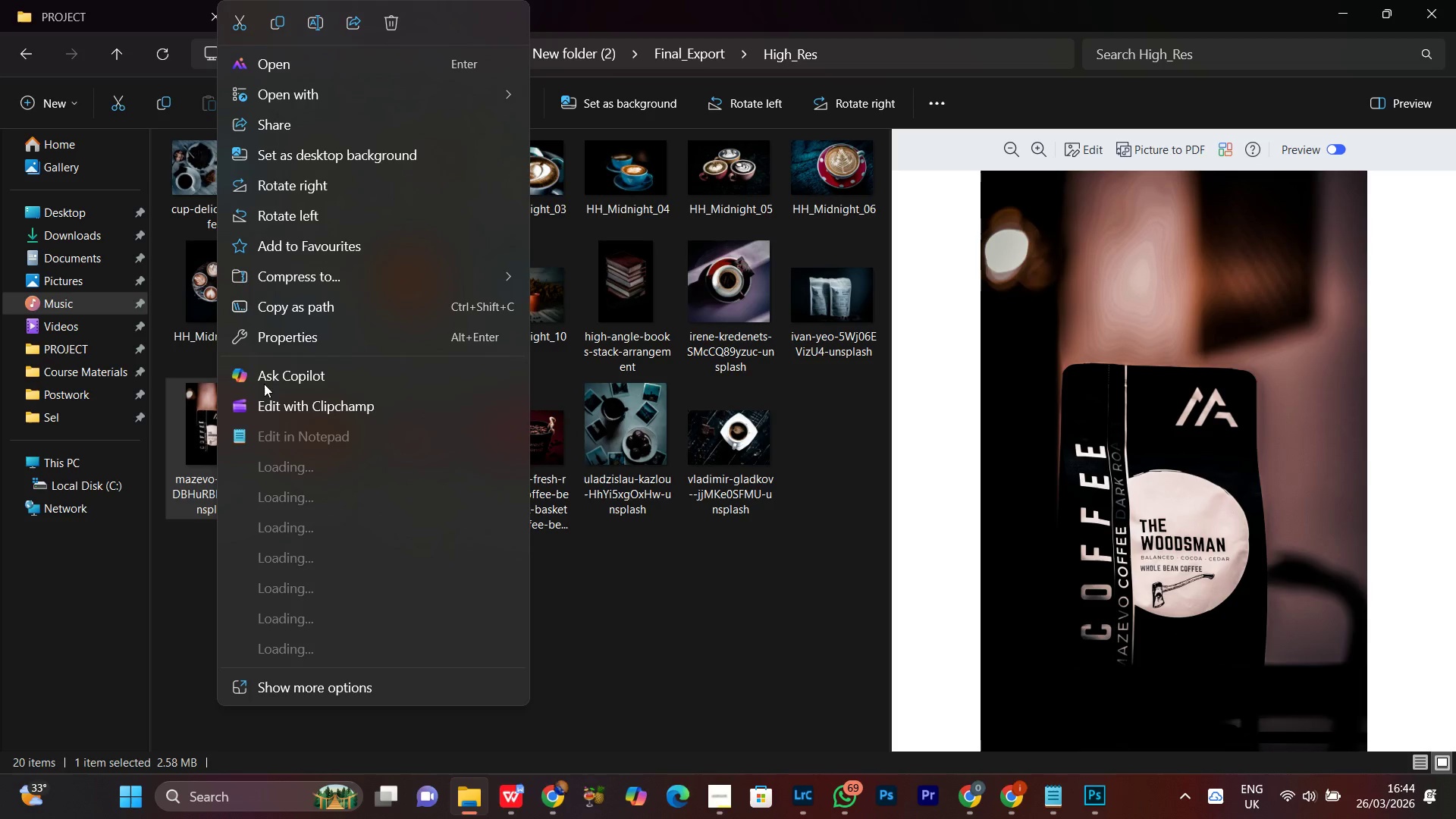 
left_click([313, 21])
 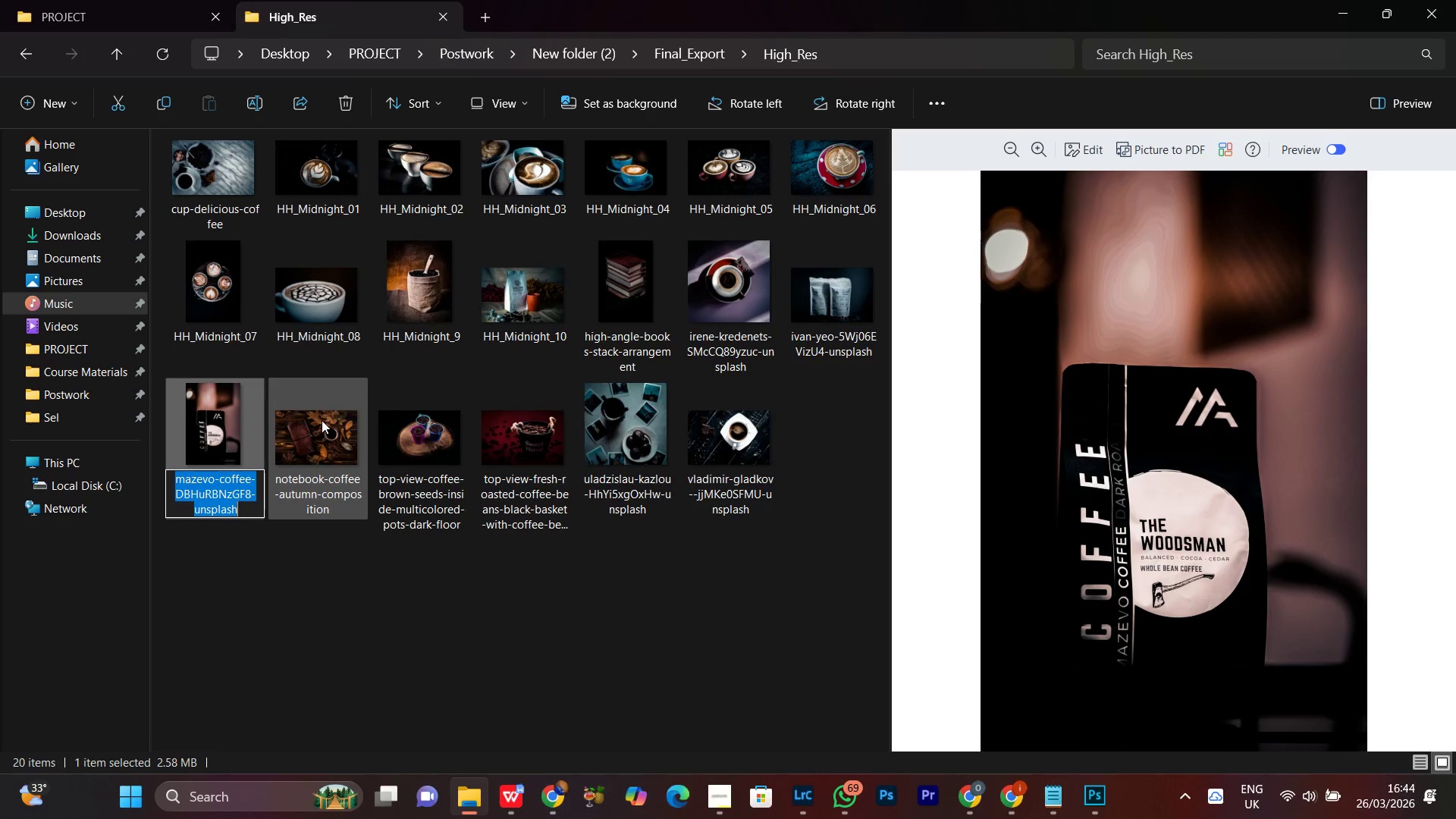 
key(Control+V)
 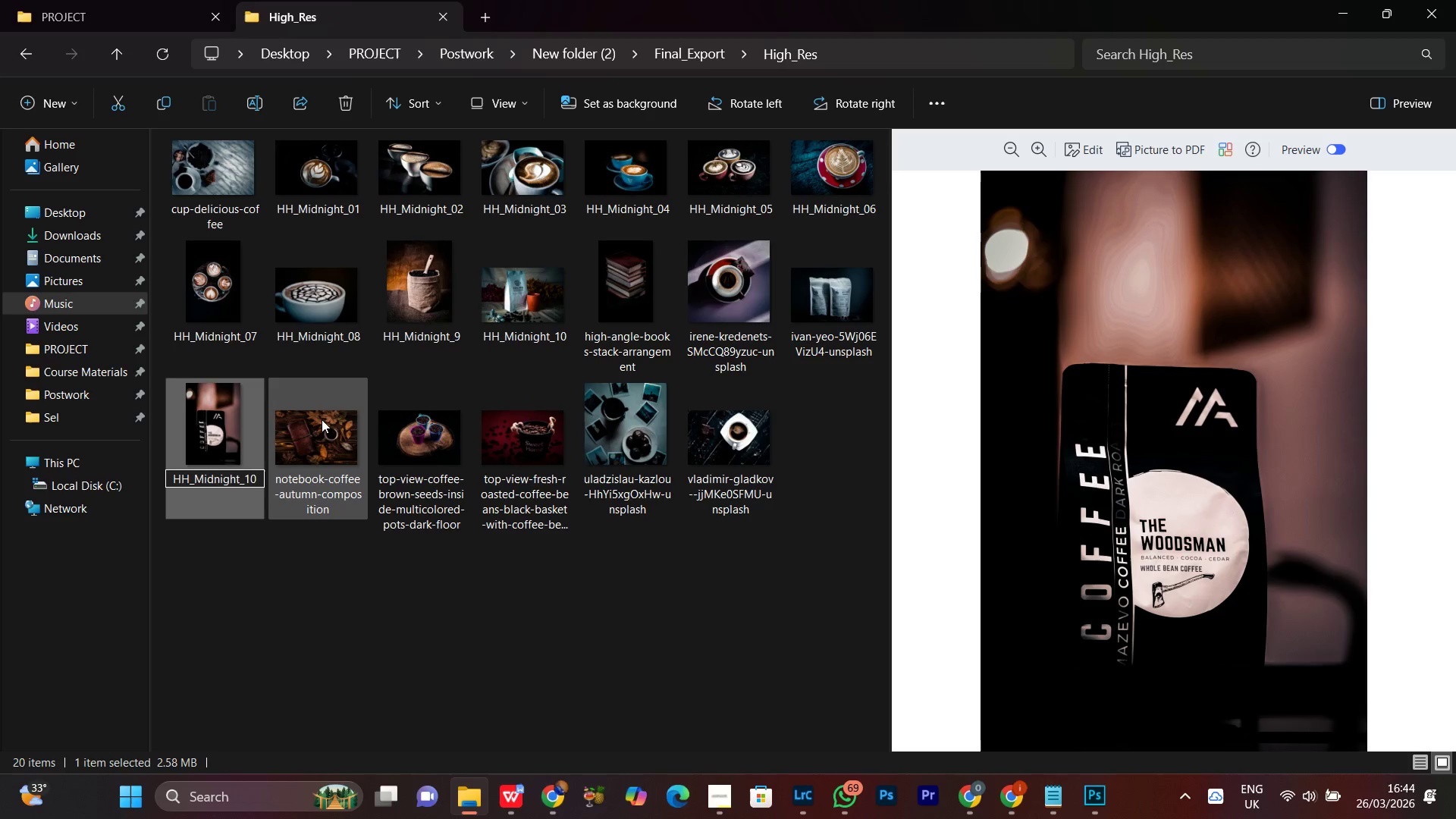 
key(Backspace)
 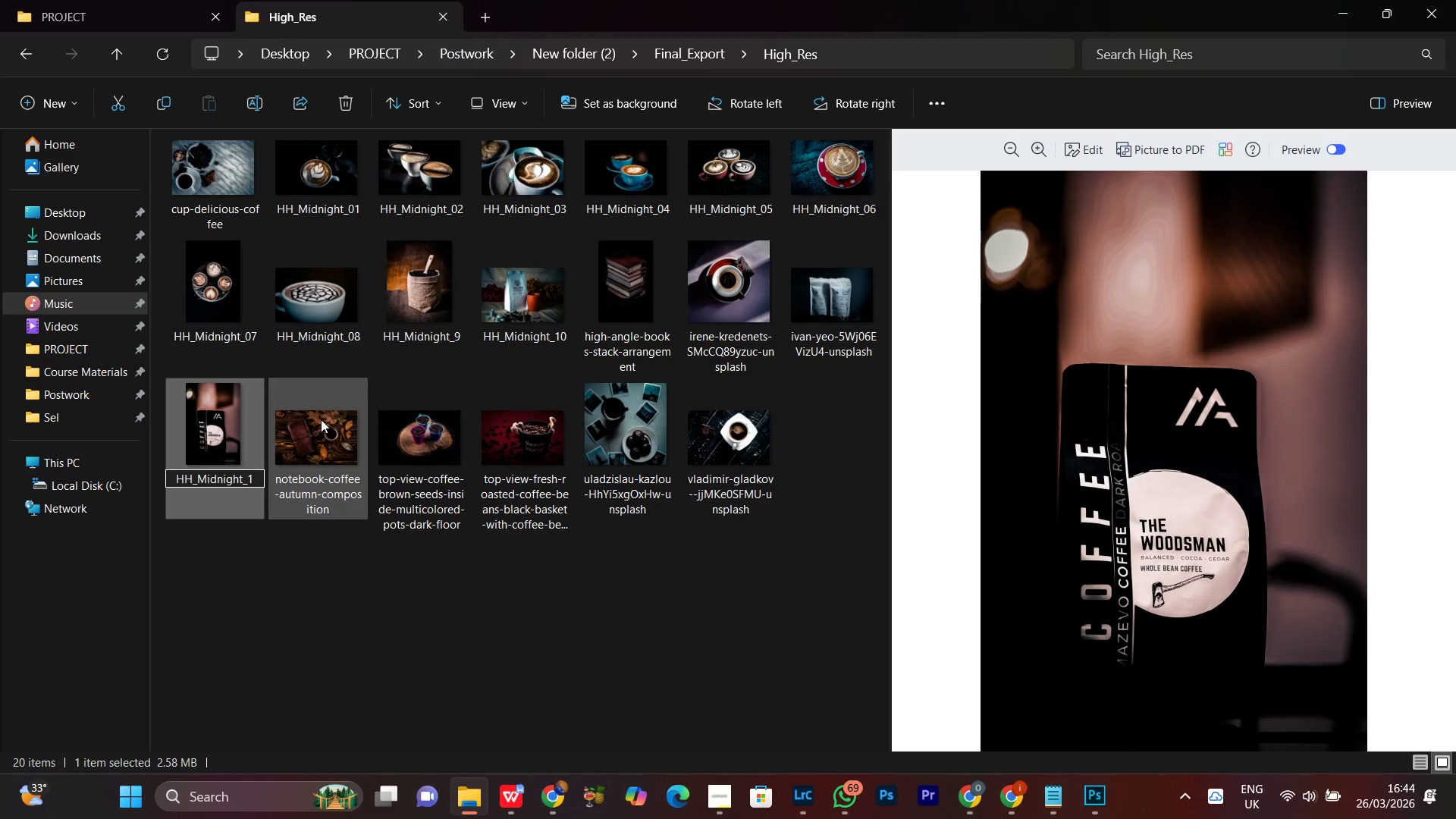 
key(1)
 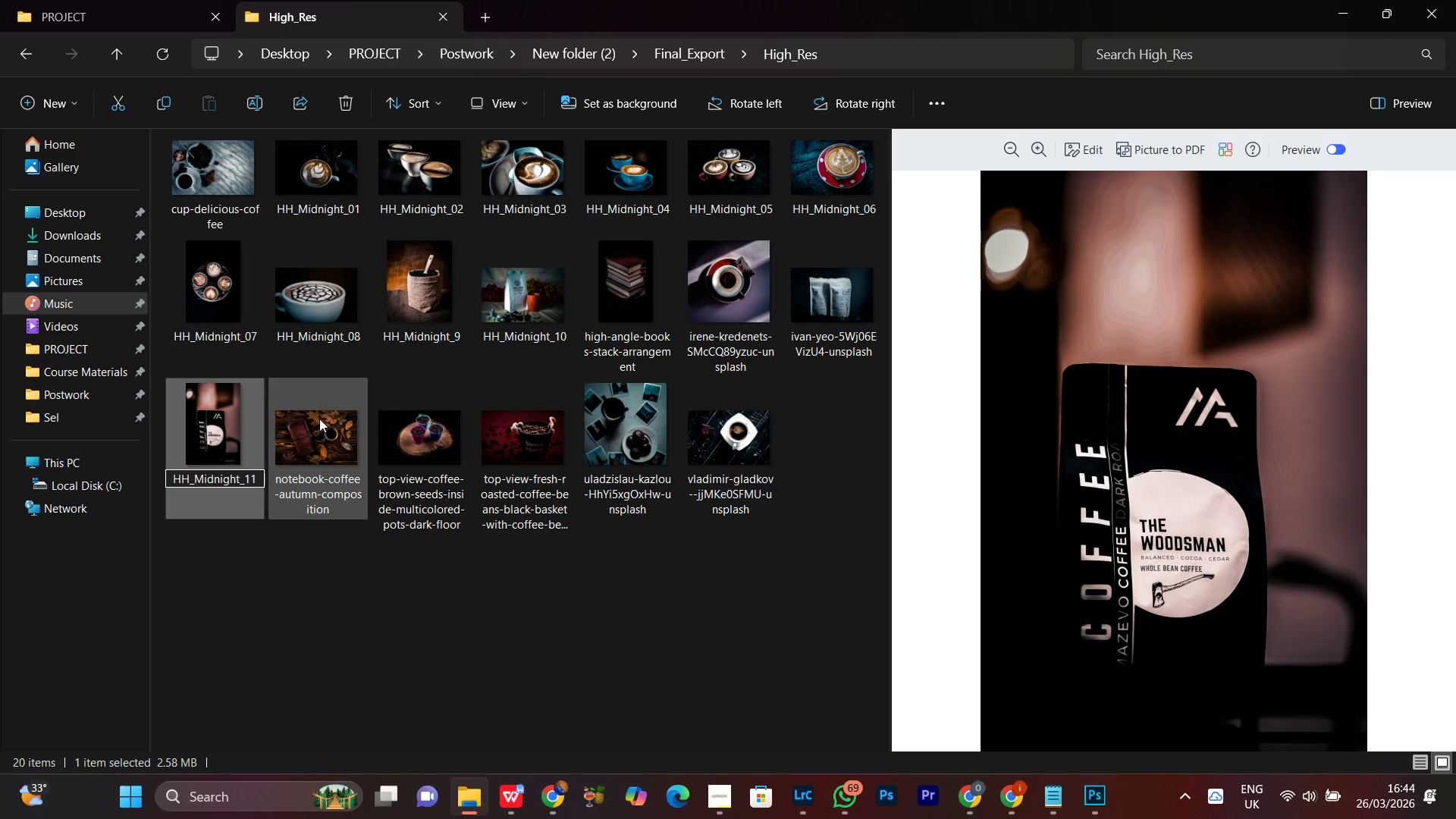 
key(Enter)
 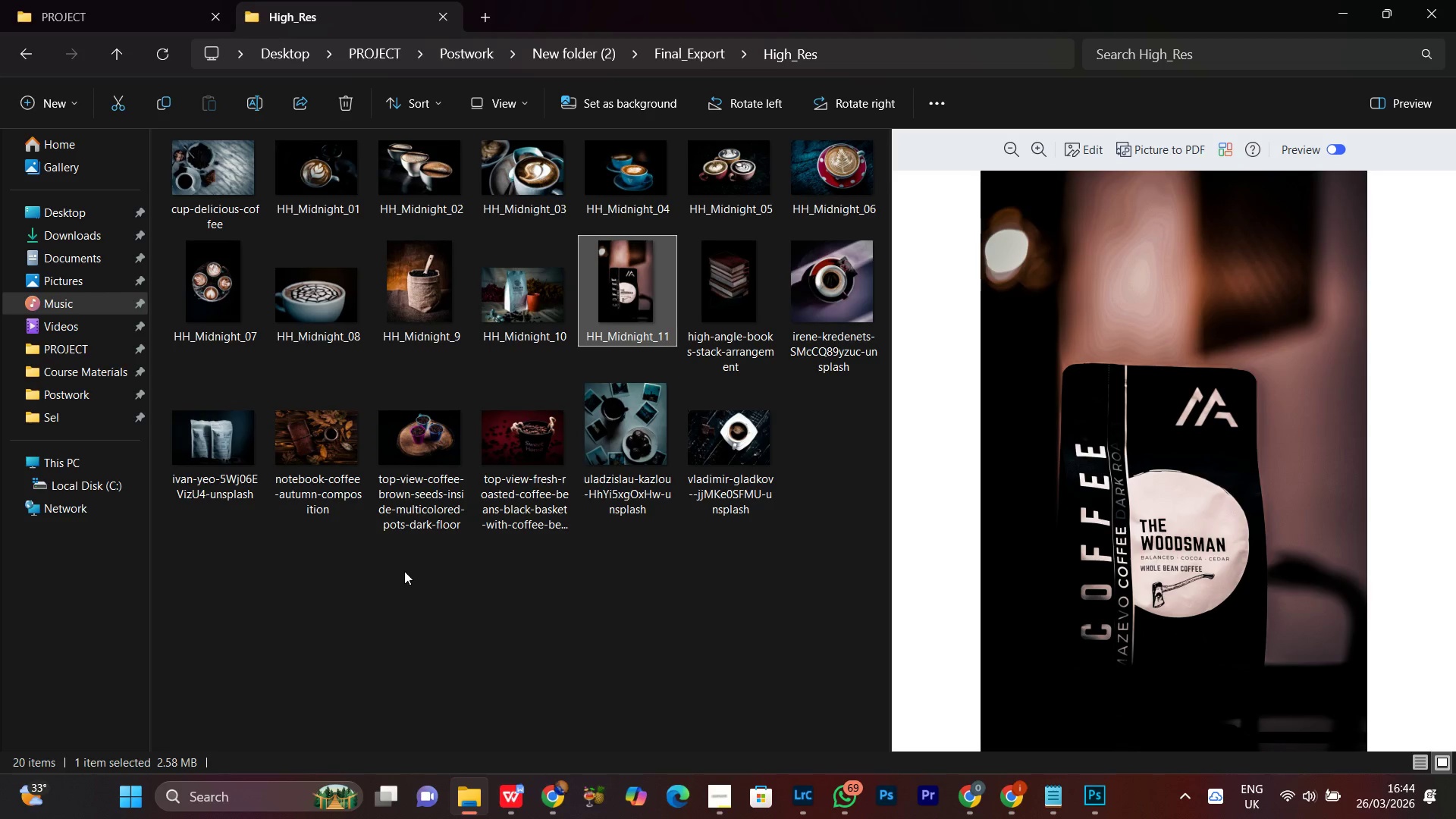 
left_click([226, 443])
 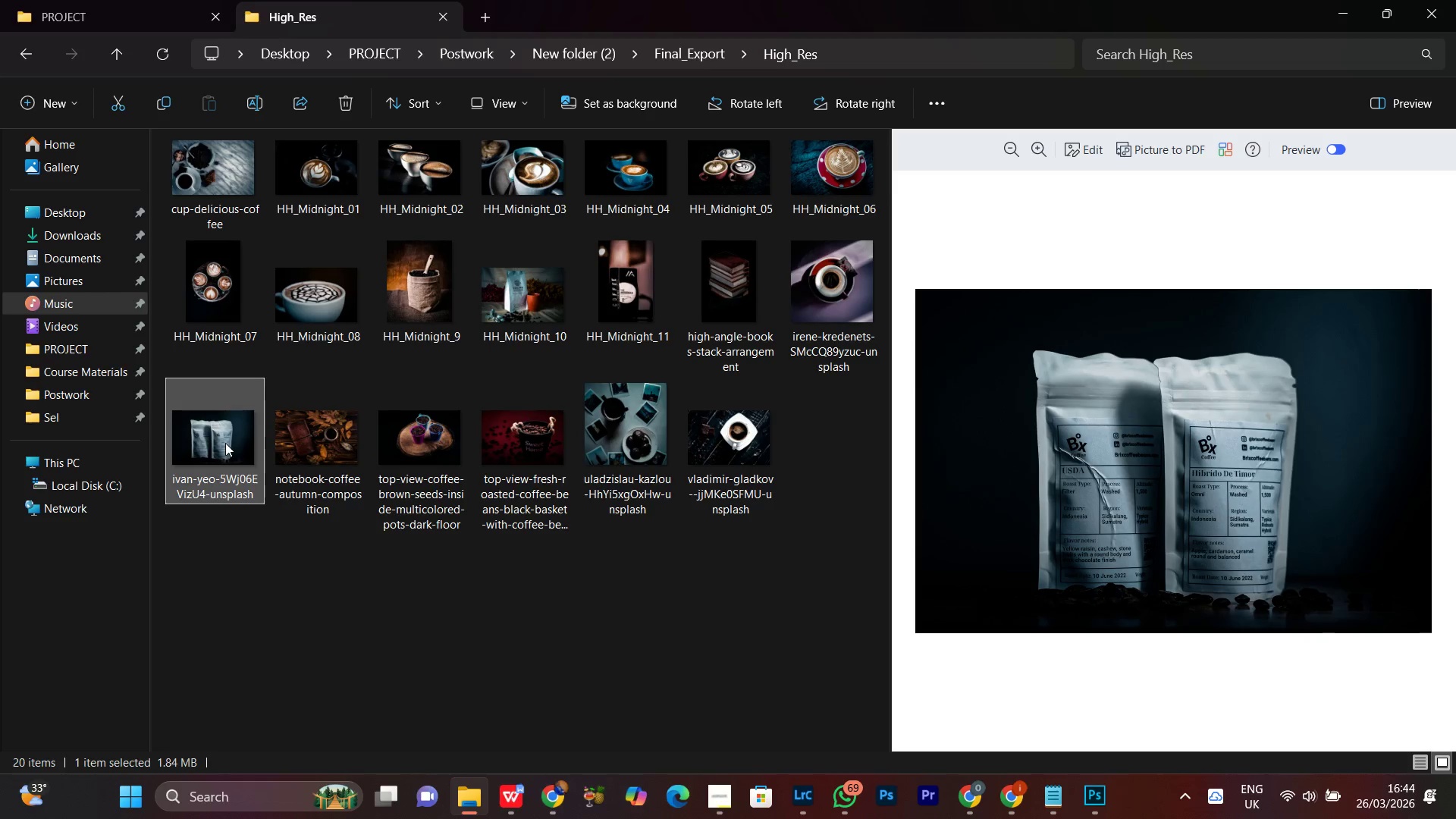 
right_click([224, 443])
 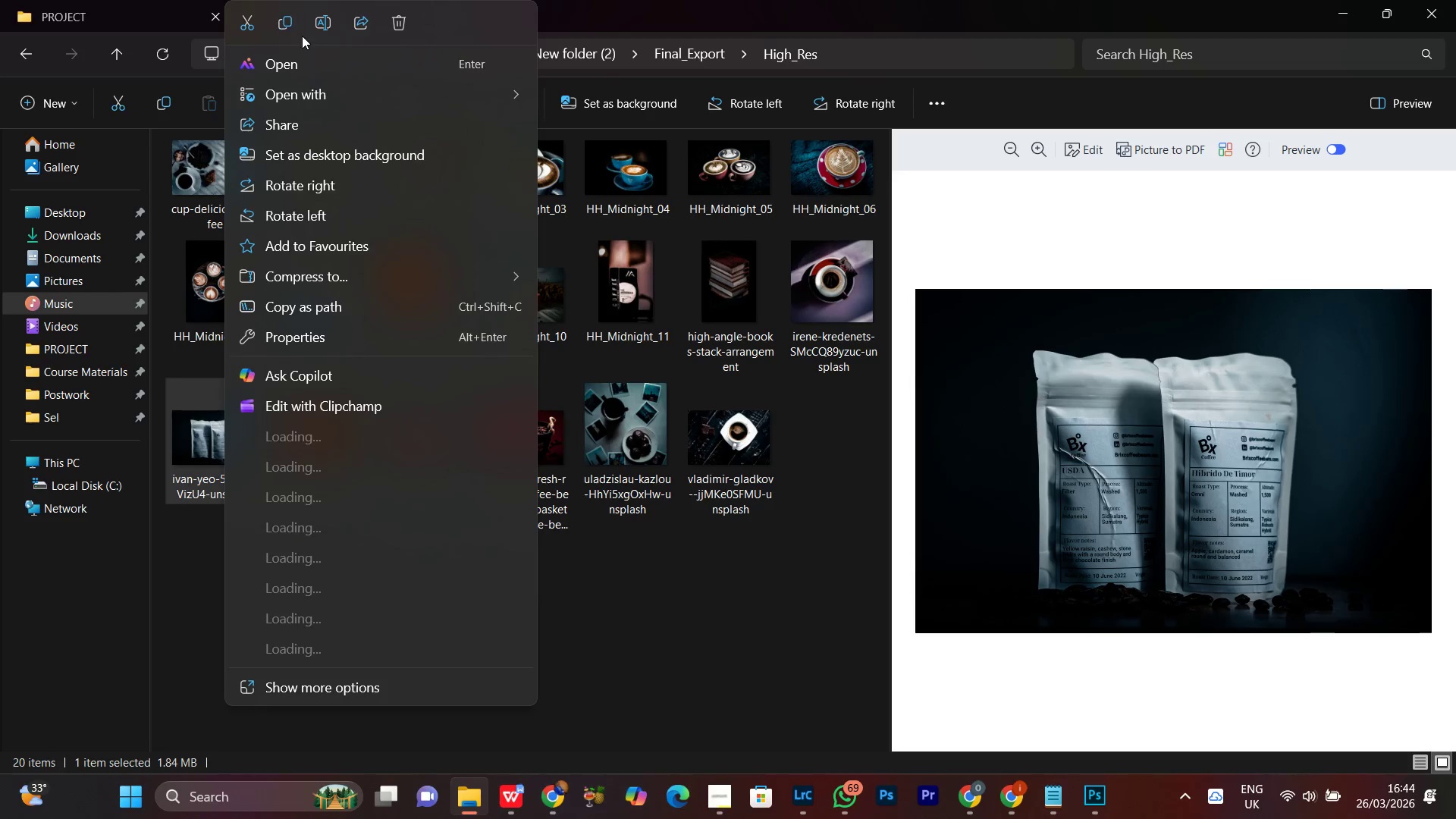 
left_click([324, 24])
 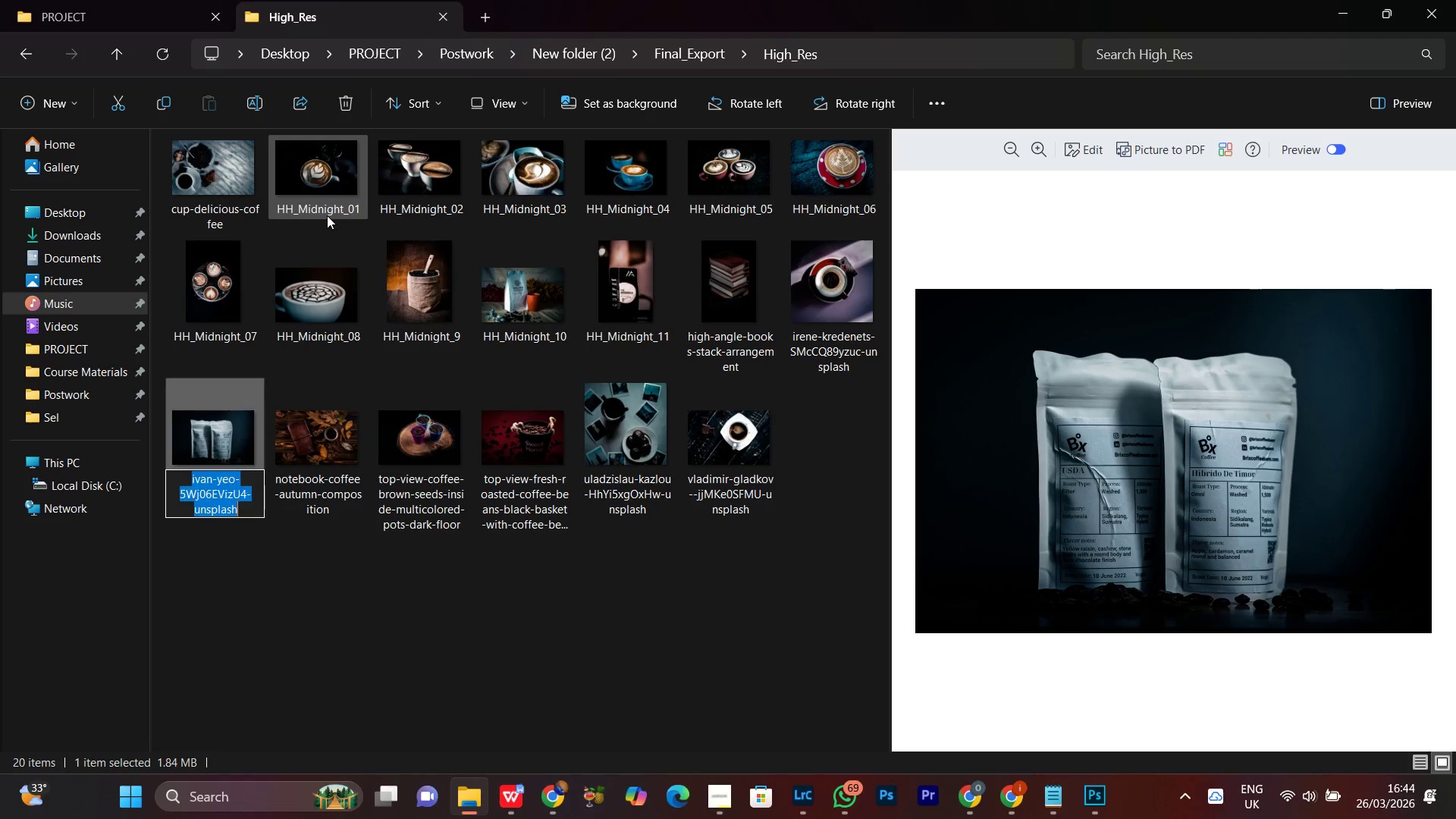 
key(Control+V)
 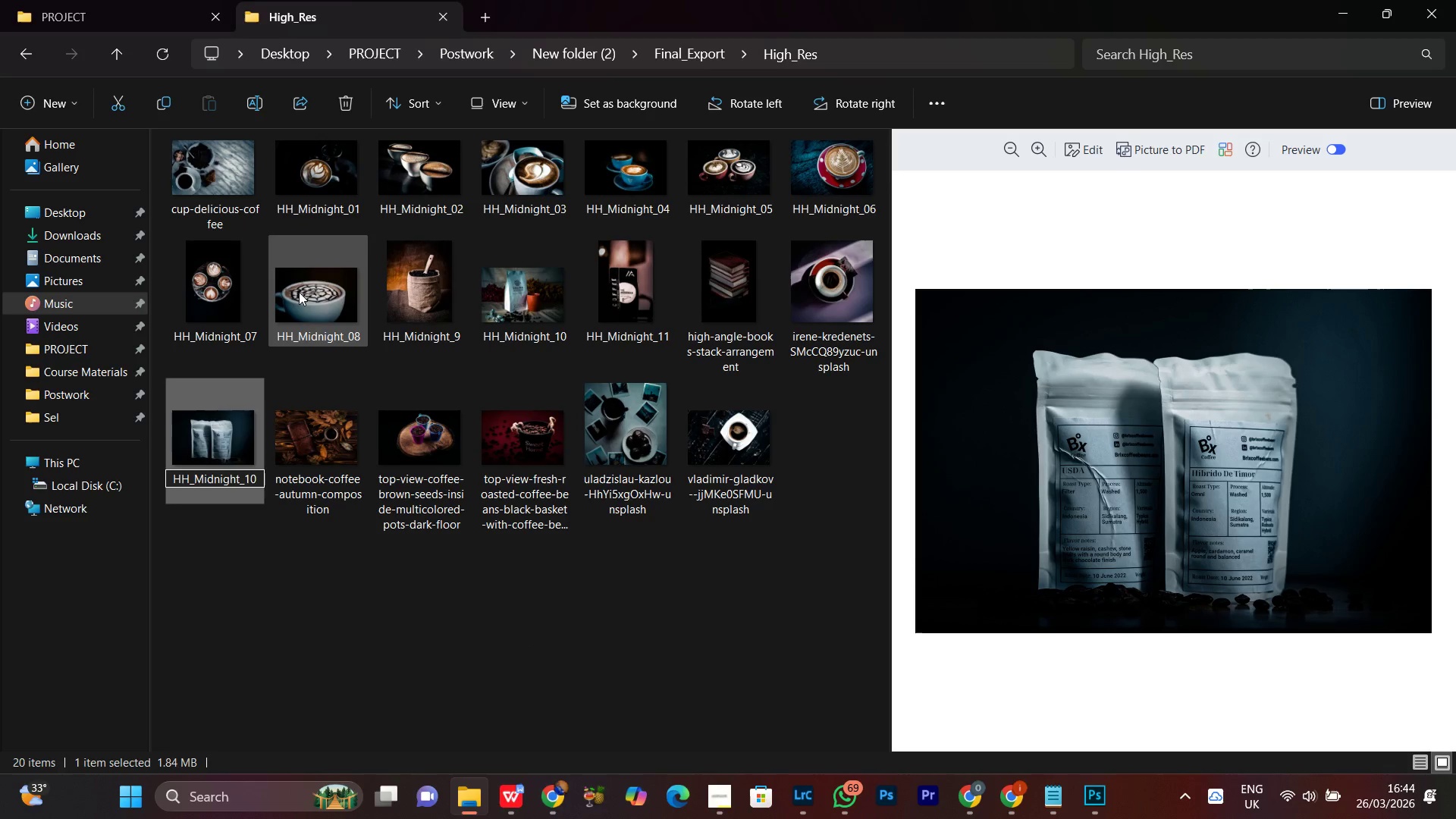 
key(Backspace)
 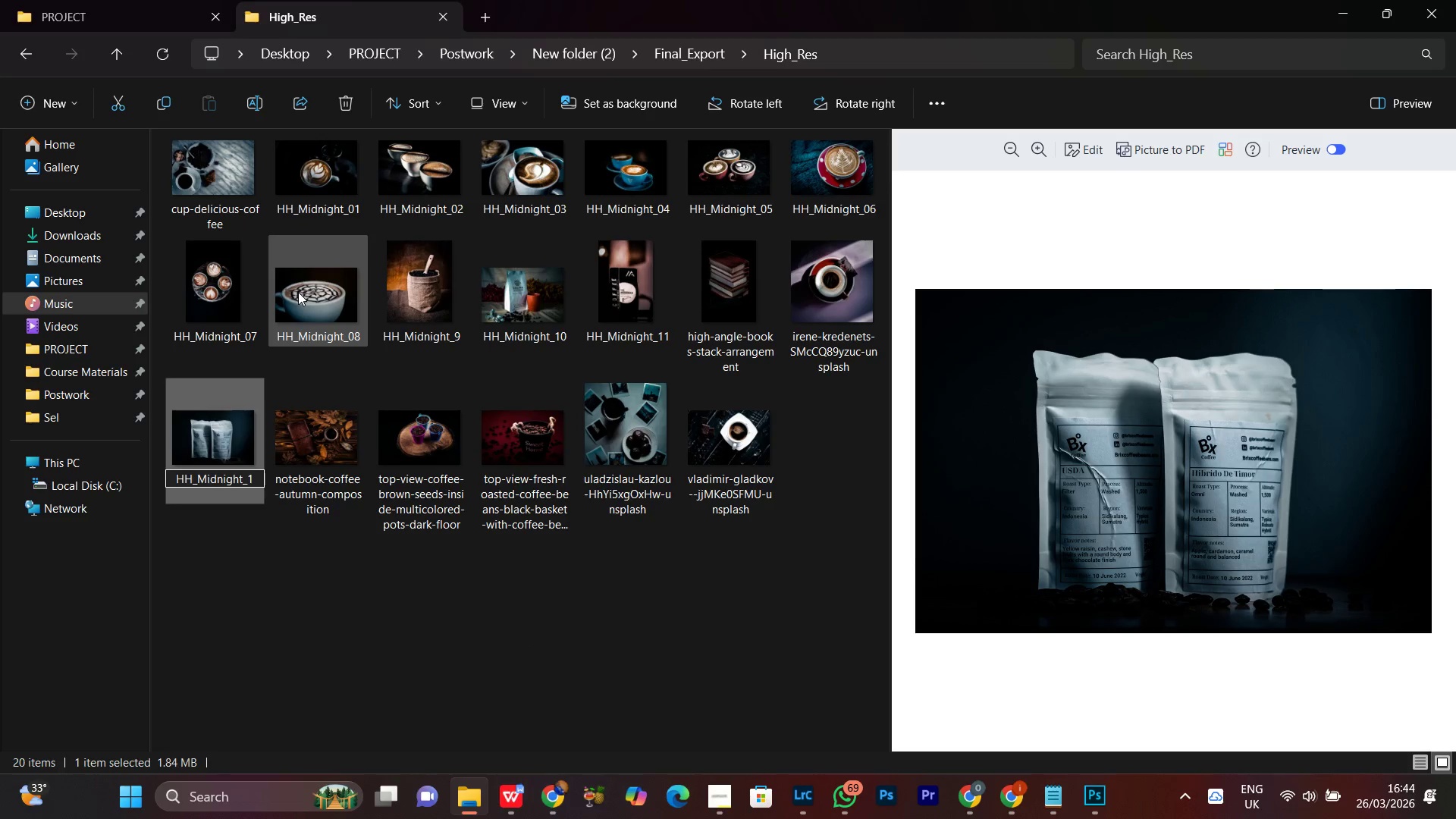 
key(2)
 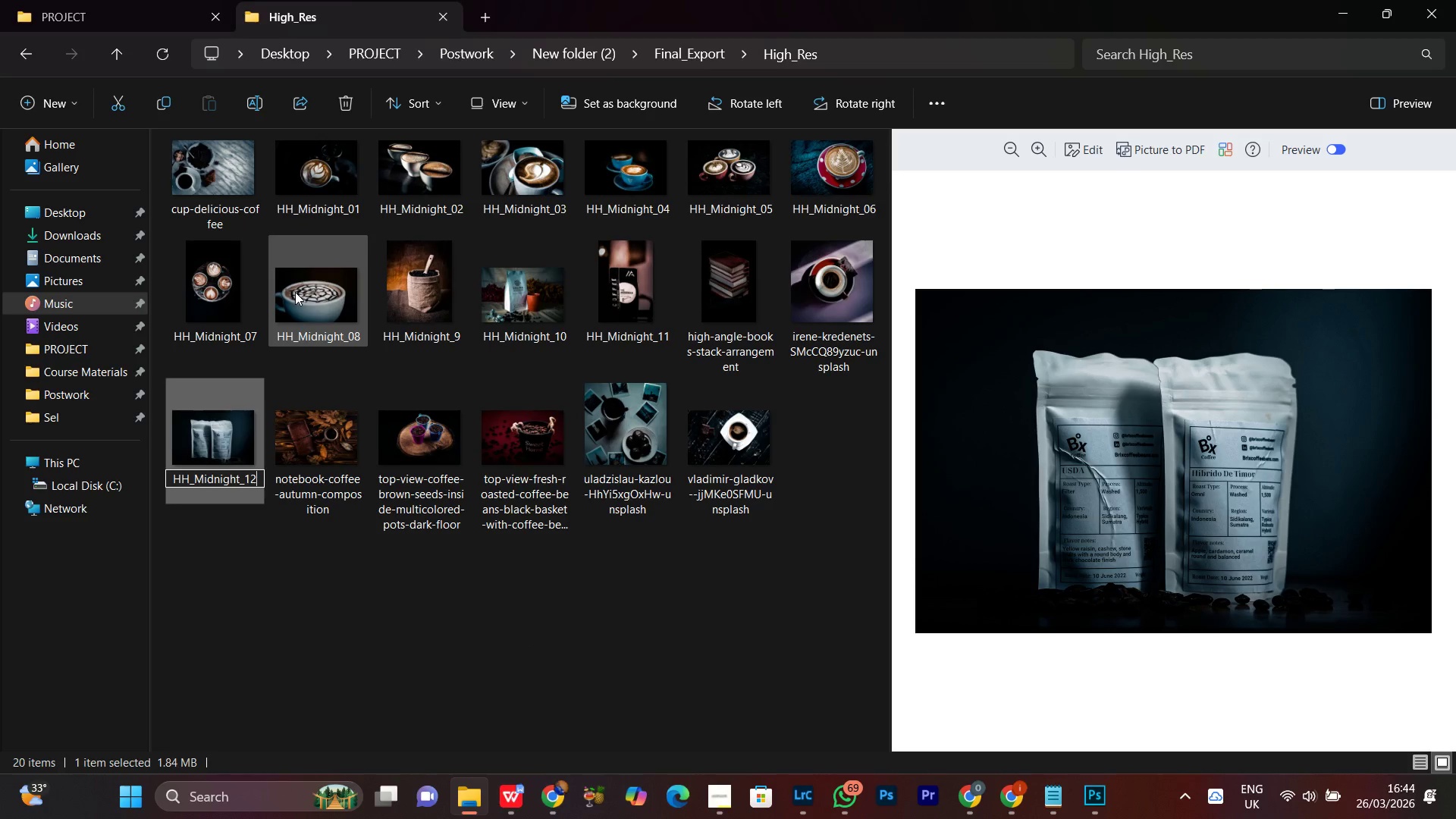 
key(Enter)
 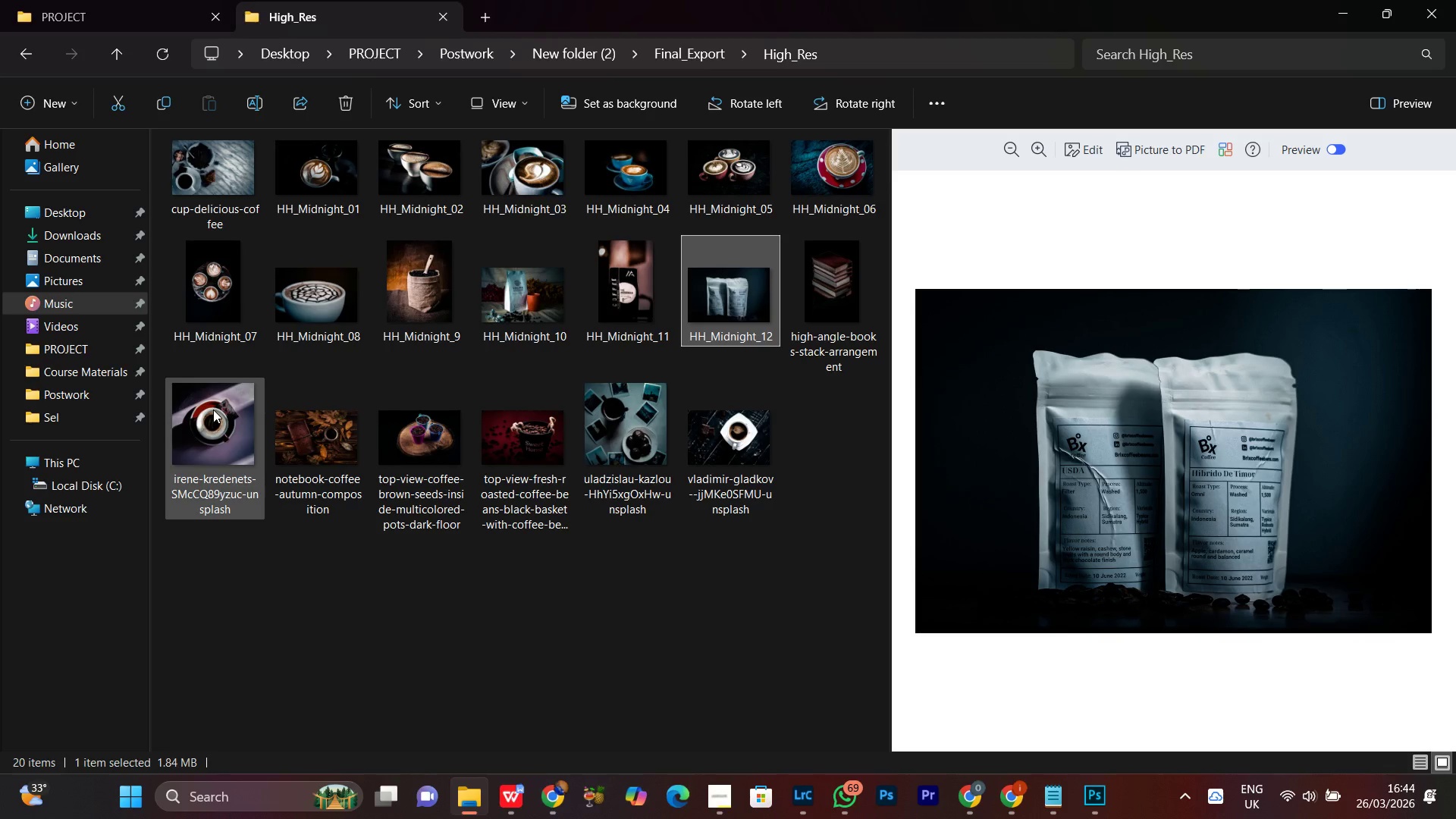 
mouse_move([171, 432])
 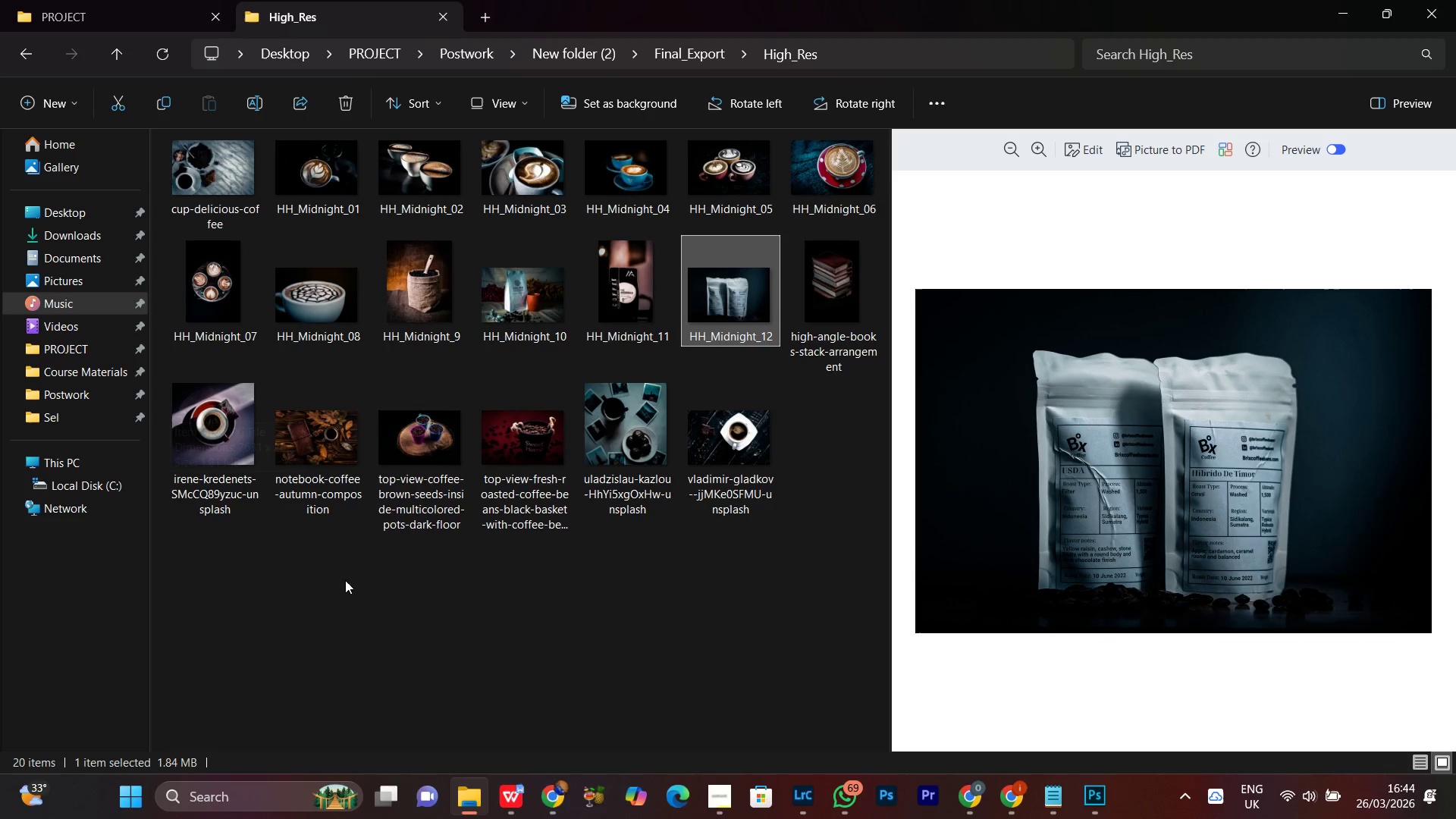 
left_click([427, 474])
 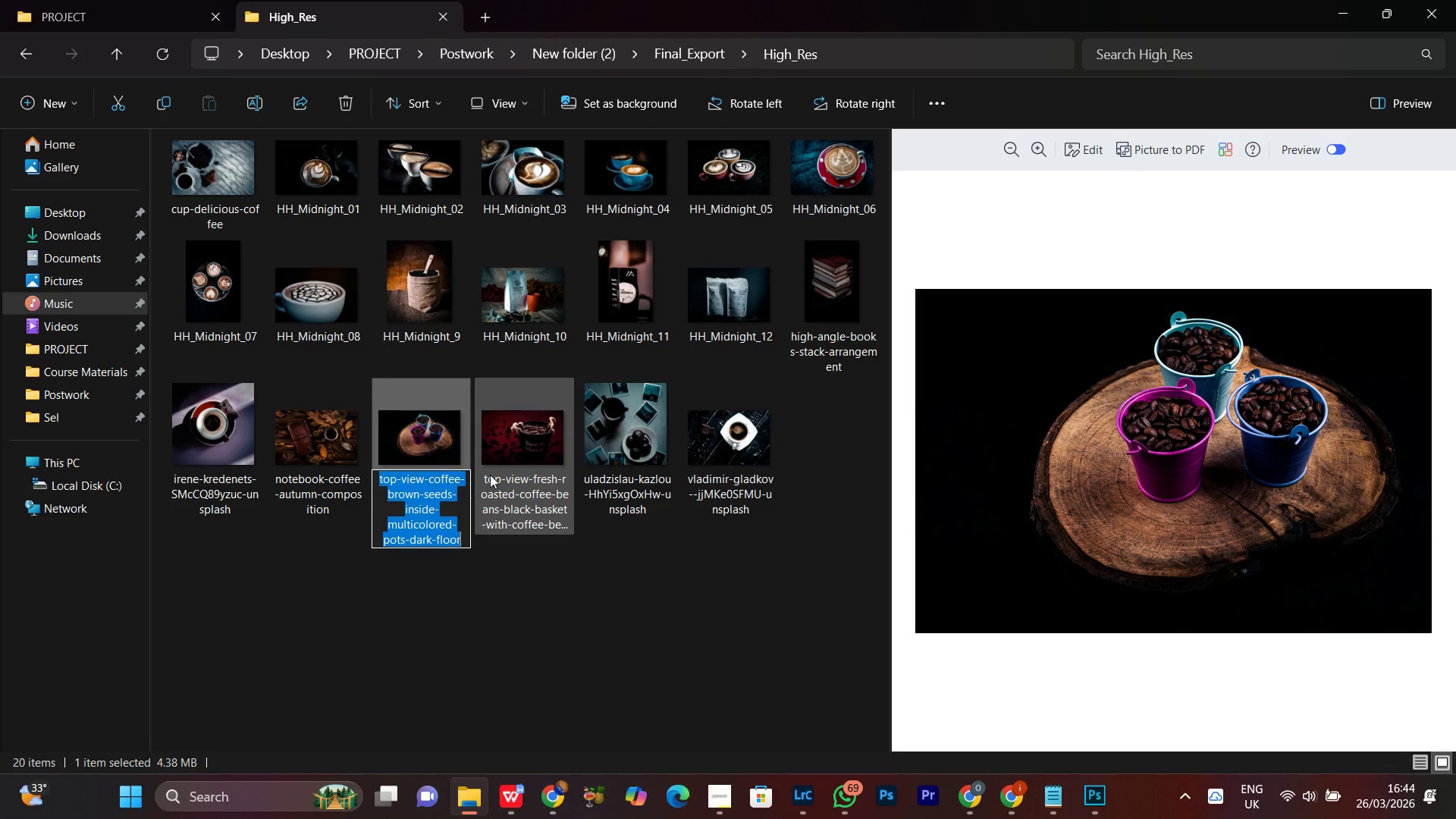 
wait(8.89)
 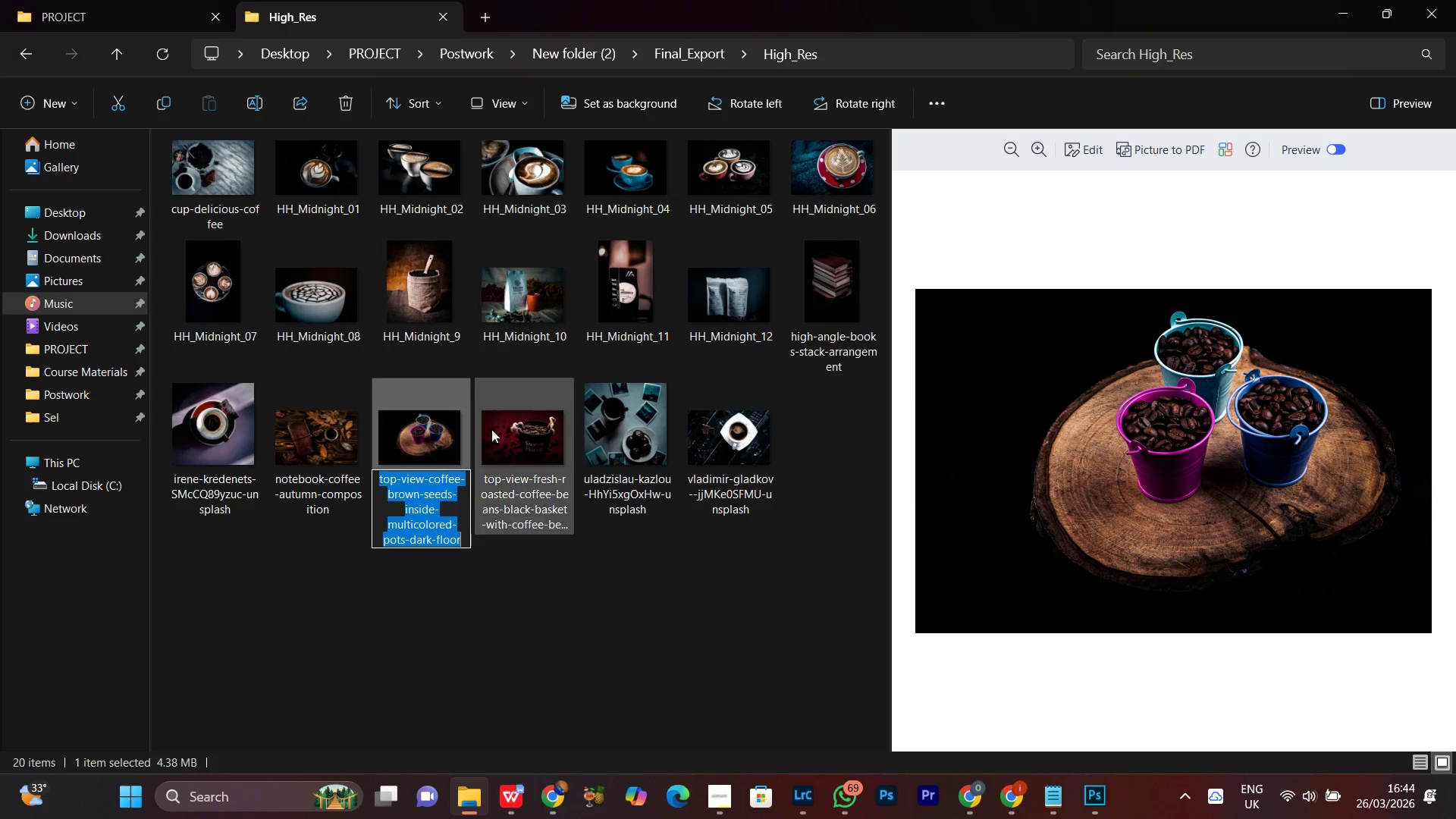 
key(Control+V)
 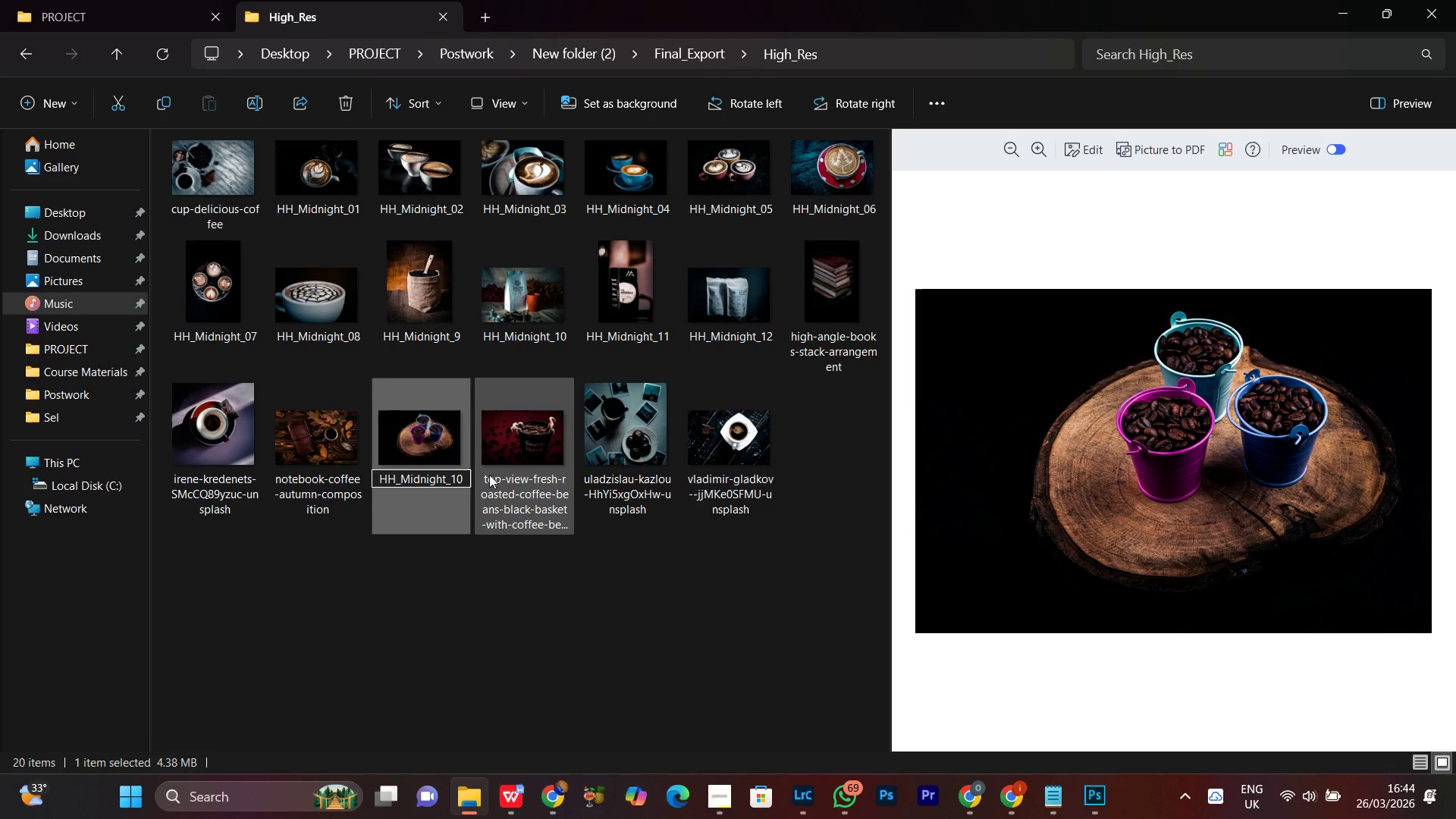 
key(Backspace)
 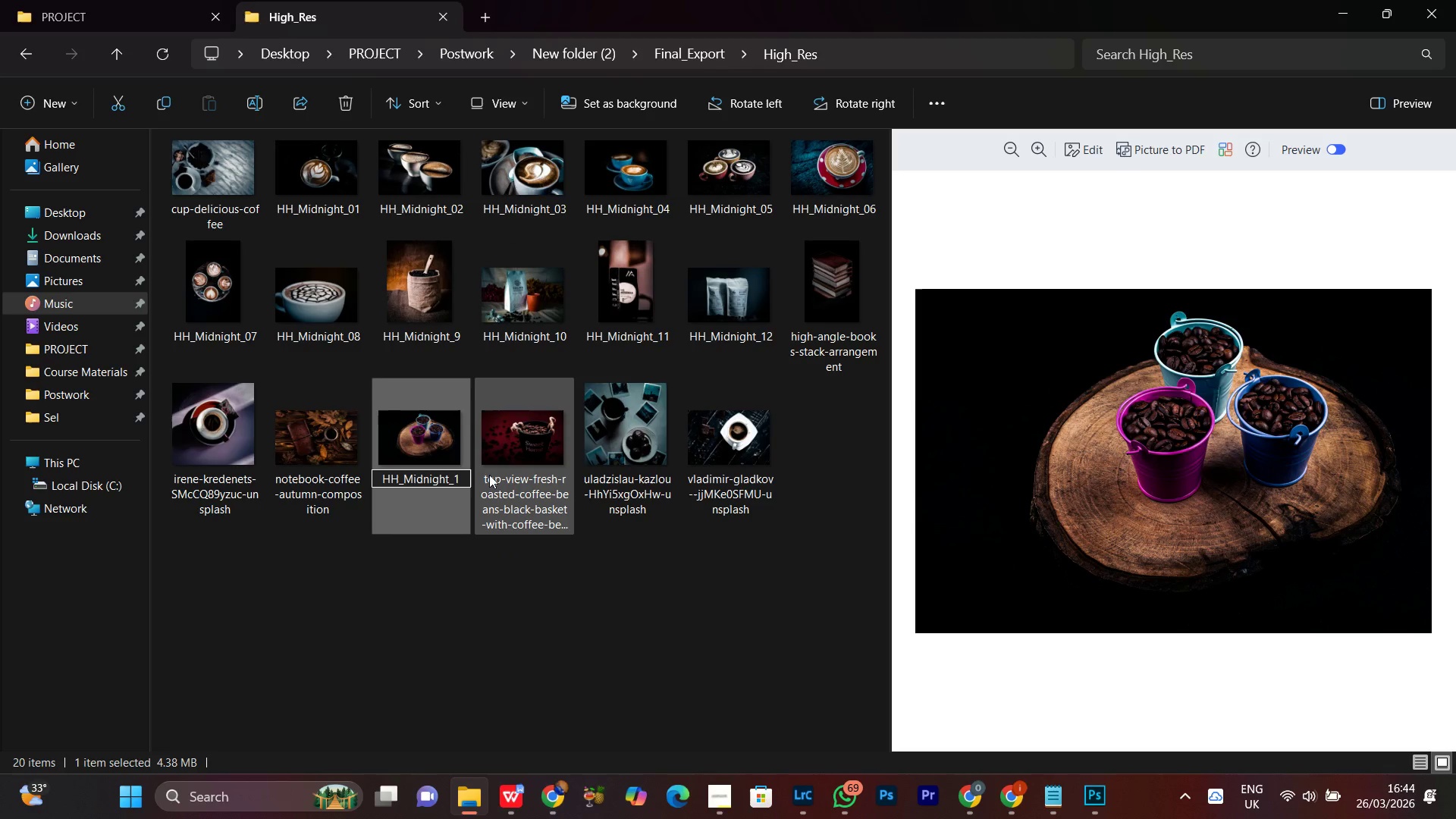 
key(3)
 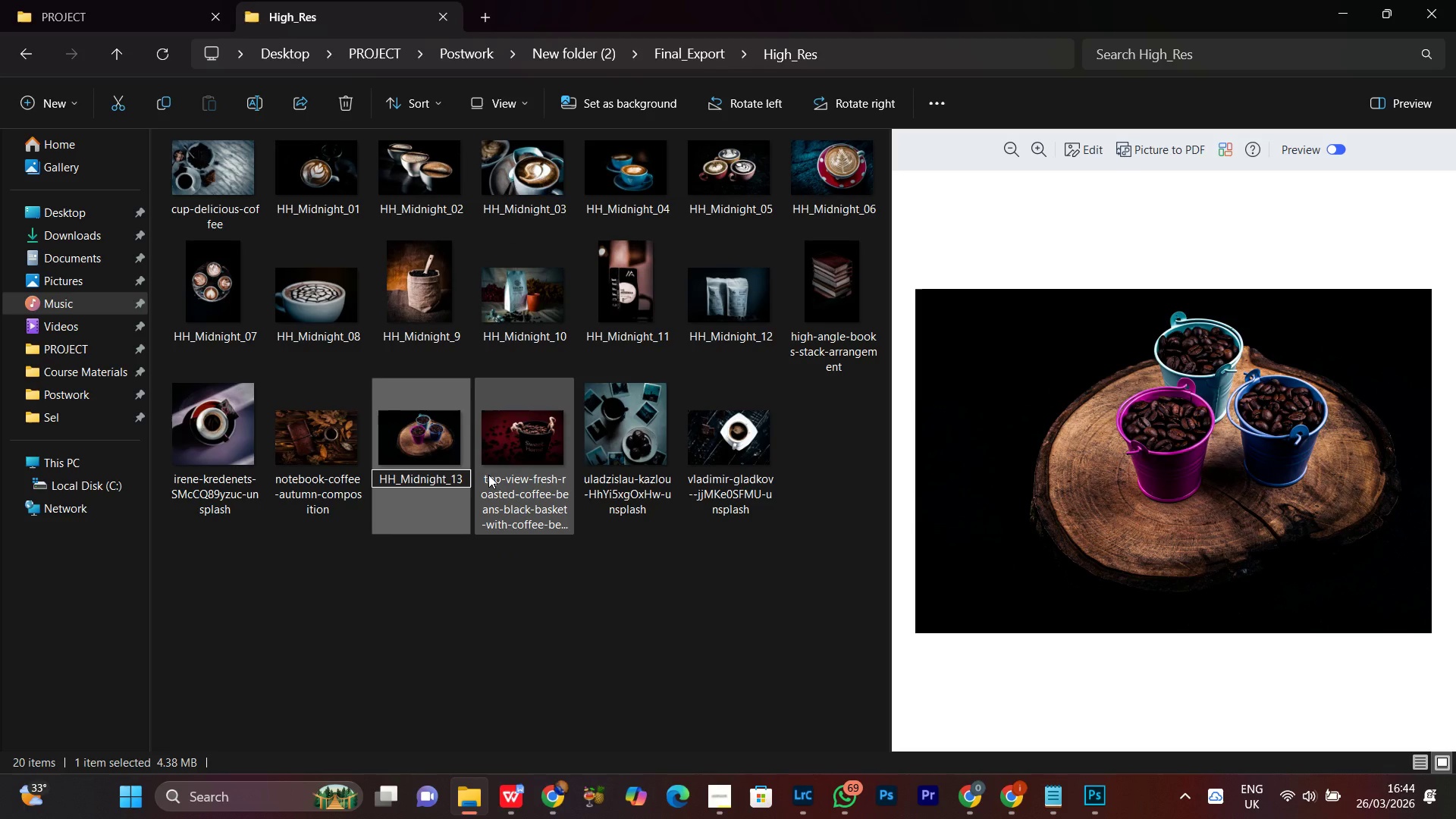 
key(Enter)
 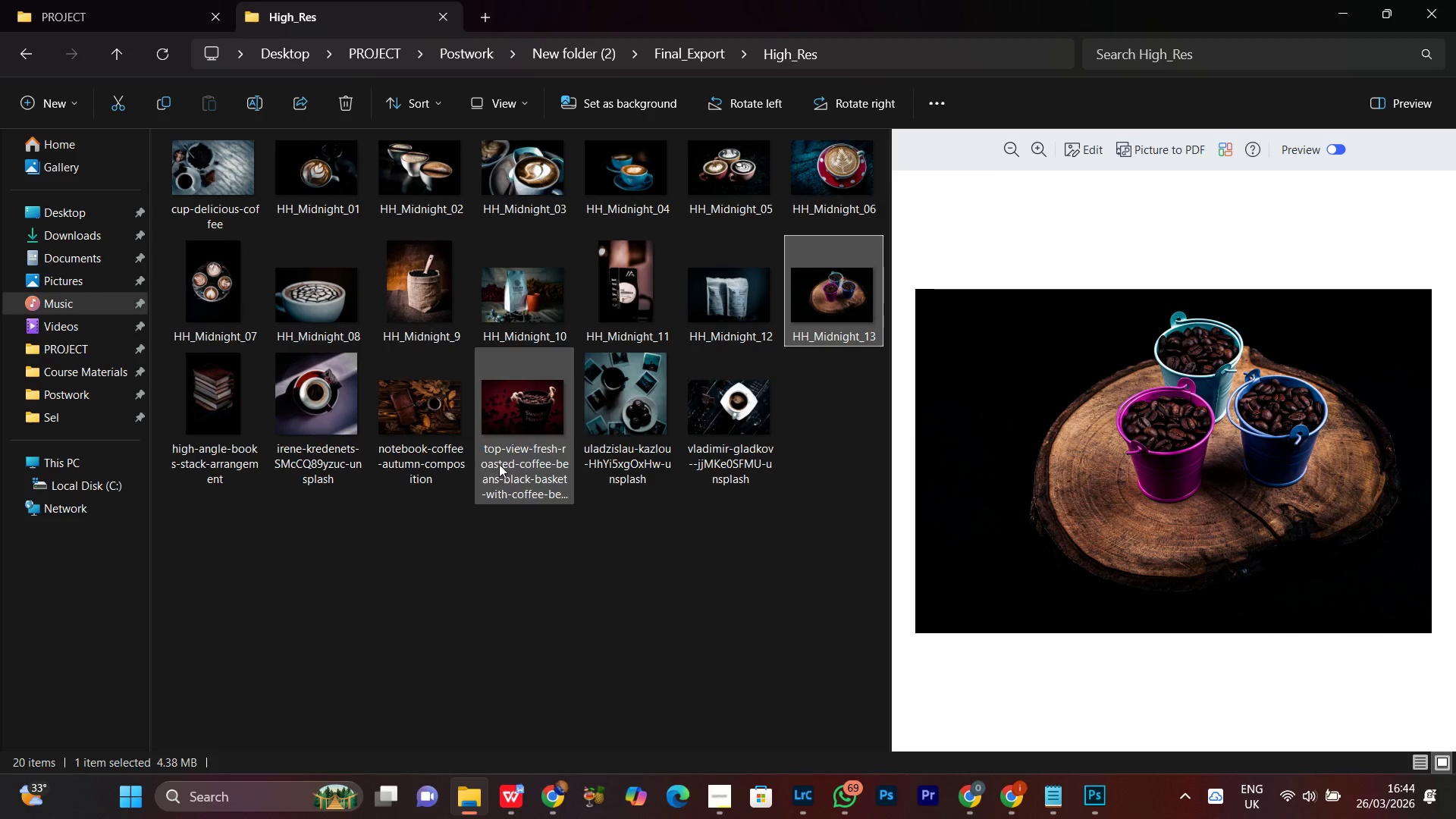 
left_click([506, 435])
 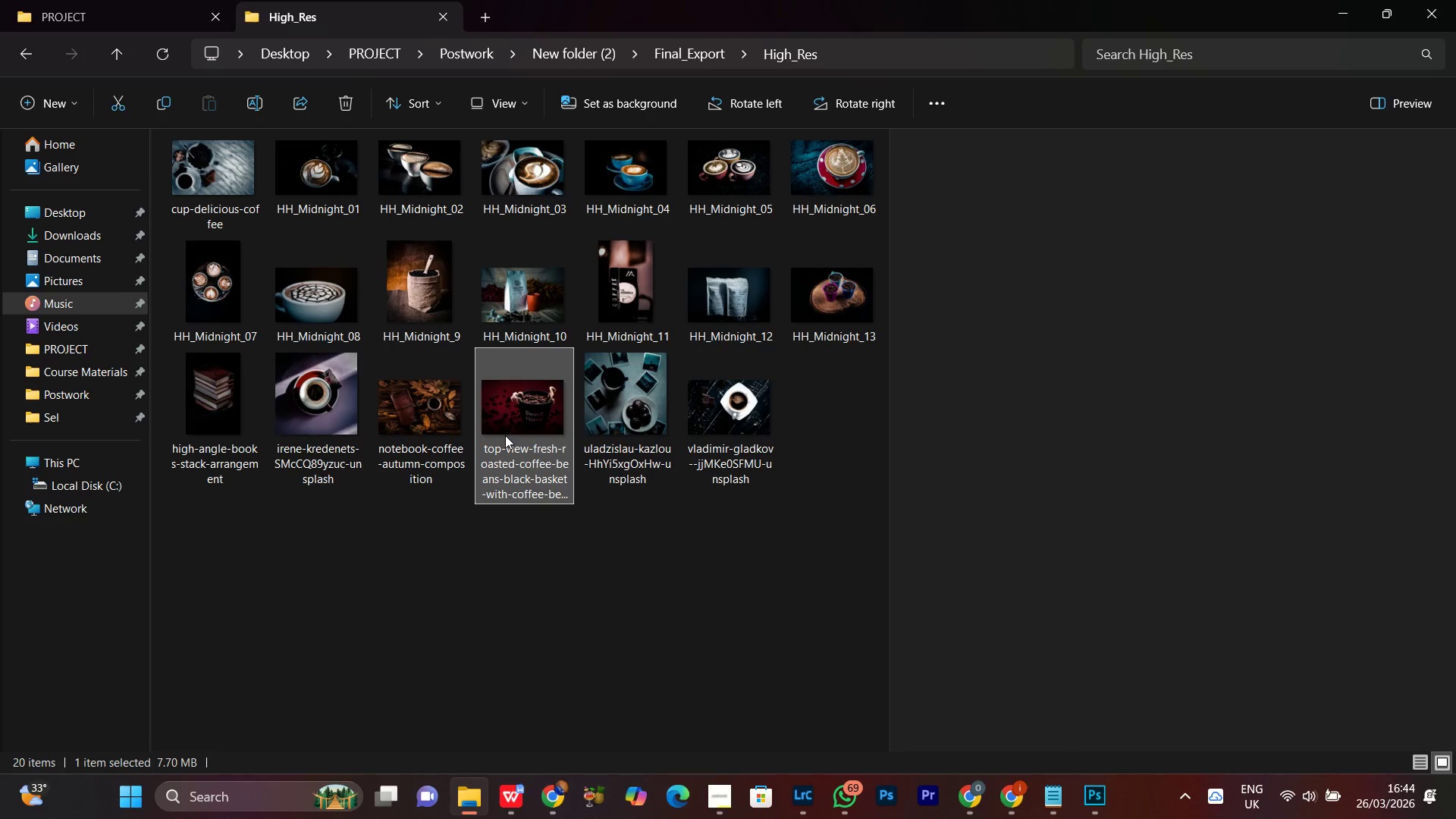 
right_click([504, 435])
 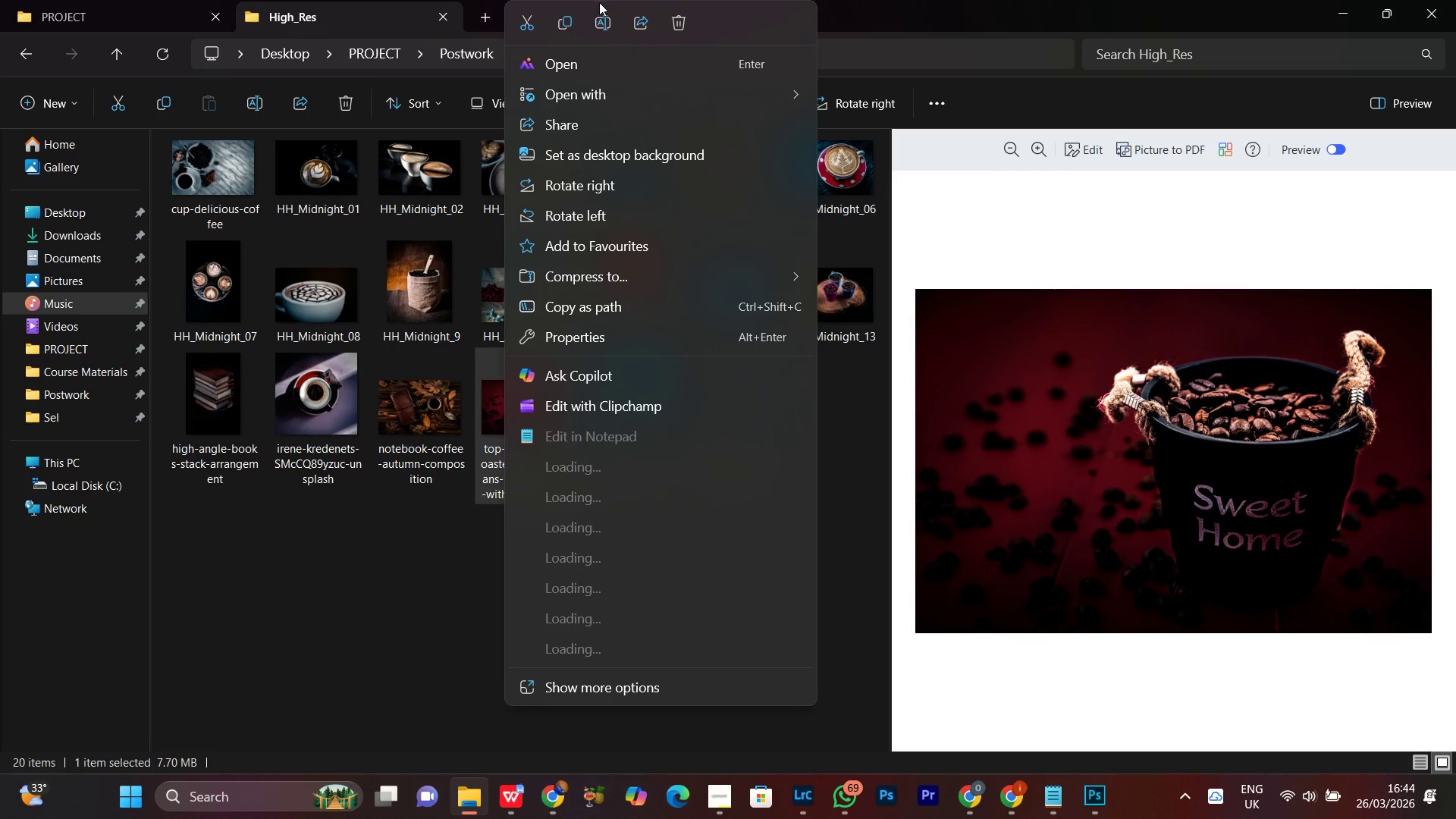 
left_click([607, 20])
 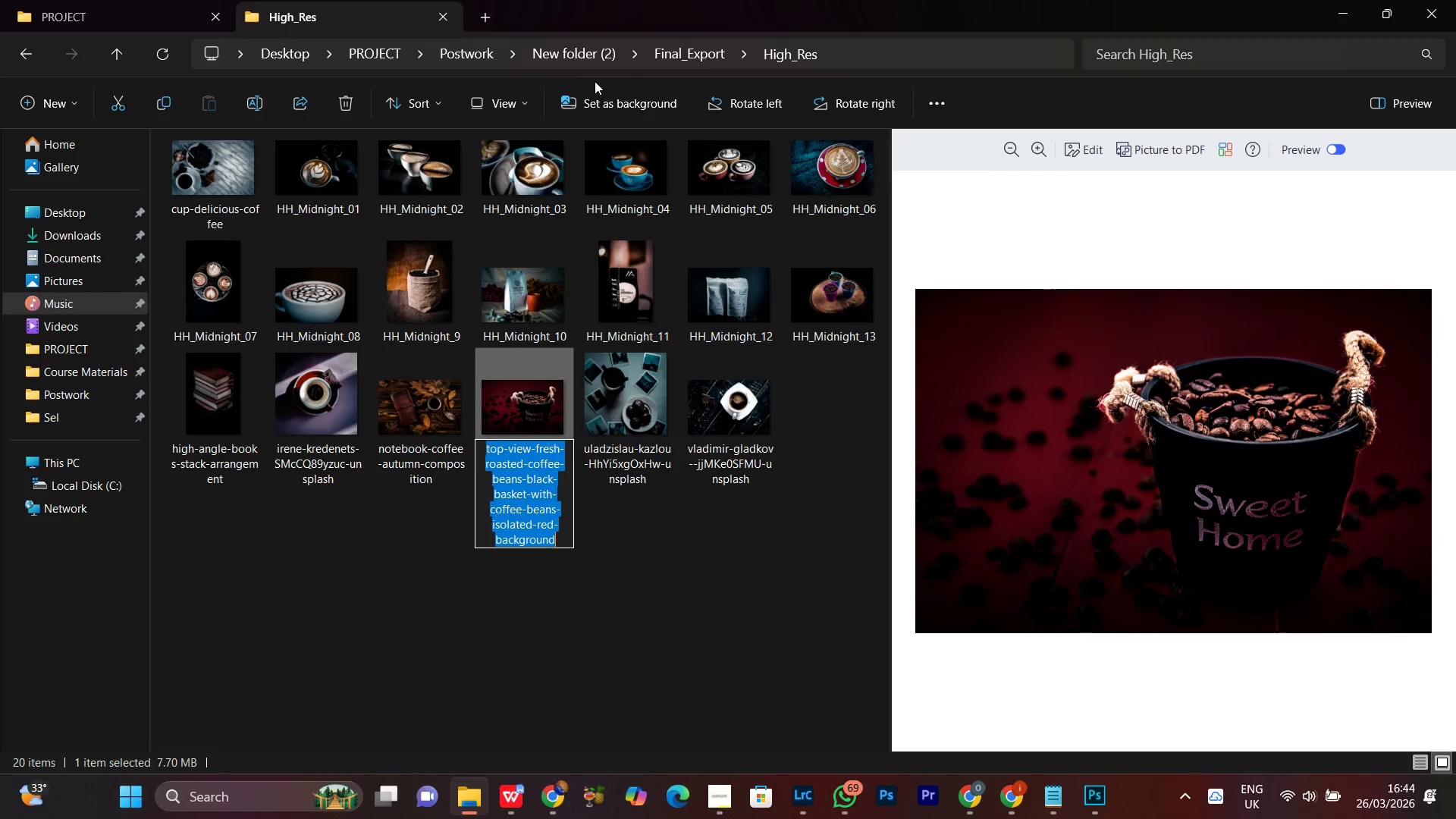 
key(Control+V)
 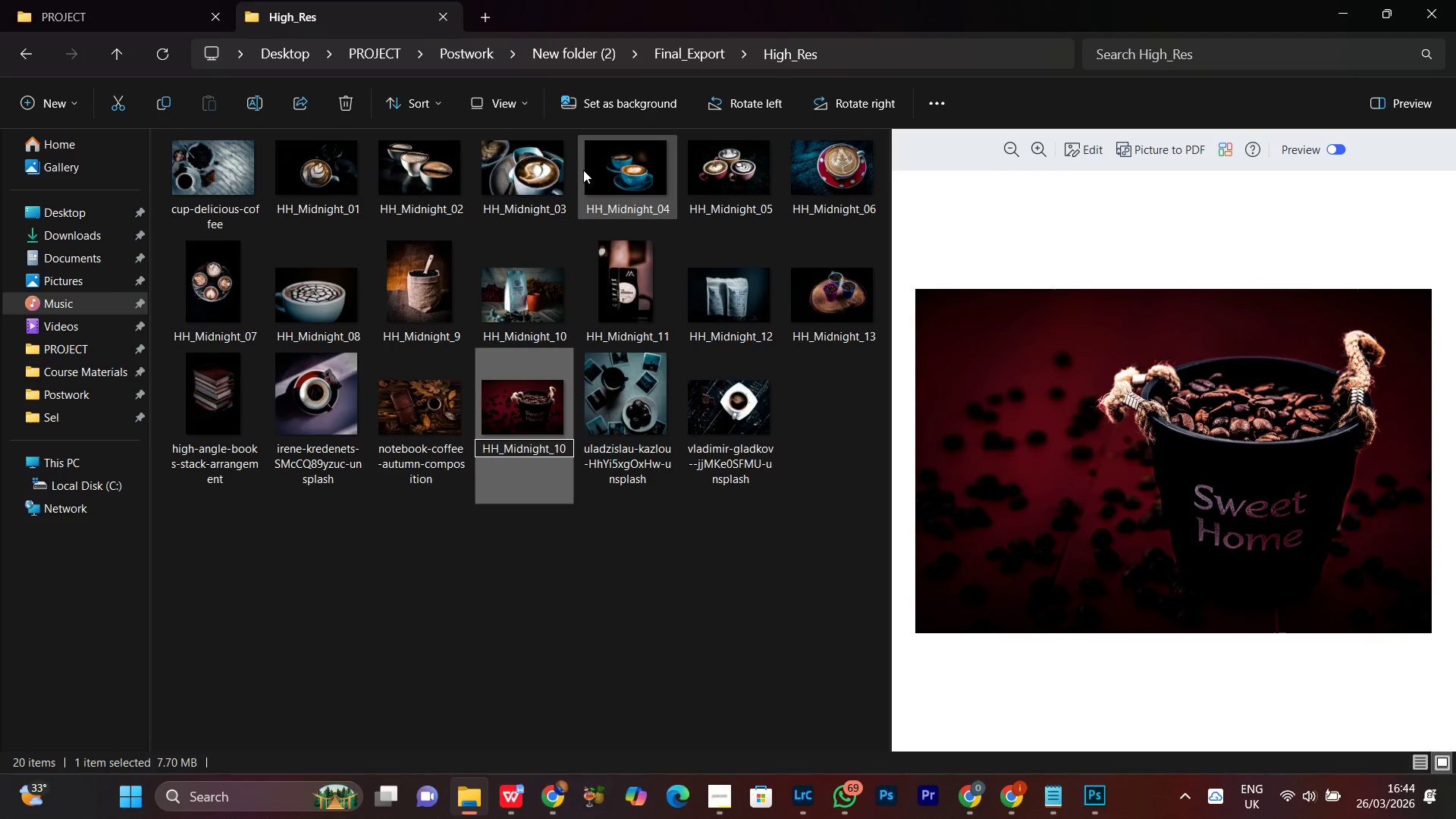 
key(Backspace)
 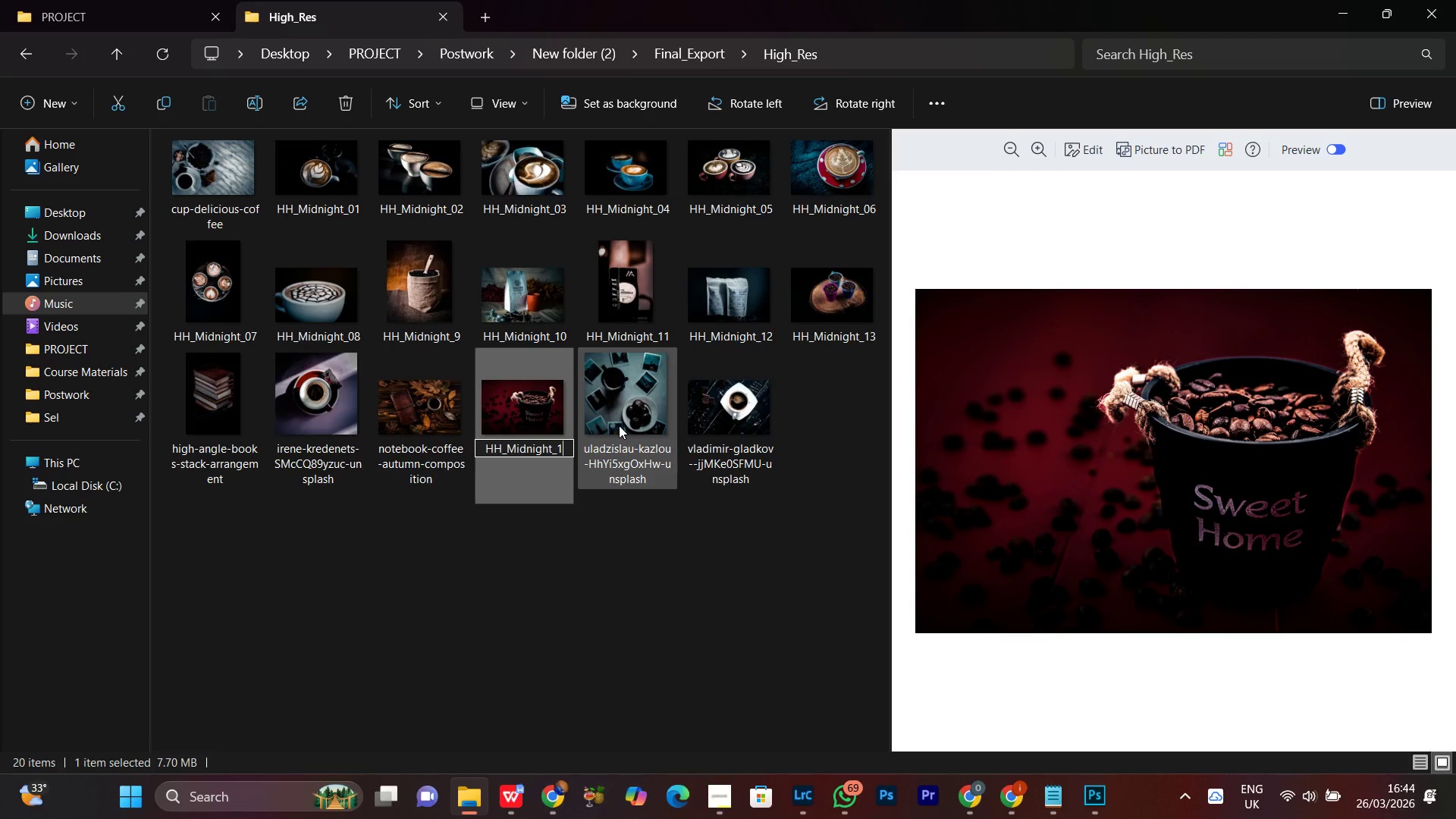 
key(4)
 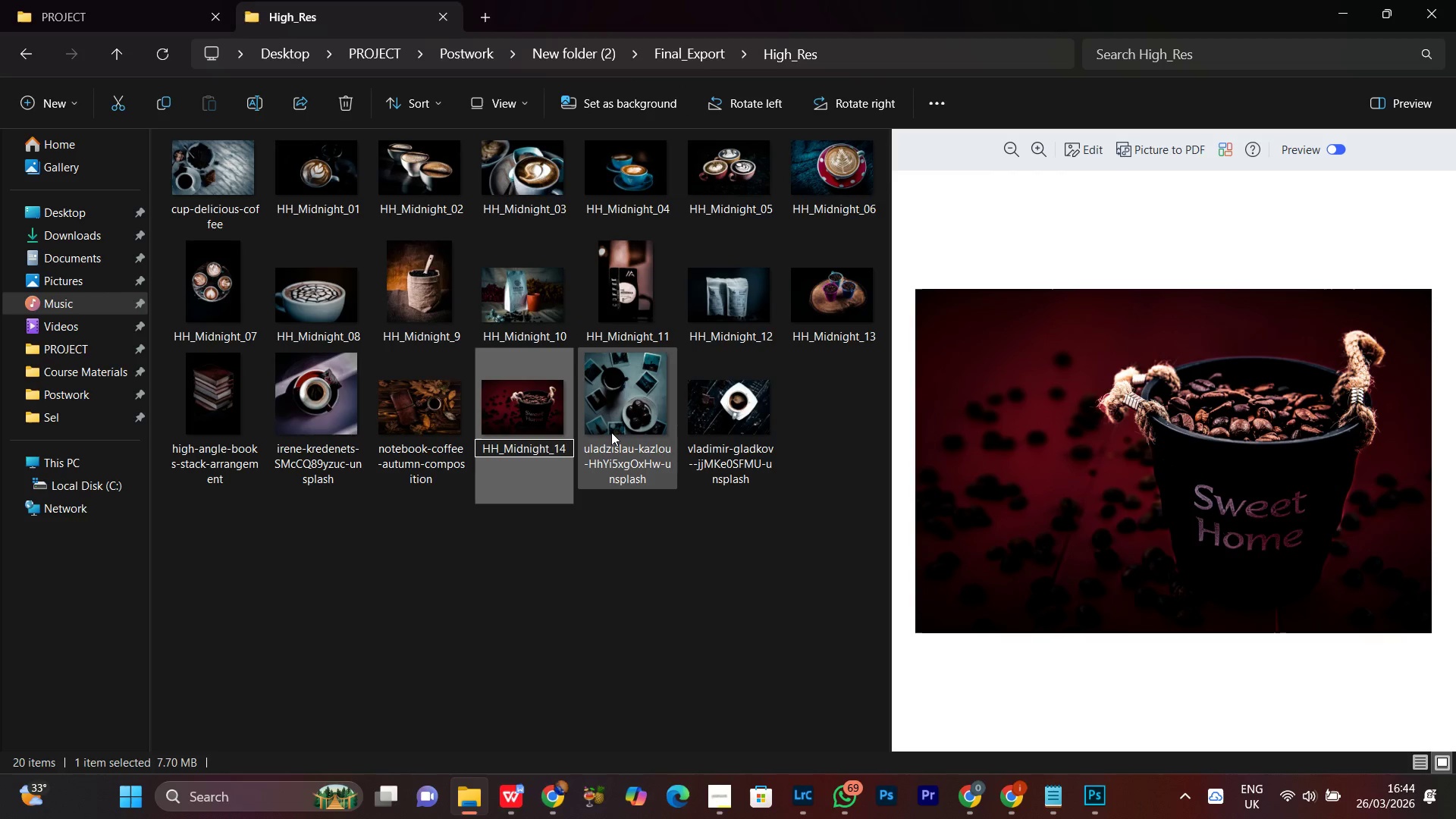 
key(Enter)
 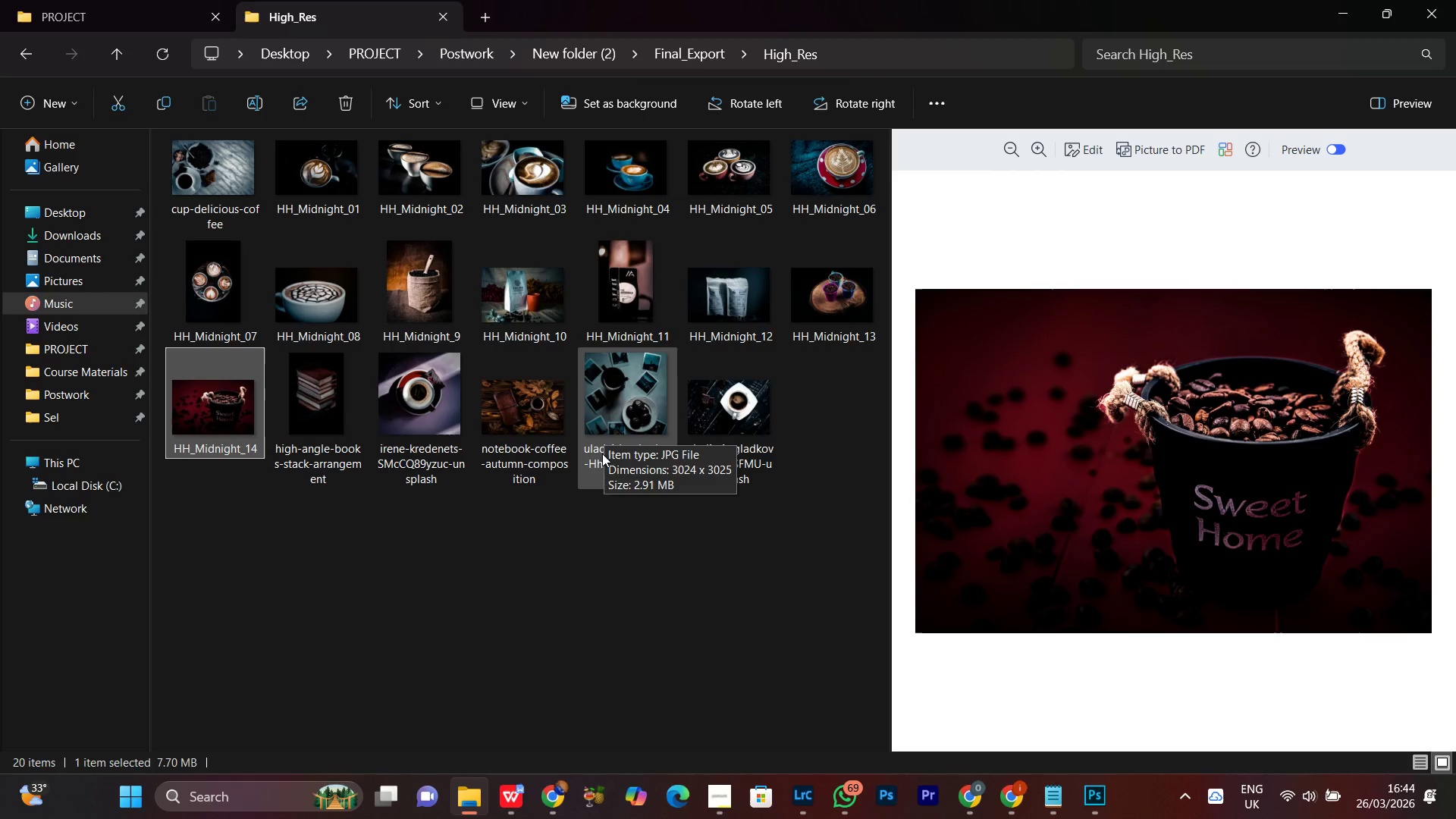 
left_click([482, 662])
 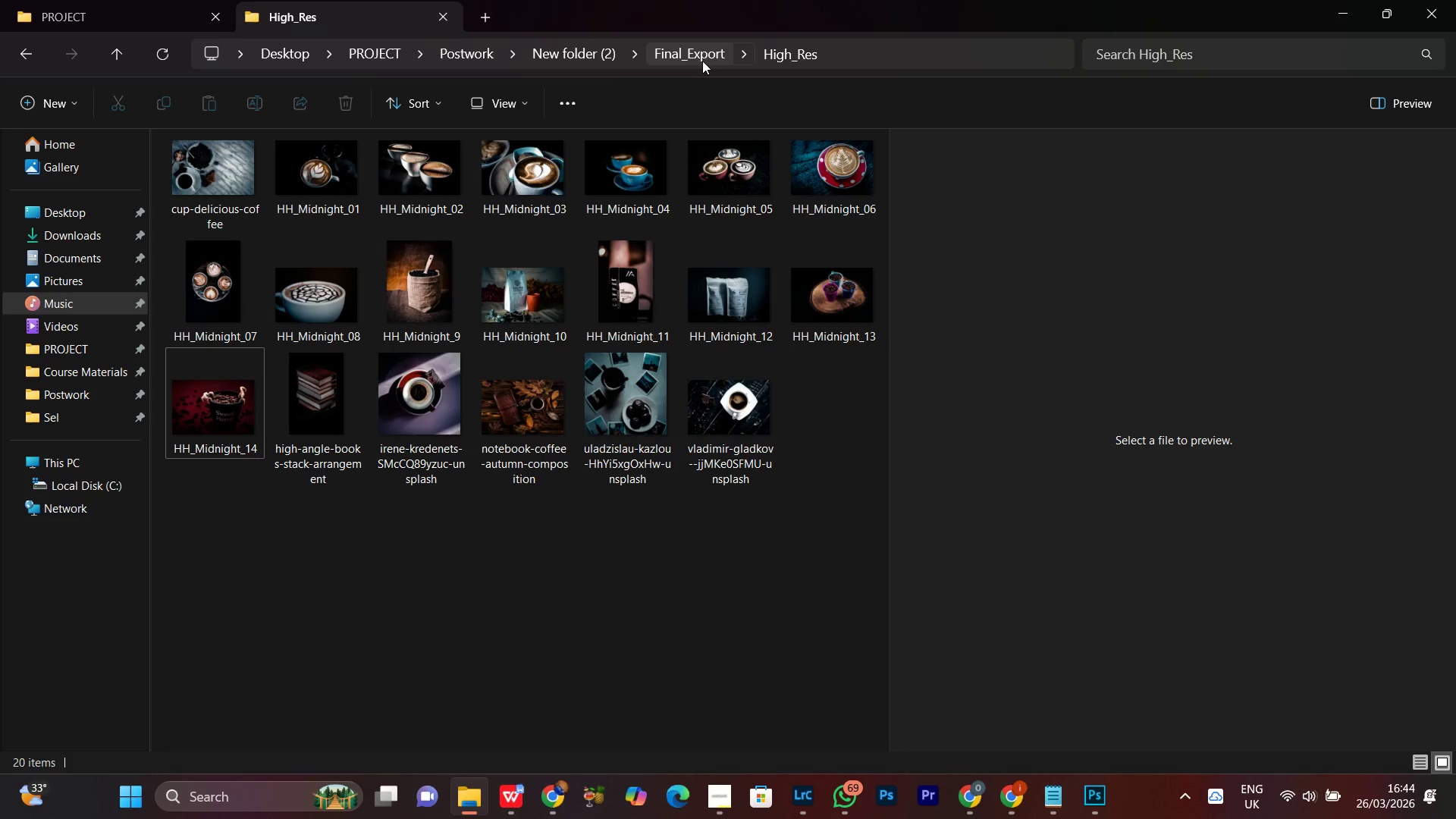 
left_click([701, 60])
 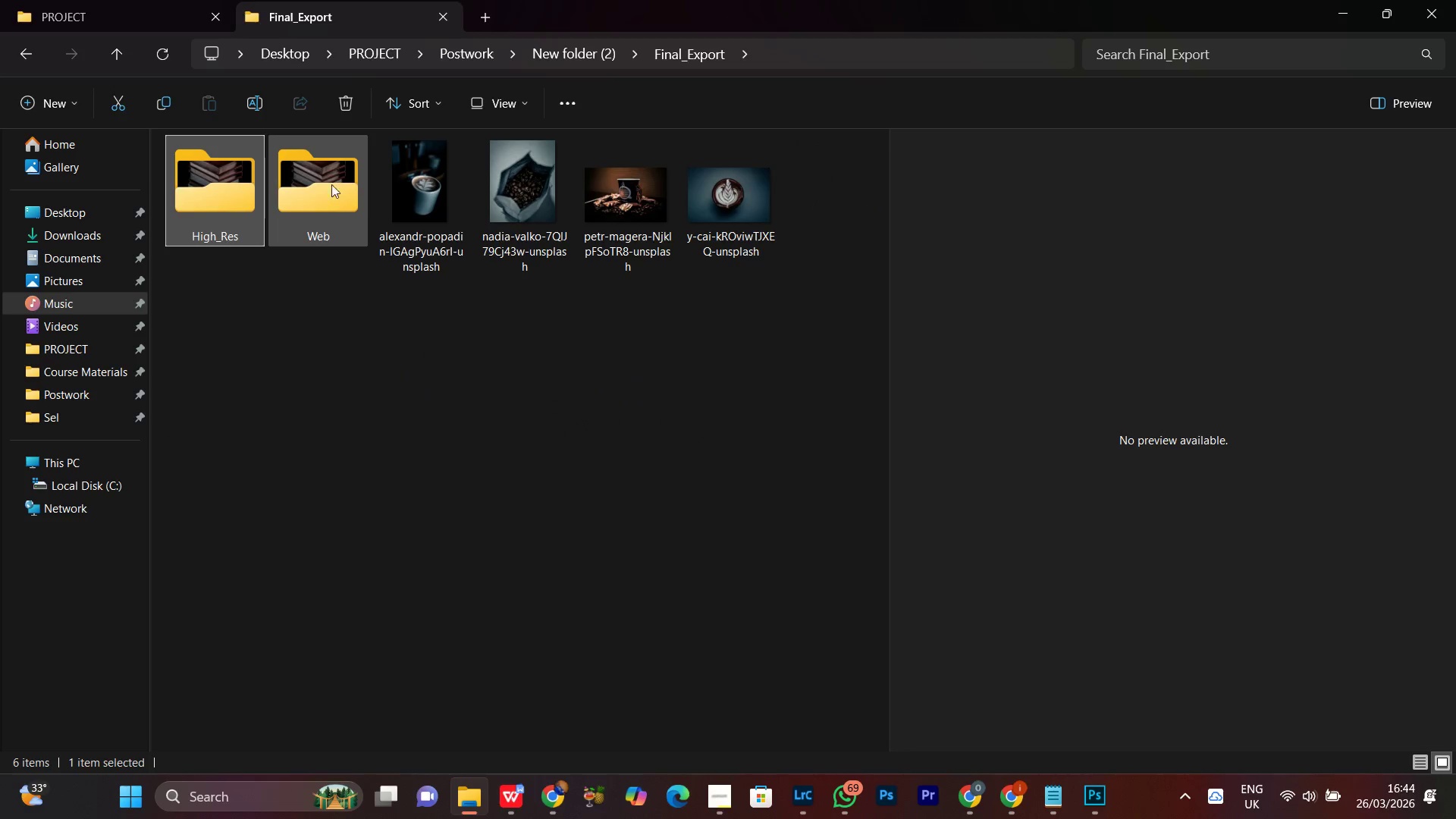 
double_click([311, 174])
 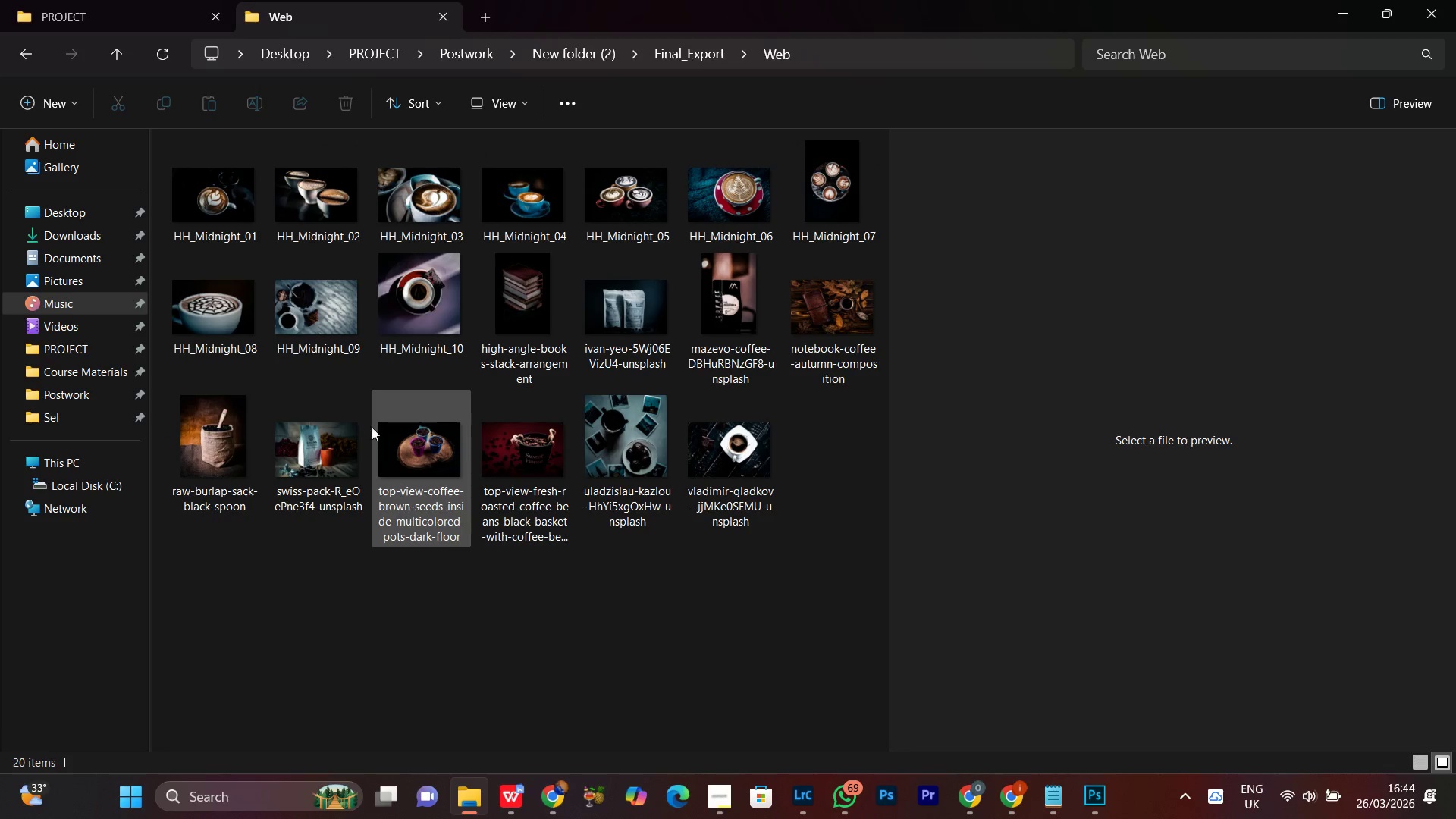 
left_click([315, 311])
 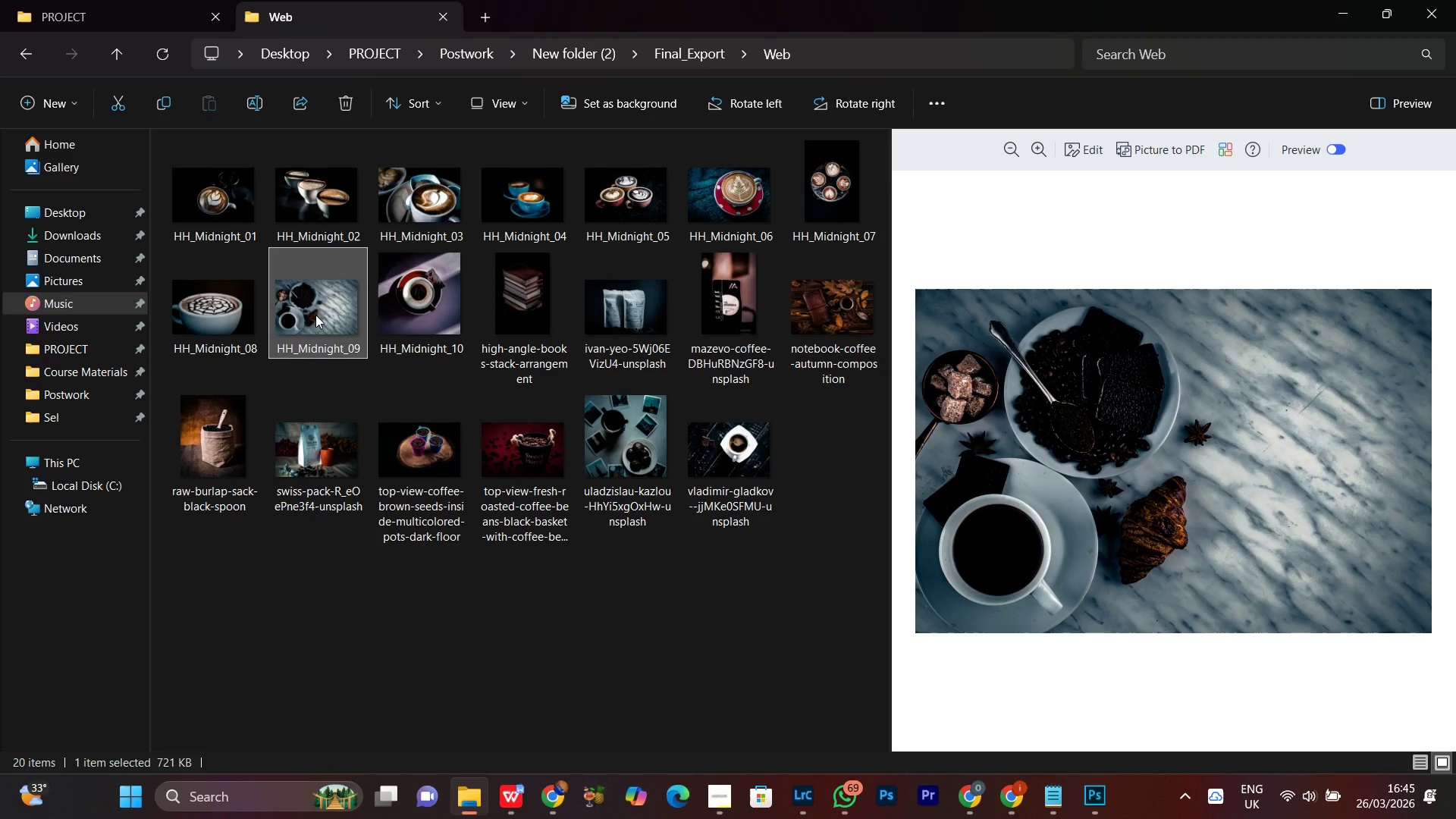 
right_click([315, 314])
 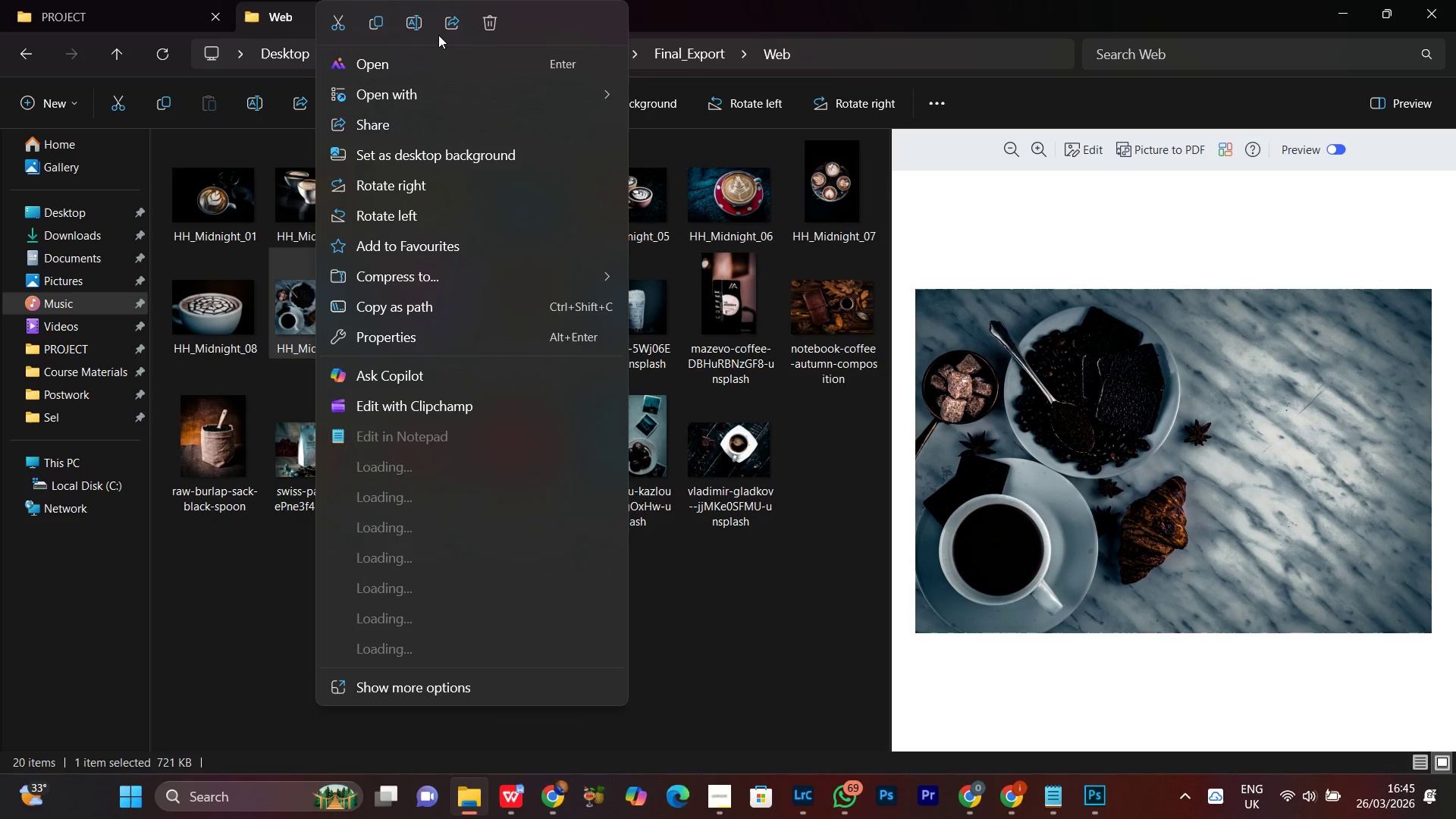 
left_click([412, 18])
 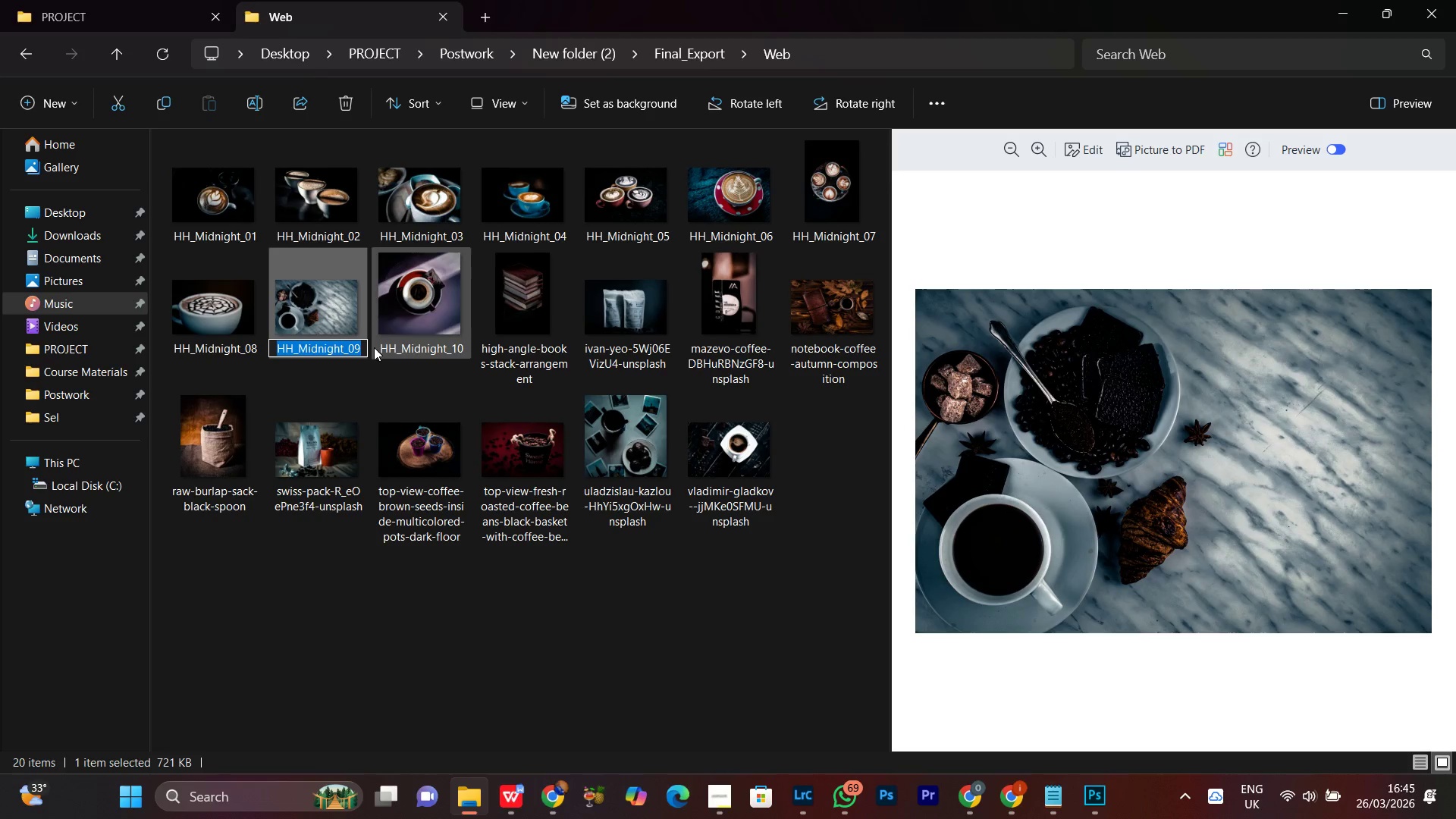 
left_click([363, 348])
 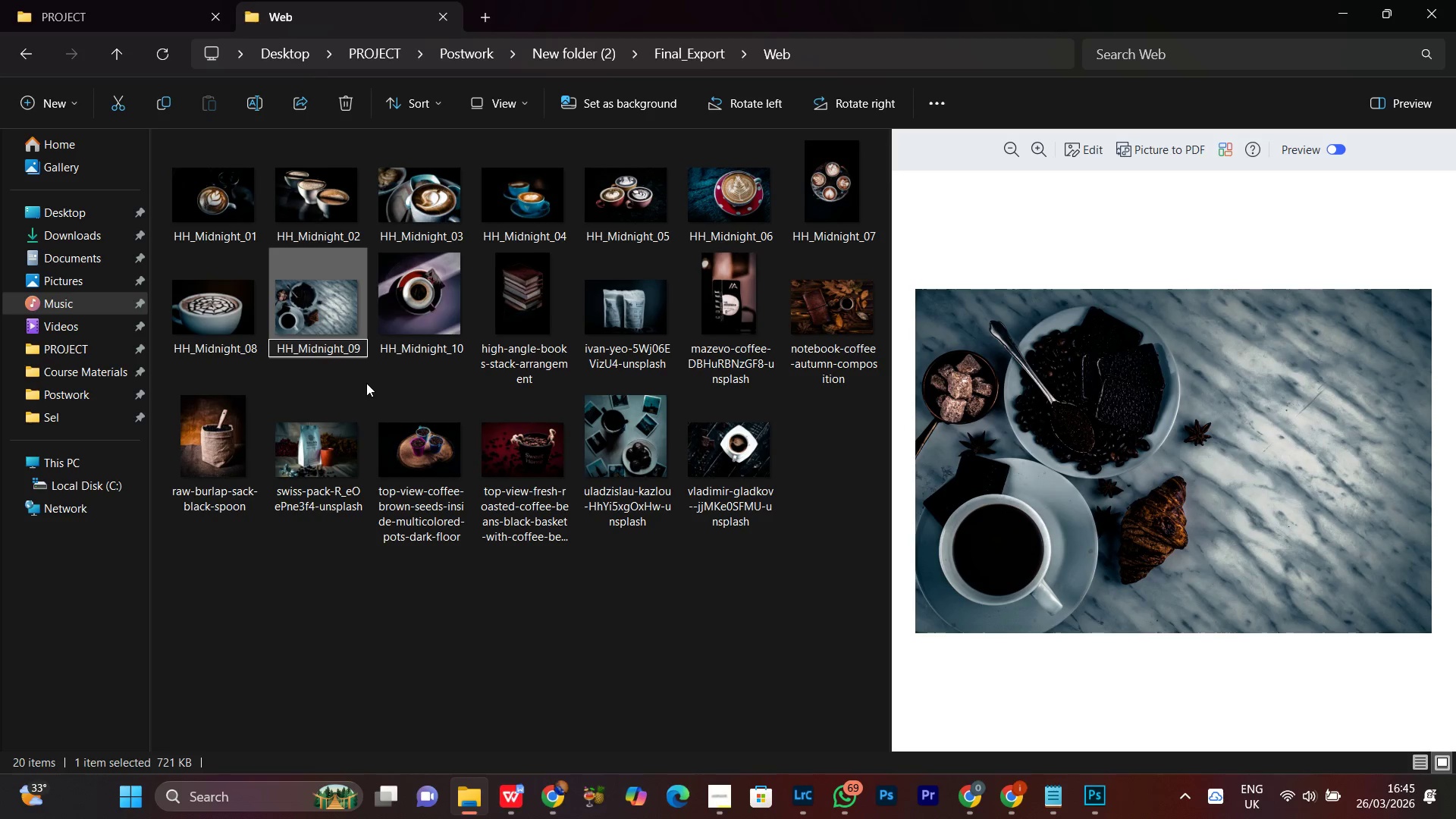 
key(Backspace)
key(Backspace)
type(15)
 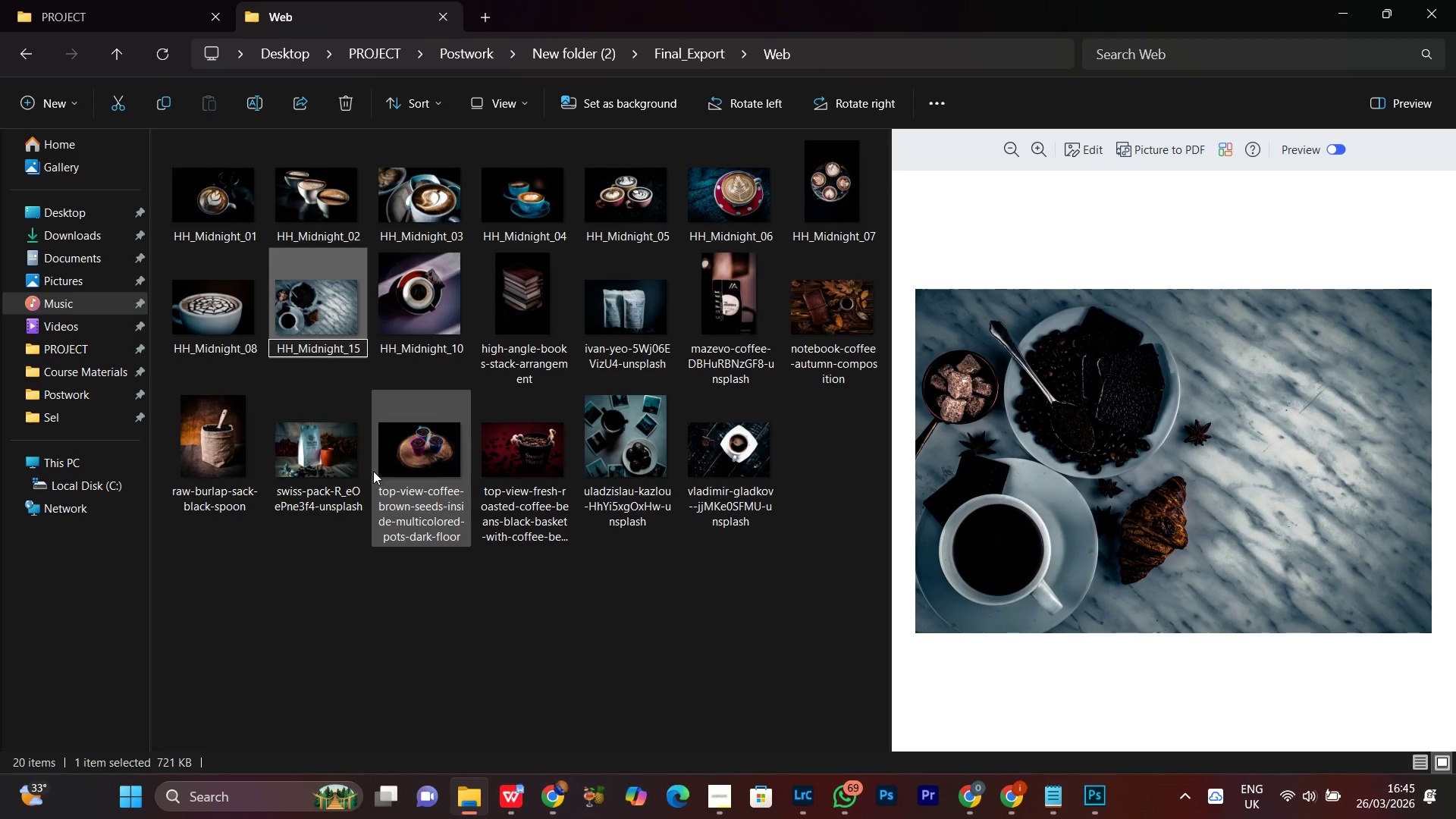 
key(Enter)
 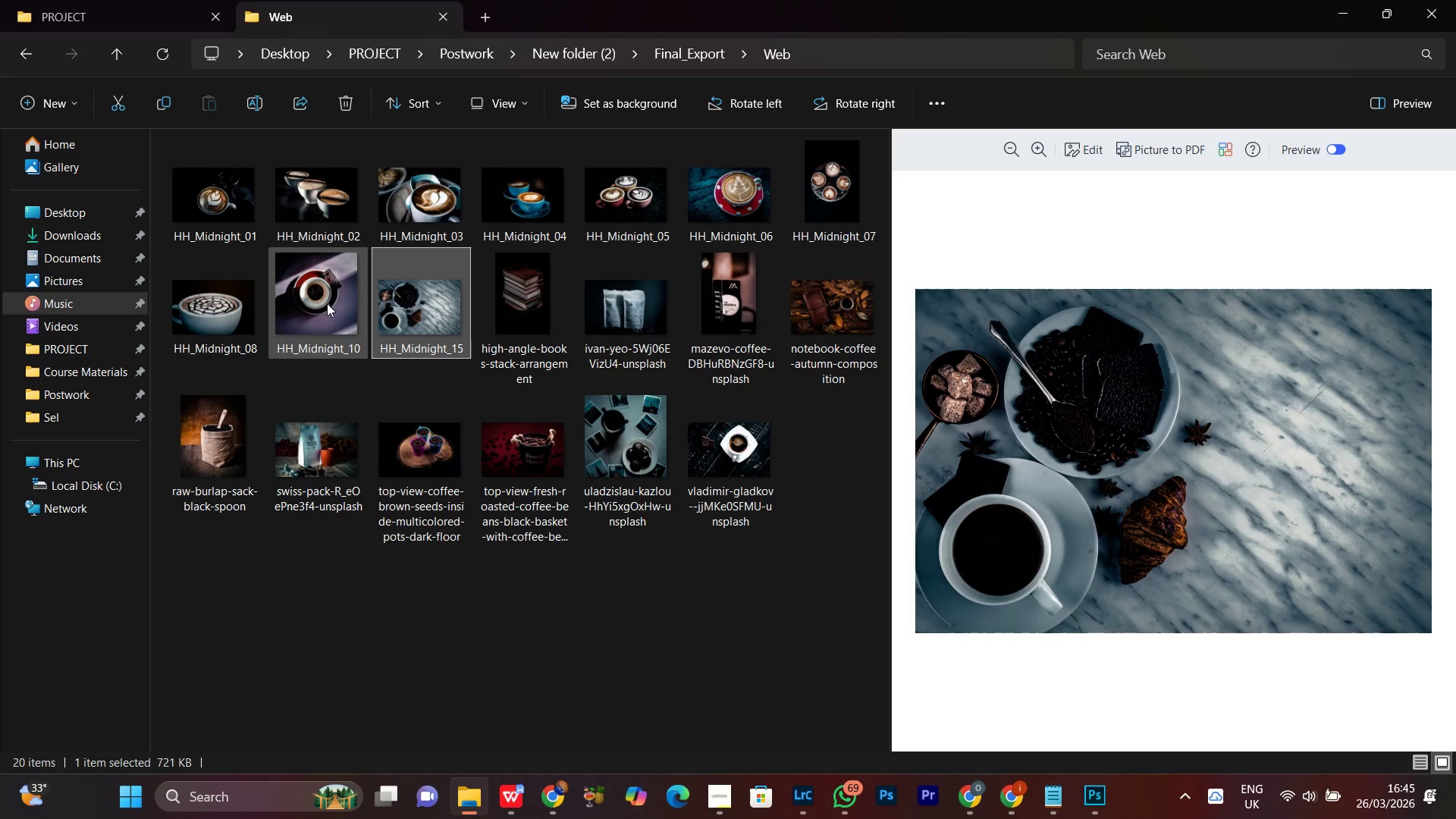 
left_click([337, 304])
 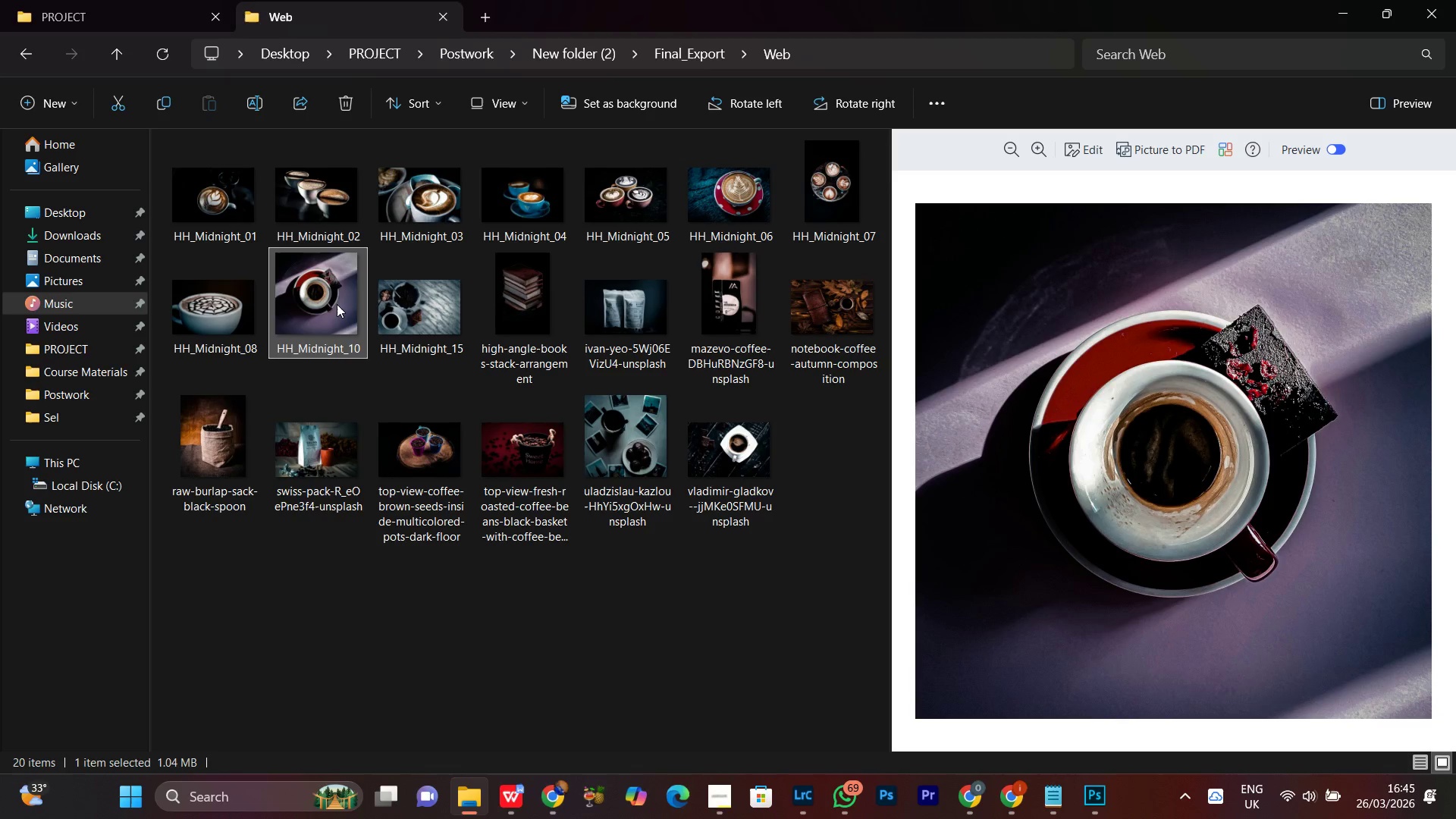 
right_click([337, 304])
 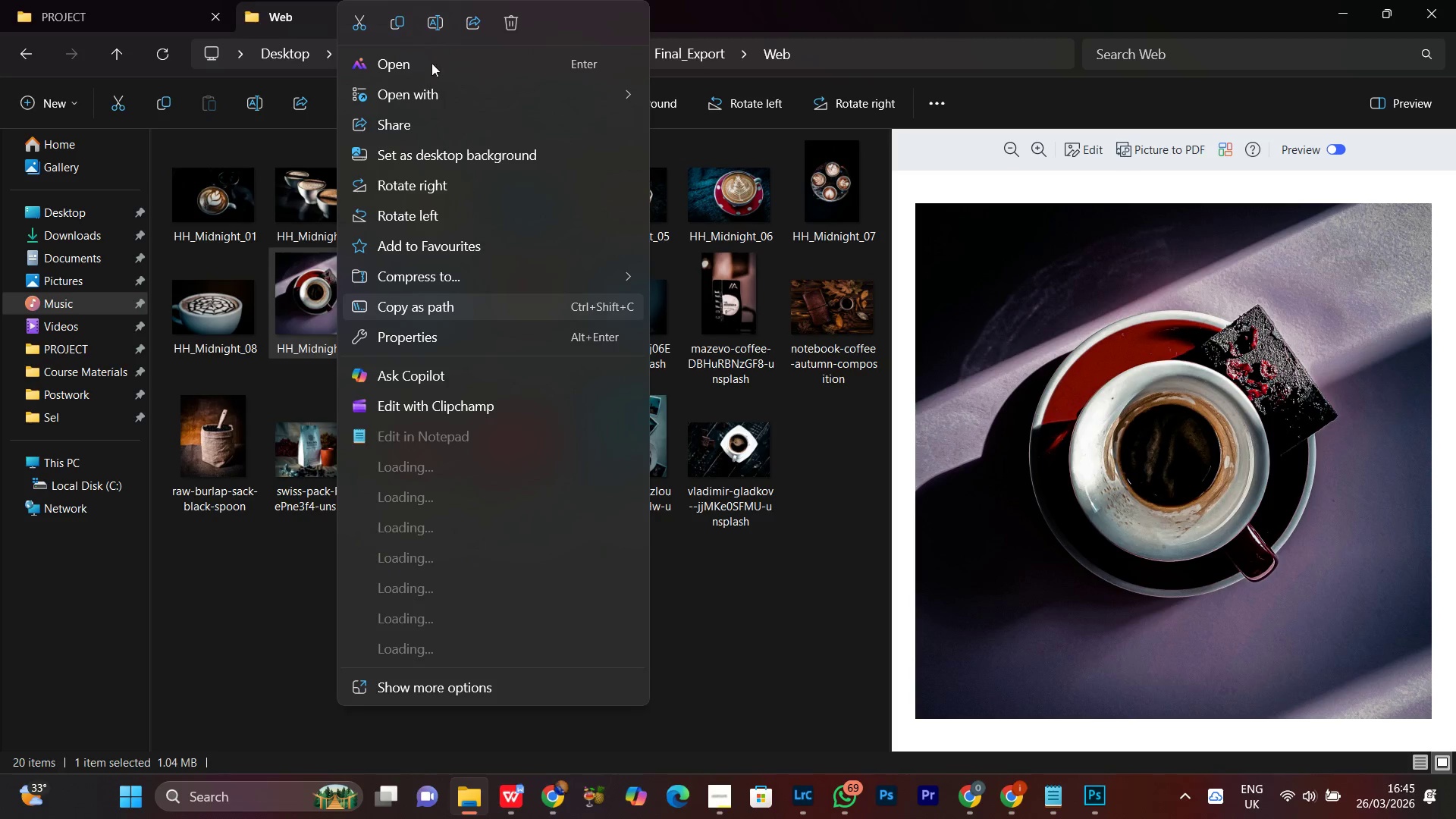 
left_click([436, 15])
 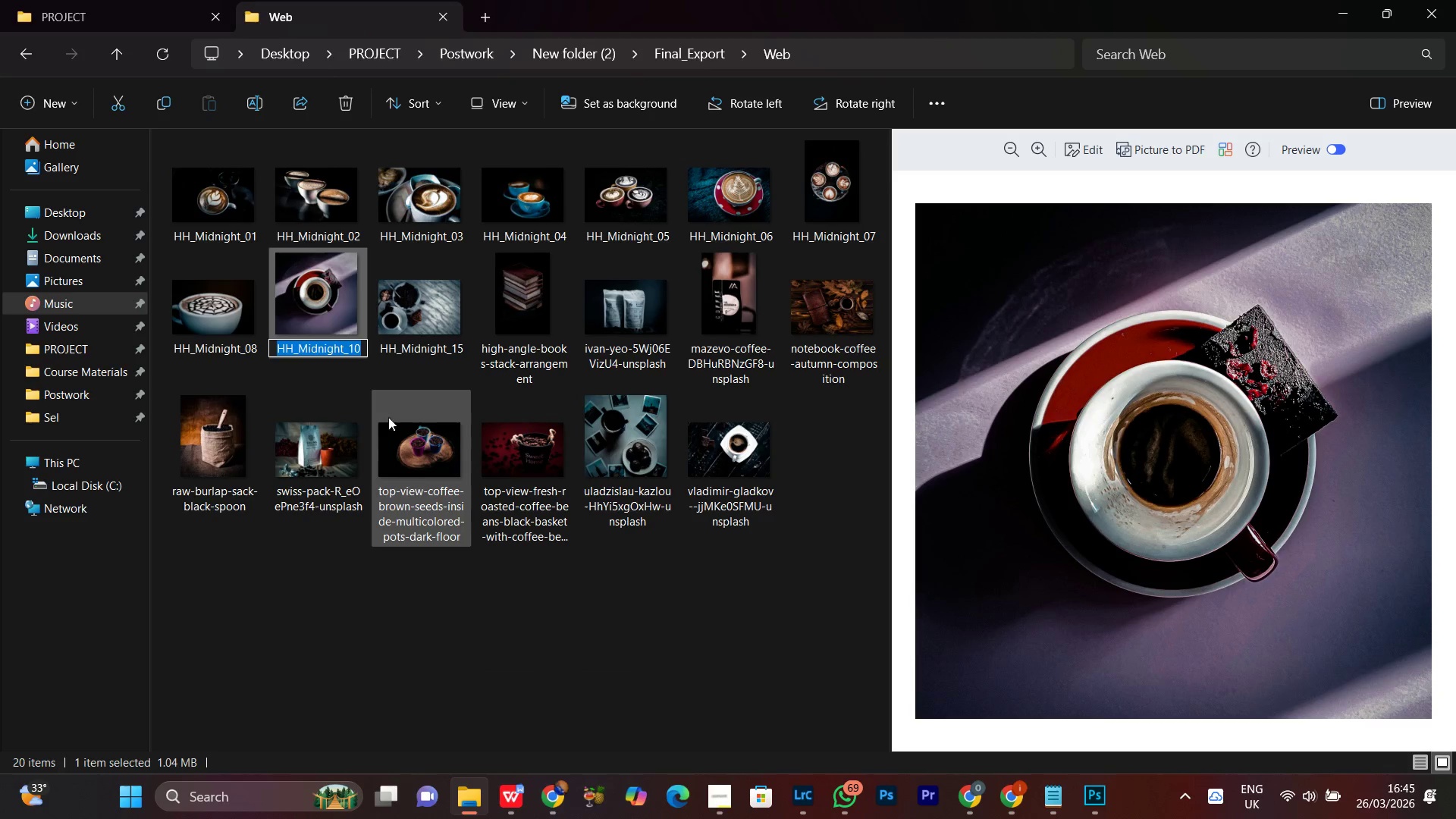 
left_click([360, 356])
 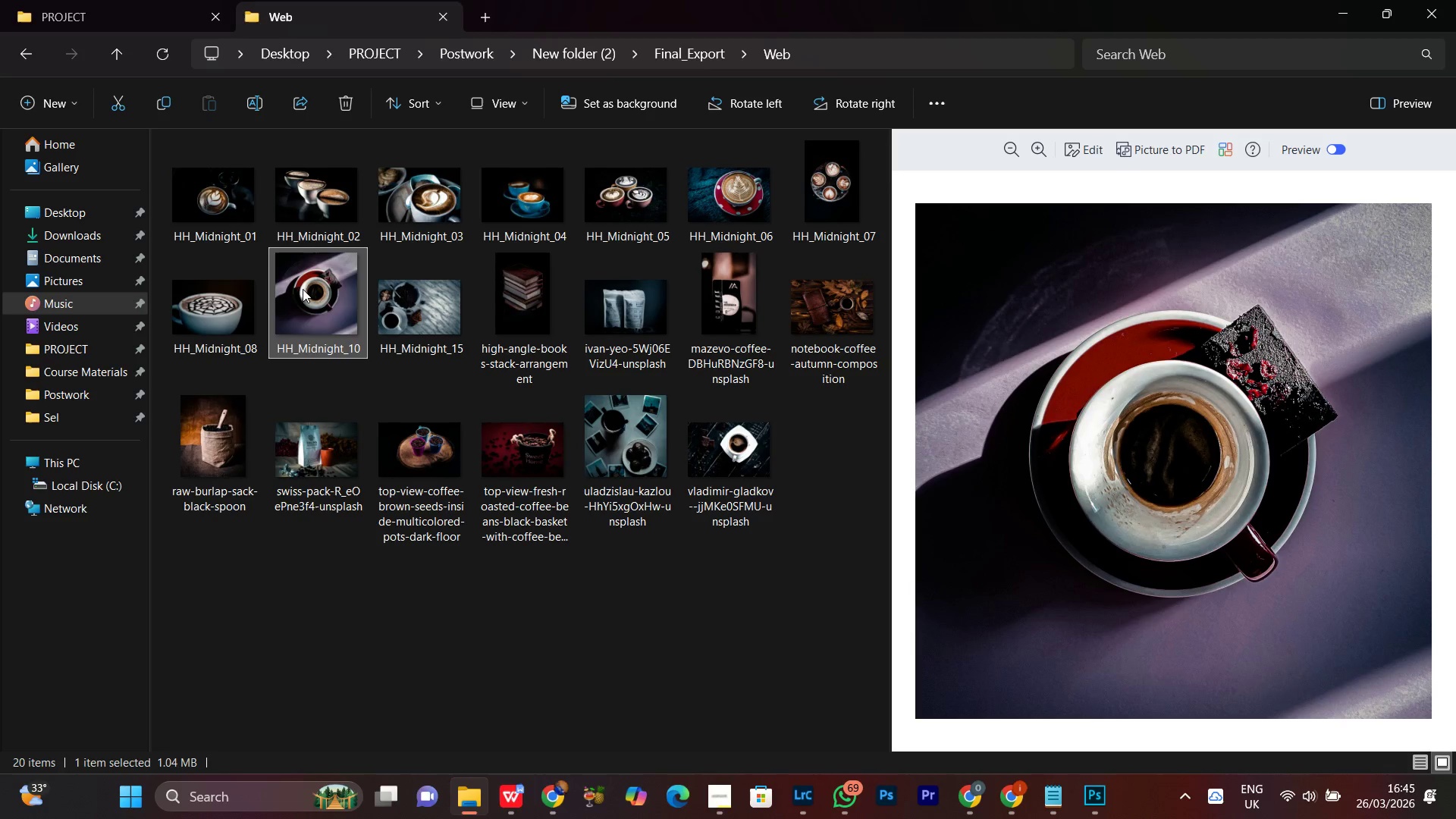 
right_click([298, 284])
 